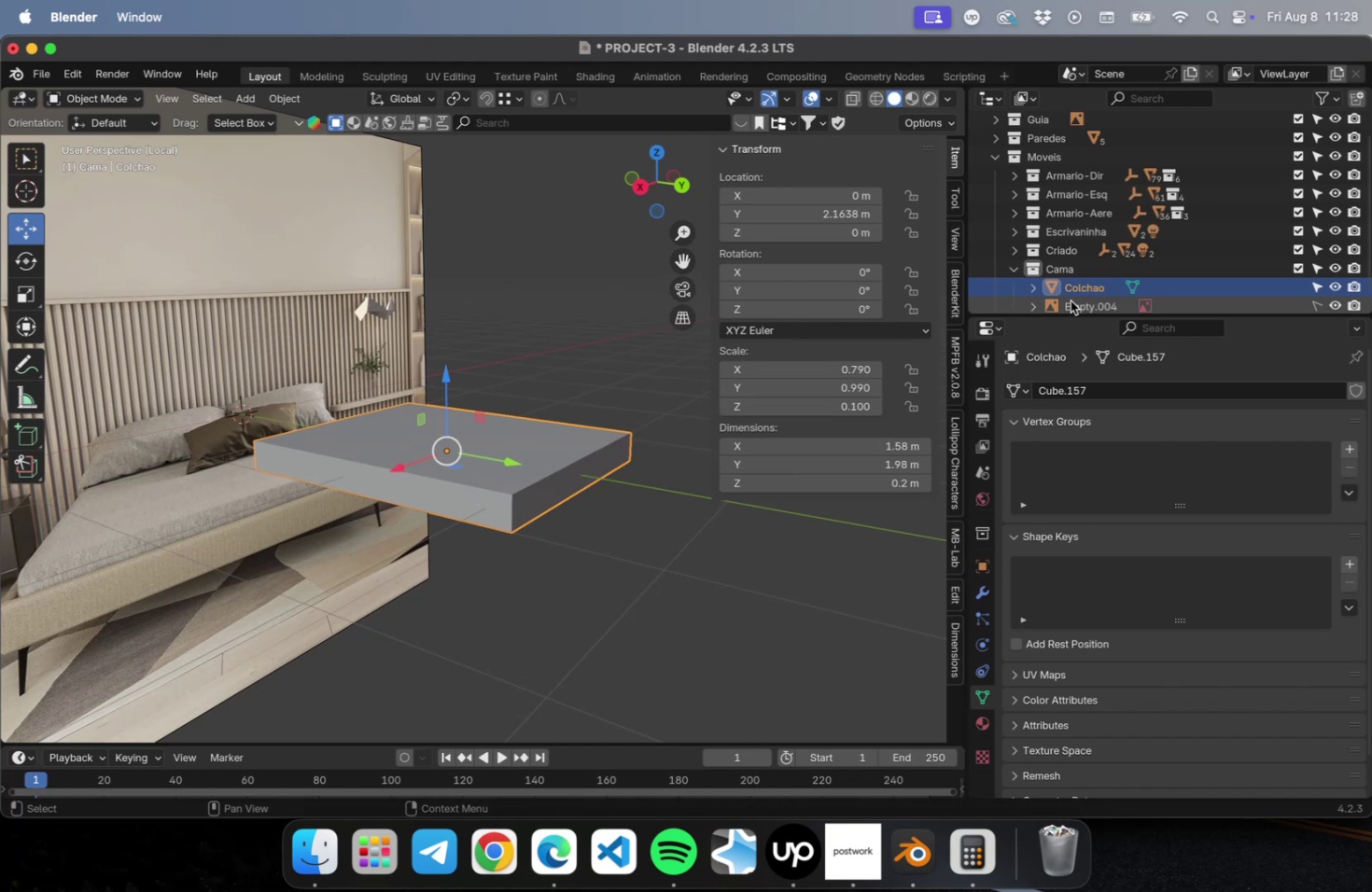 
key(Meta+CommandLeft)
 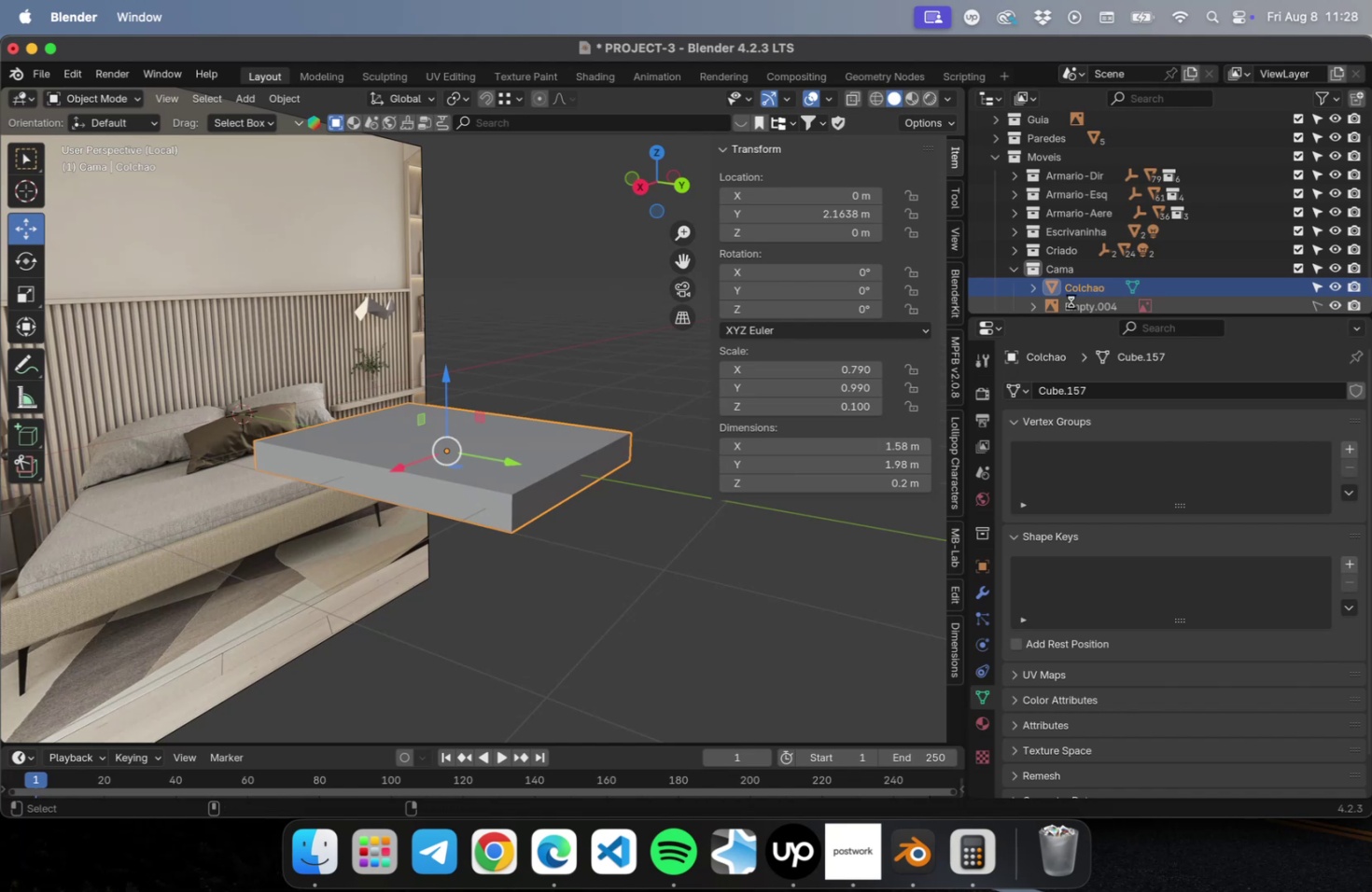 
key(Meta+S)
 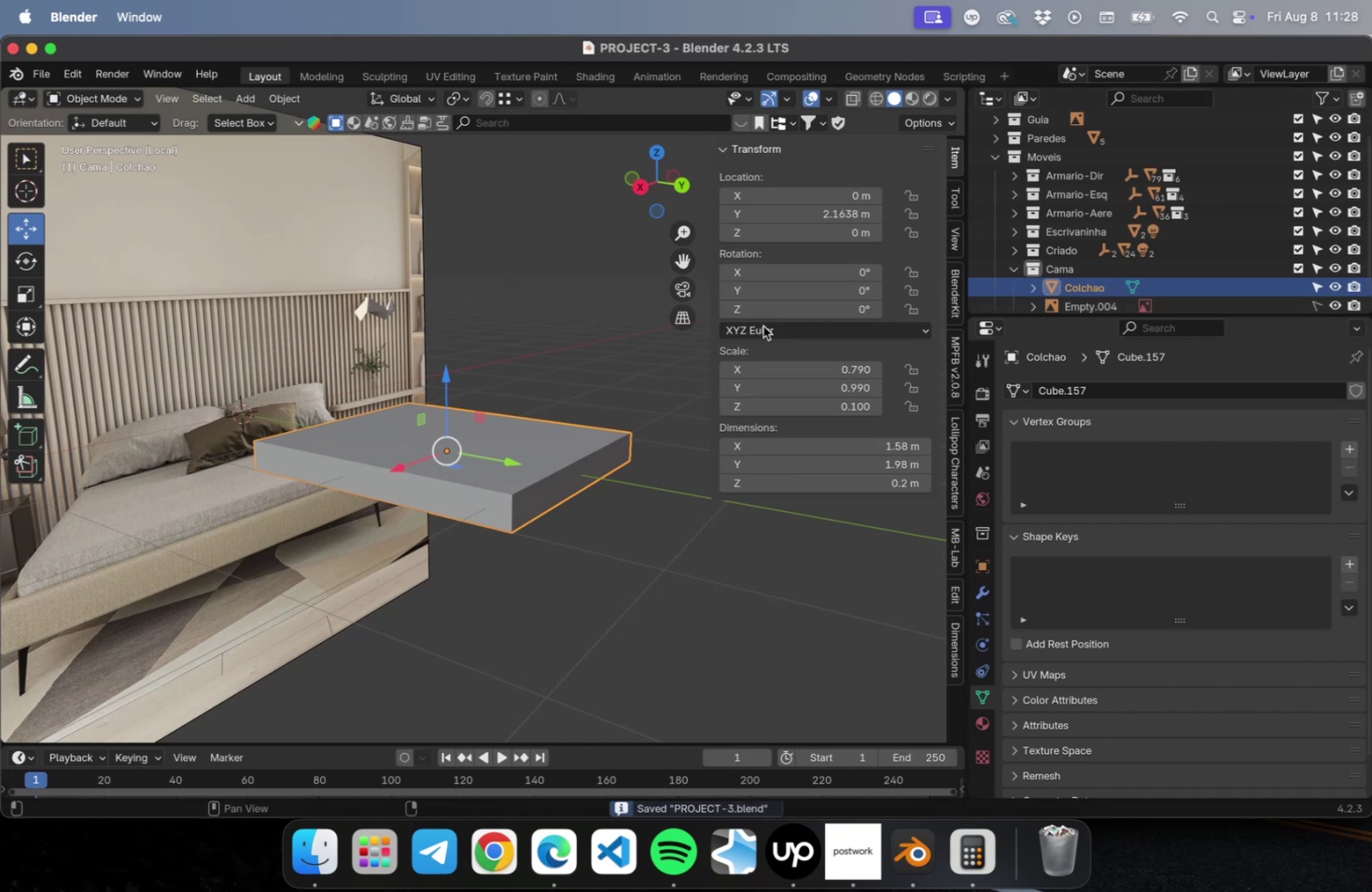 
scroll: coordinate [555, 339], scroll_direction: down, amount: 2.0
 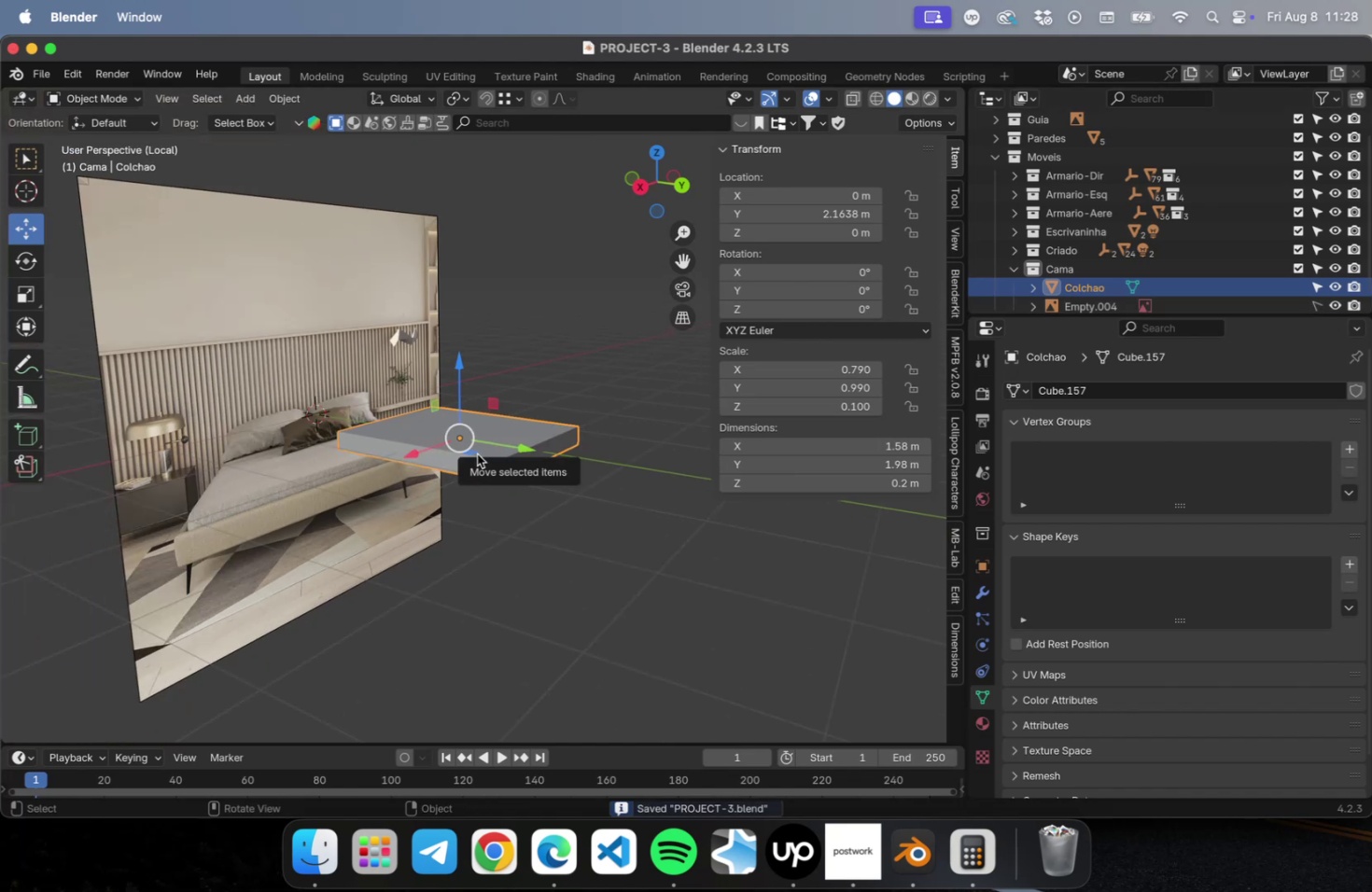 
wait(8.44)
 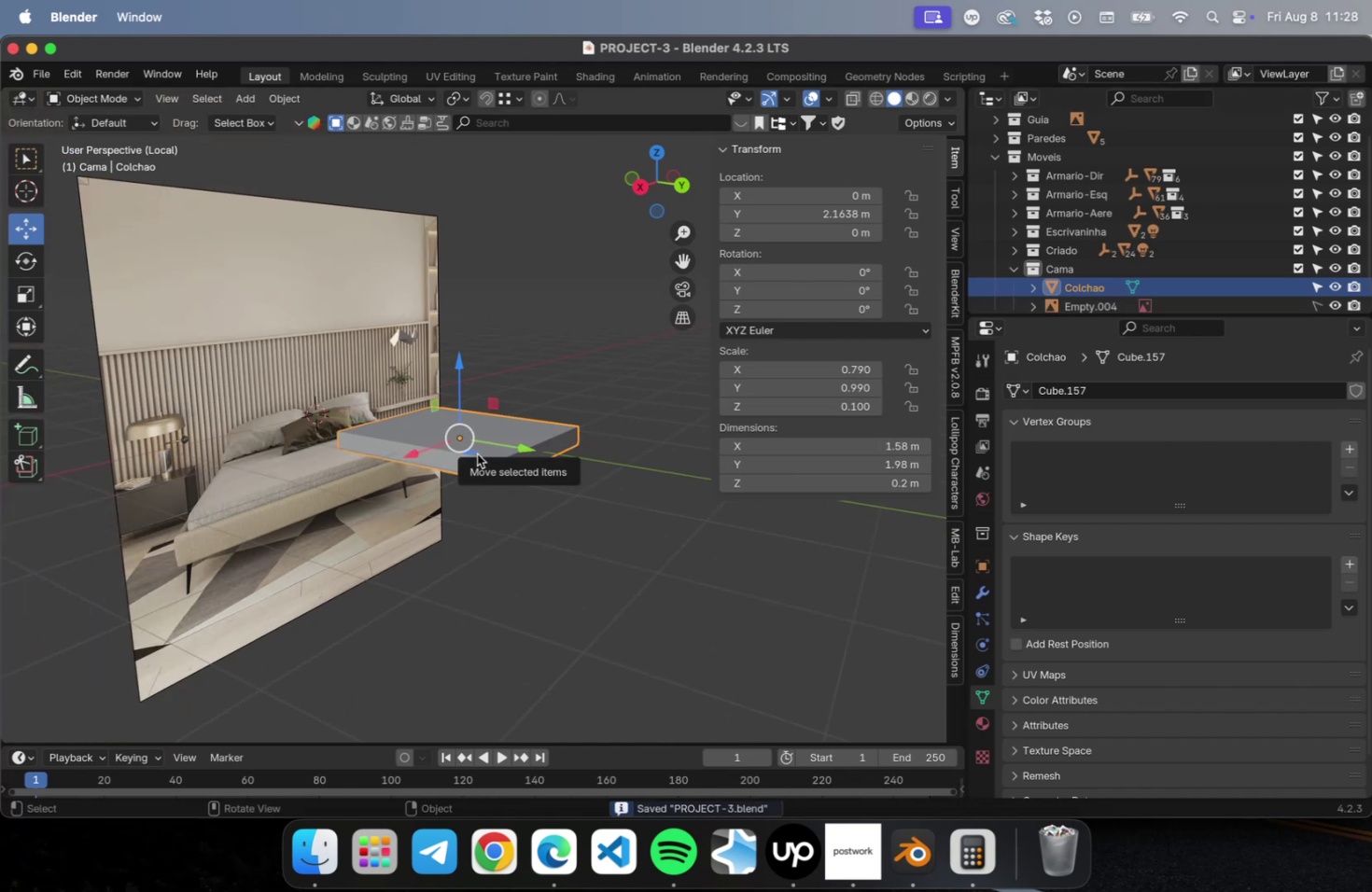 
key(NumLock)
 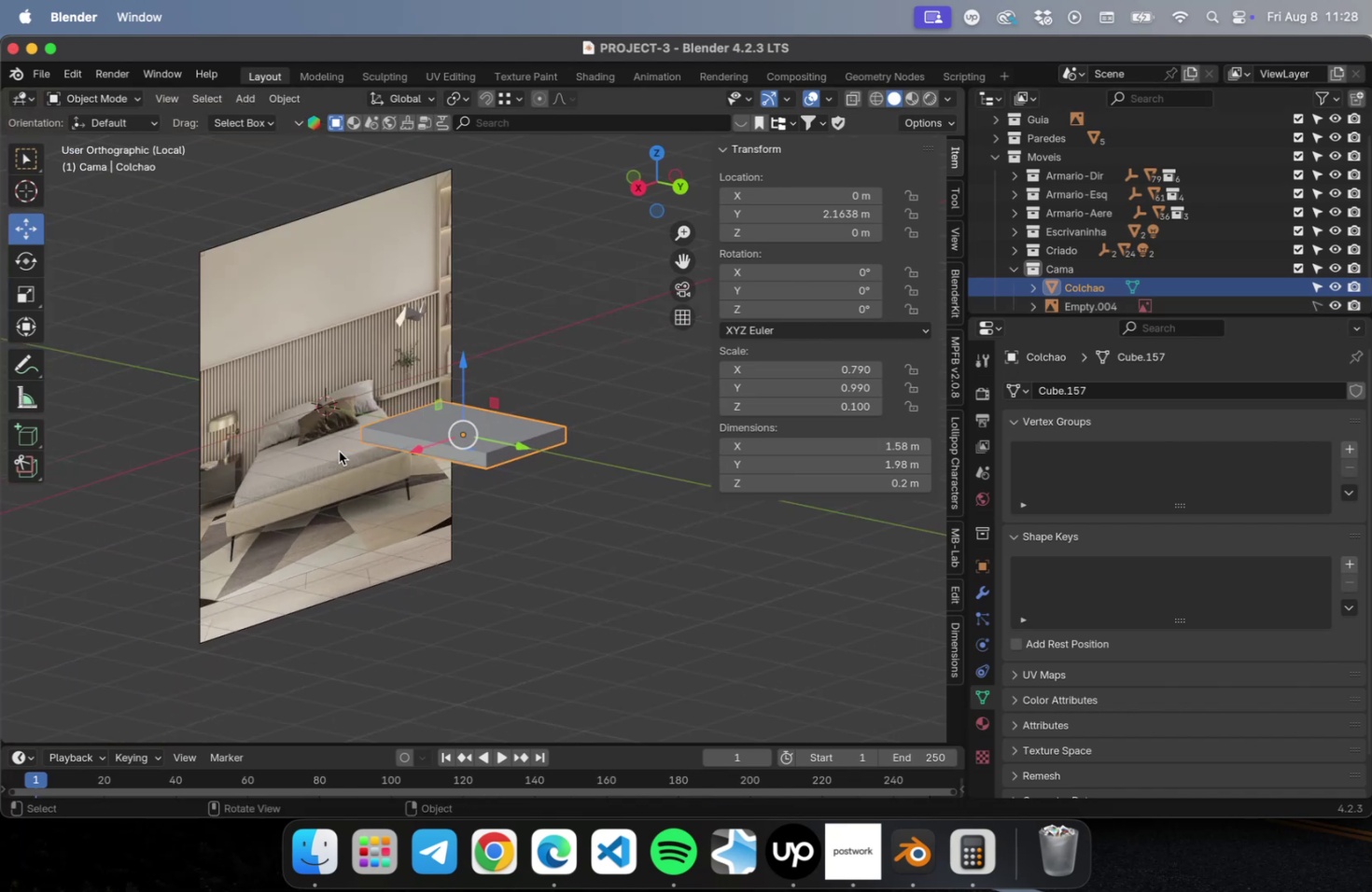 
key(Numpad1)
 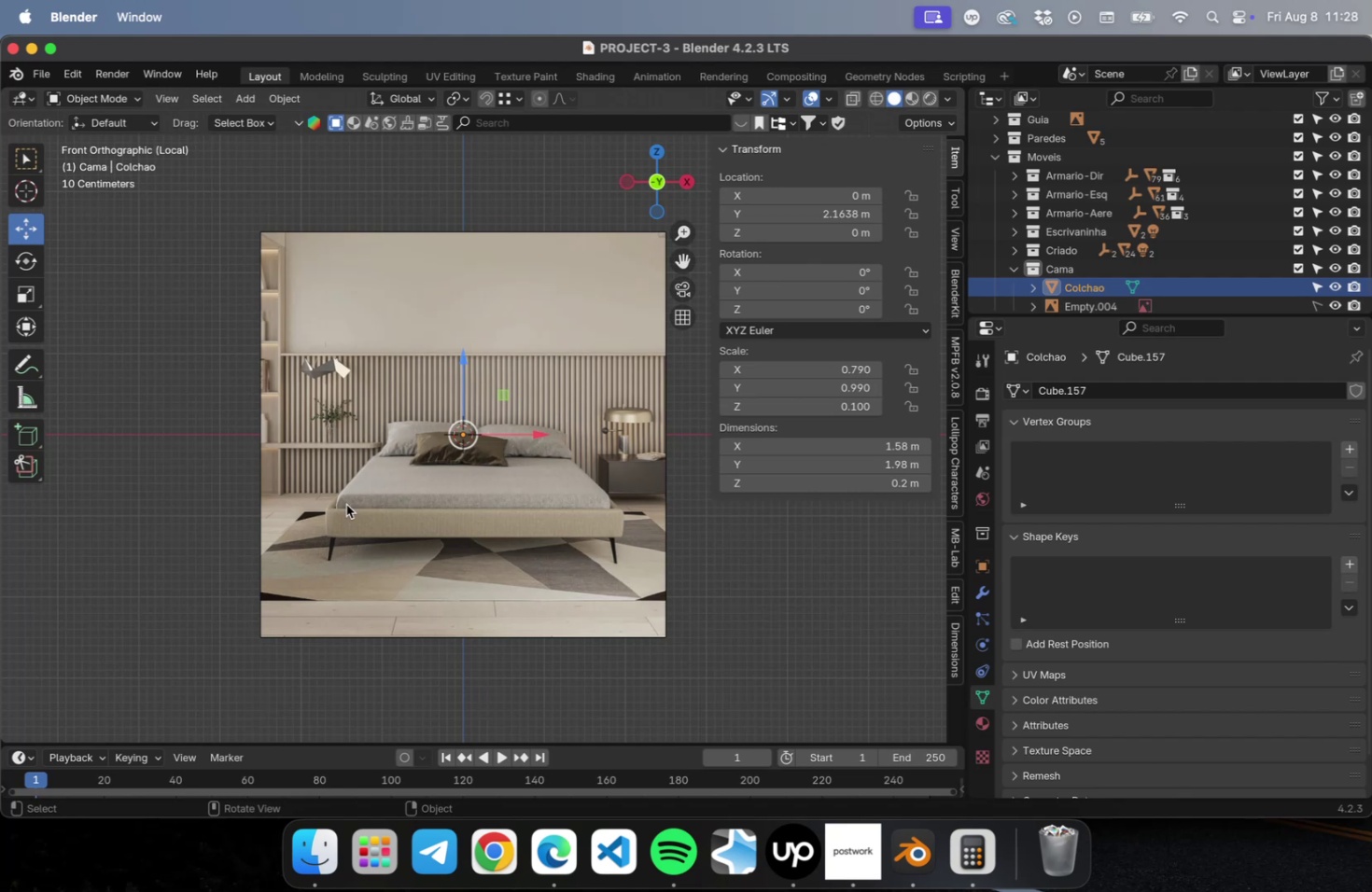 
scroll: coordinate [355, 575], scroll_direction: up, amount: 16.0
 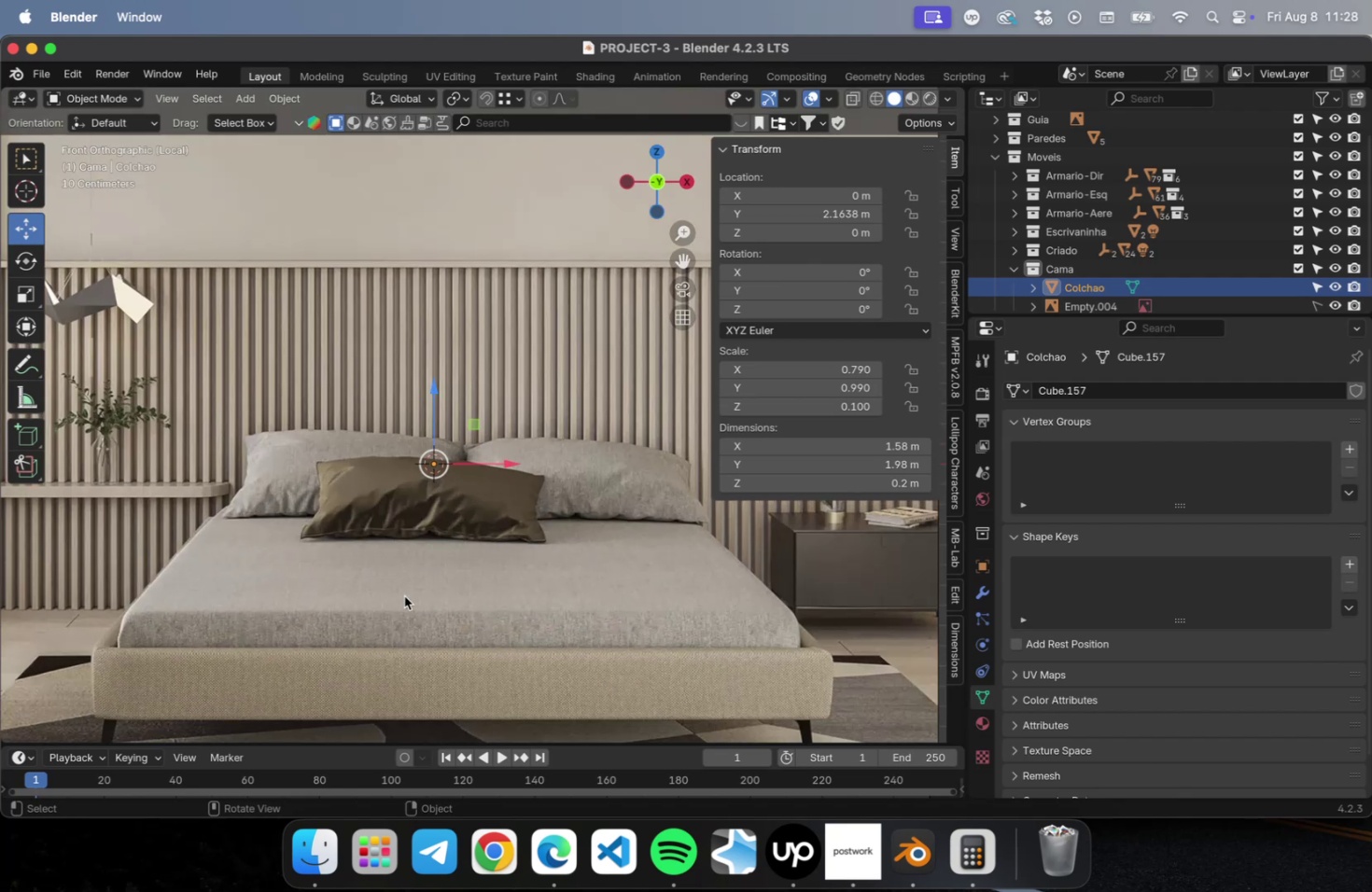 
hold_key(key=ShiftLeft, duration=0.49)
 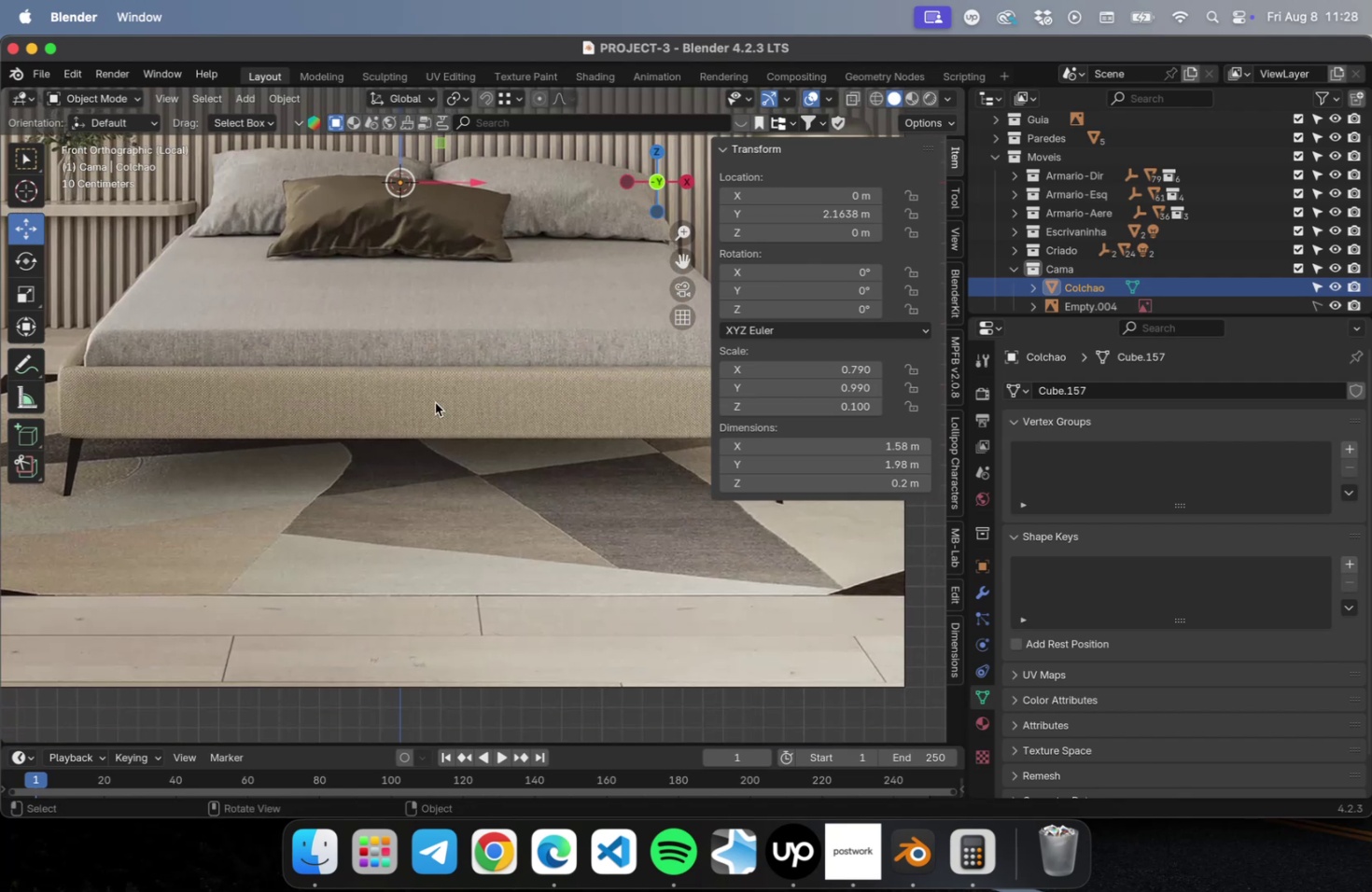 
hold_key(key=ShiftLeft, duration=0.44)
 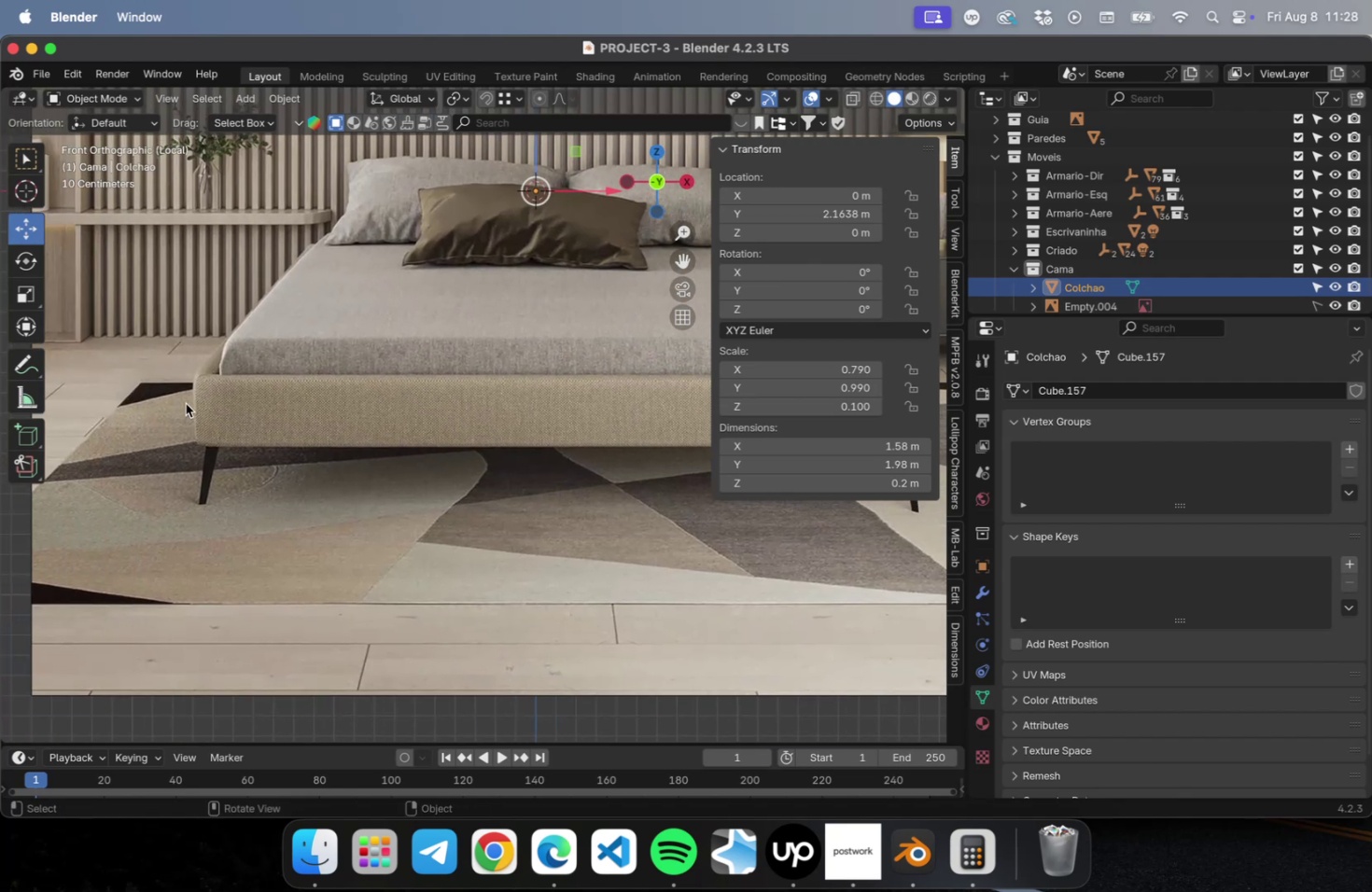 
hold_key(key=ShiftLeft, duration=0.33)
 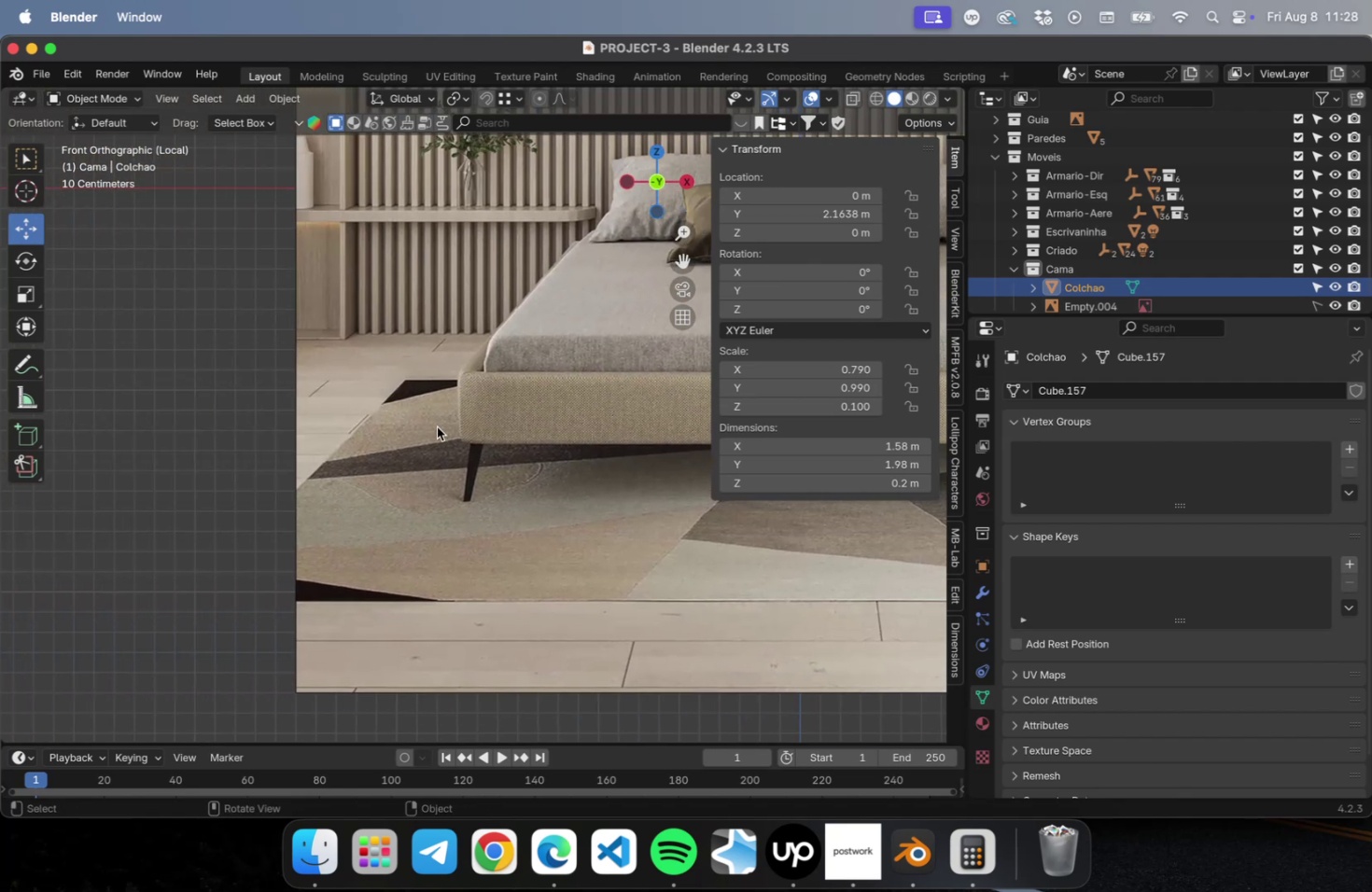 
scroll: coordinate [441, 423], scroll_direction: up, amount: 23.0
 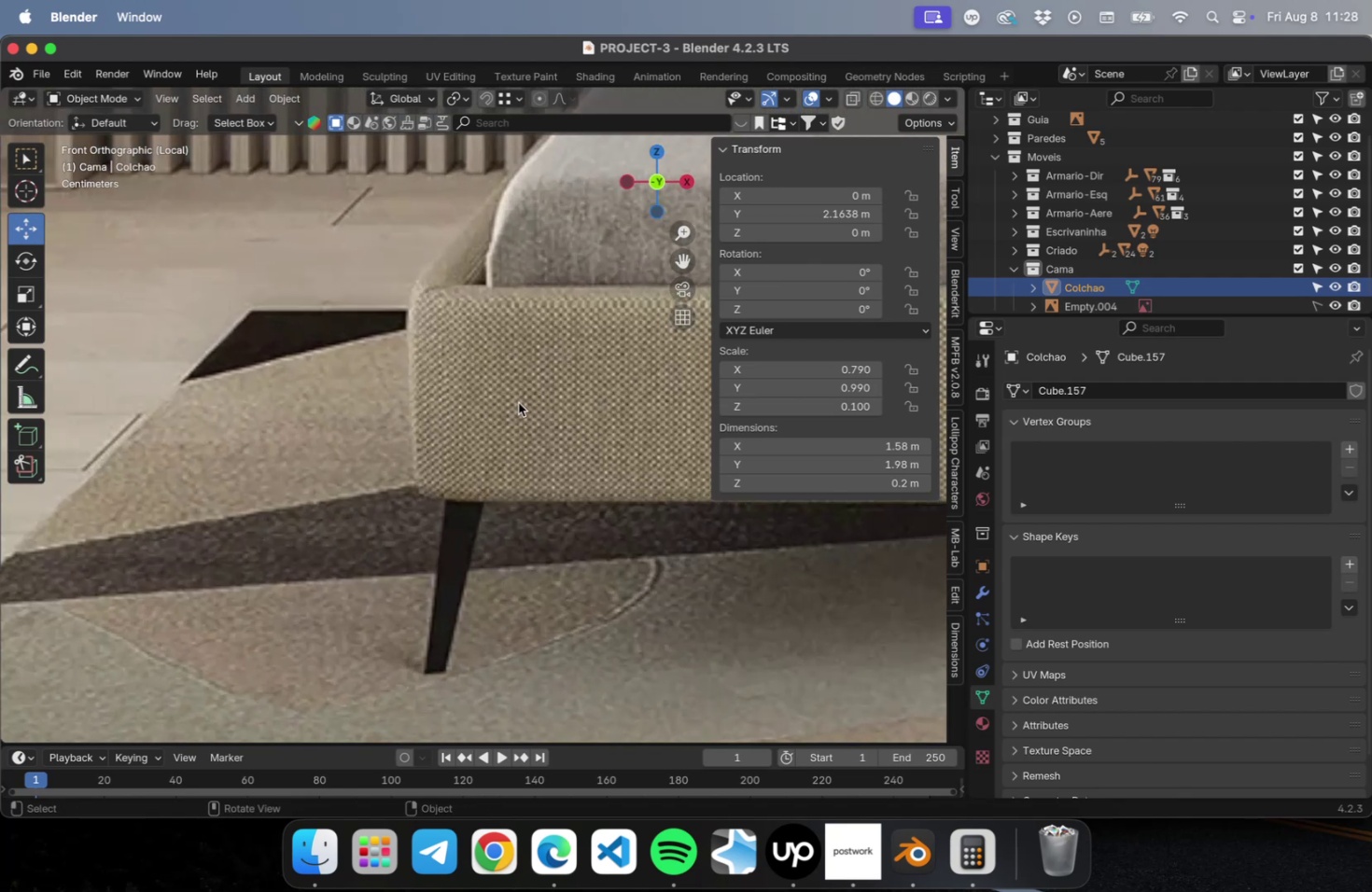 
scroll: coordinate [381, 271], scroll_direction: down, amount: 40.0
 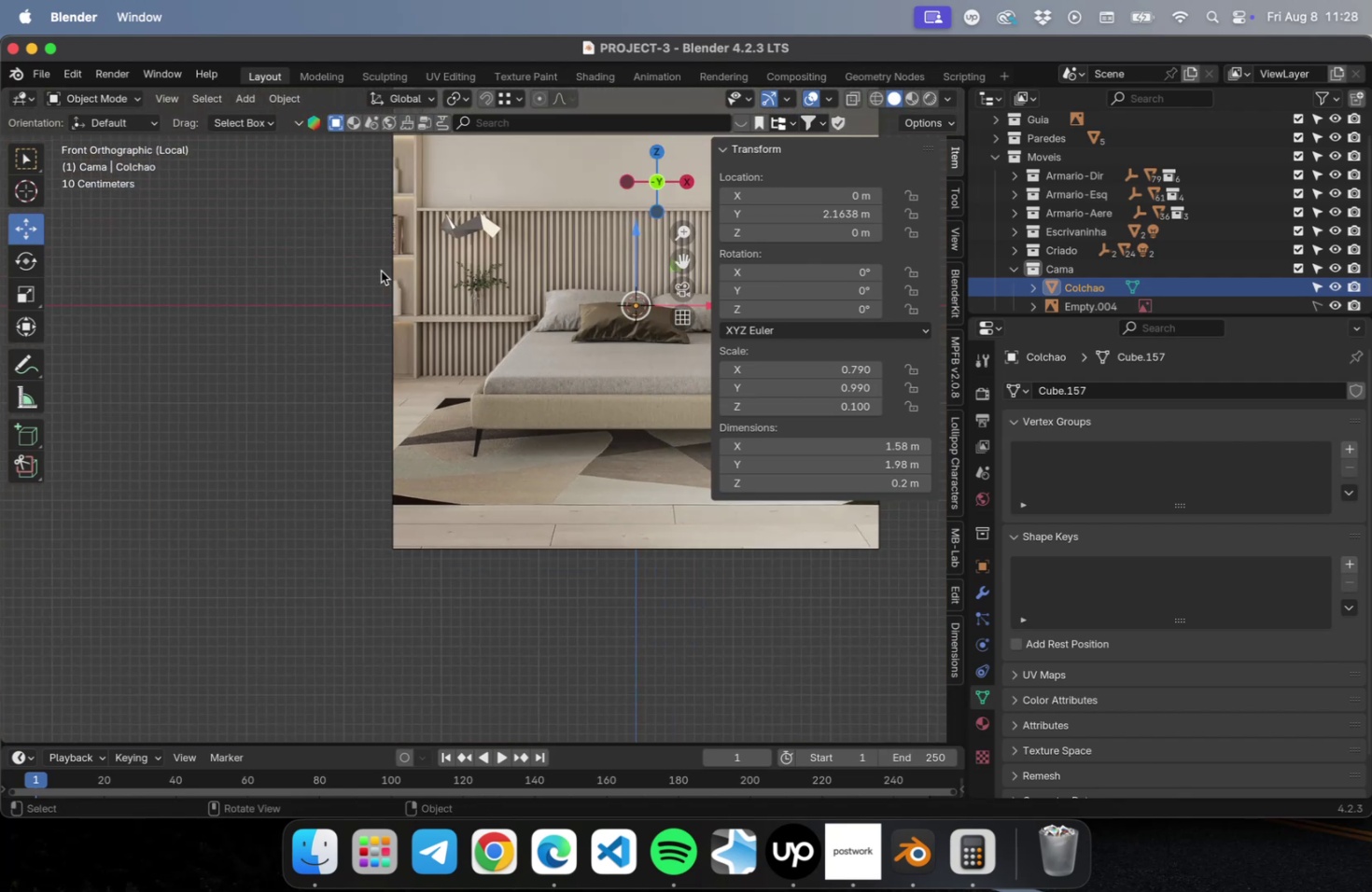 
hold_key(key=ShiftLeft, duration=0.72)
 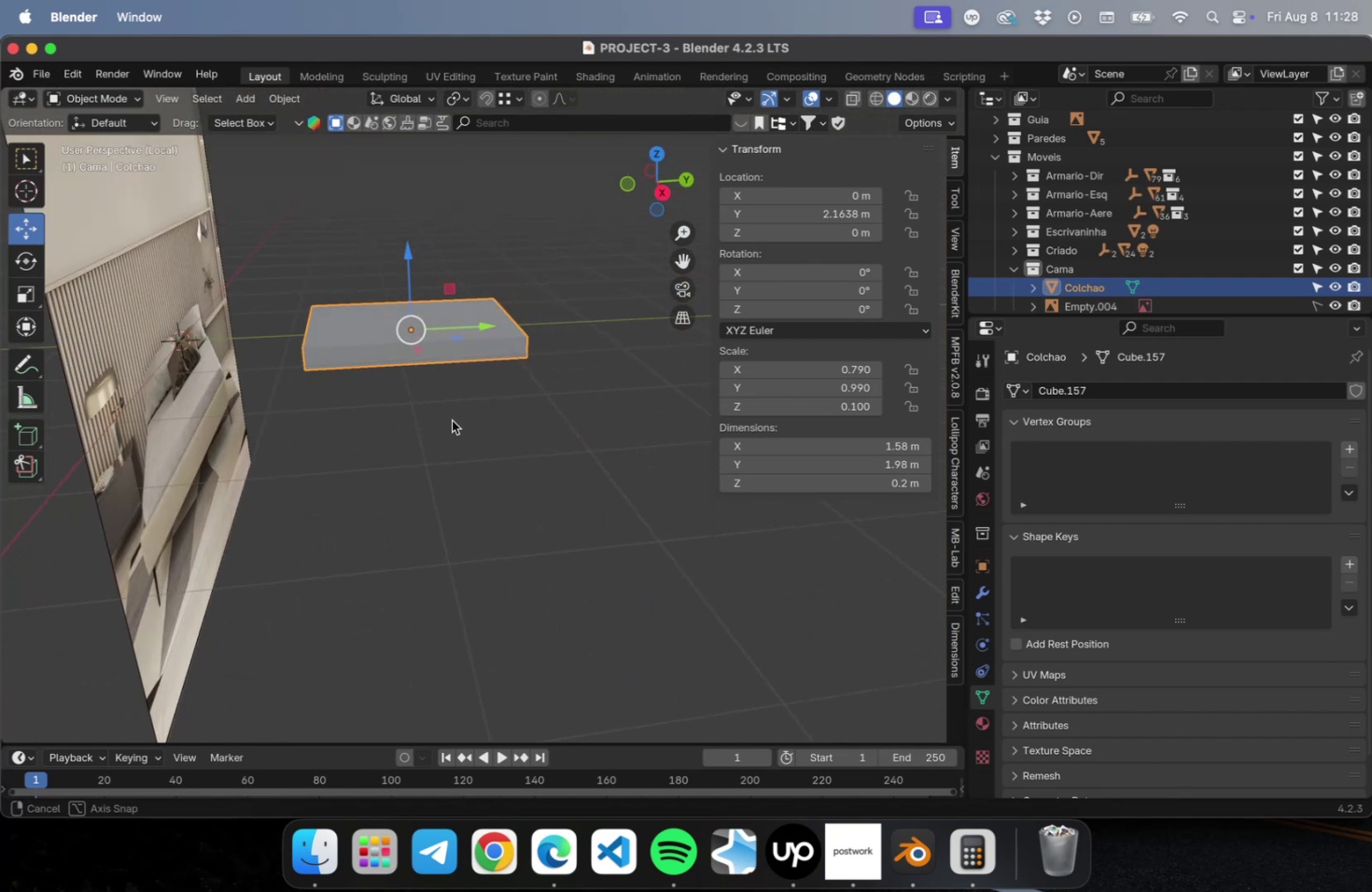 
key(Meta+CommandLeft)
 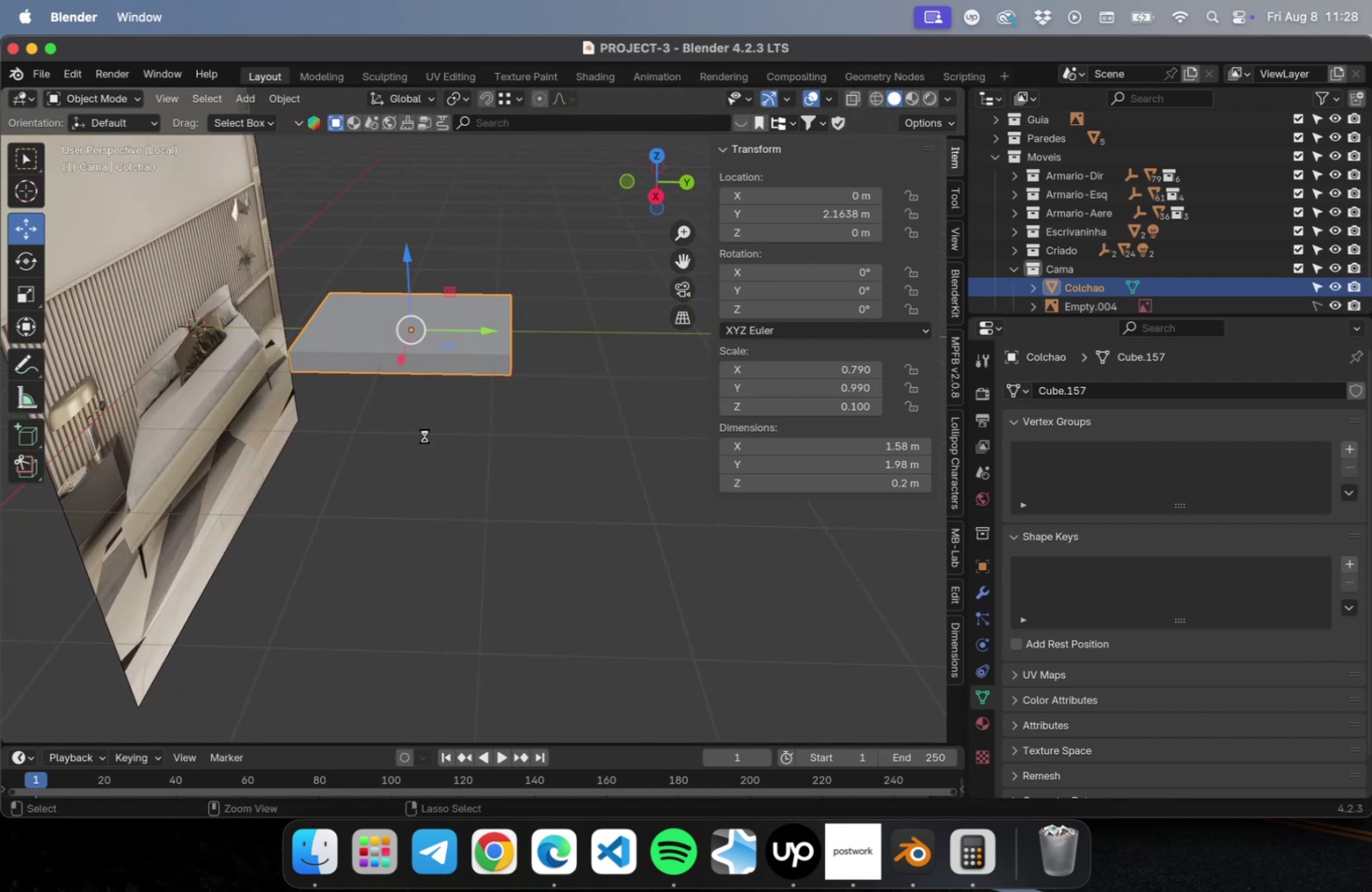 
key(Meta+S)
 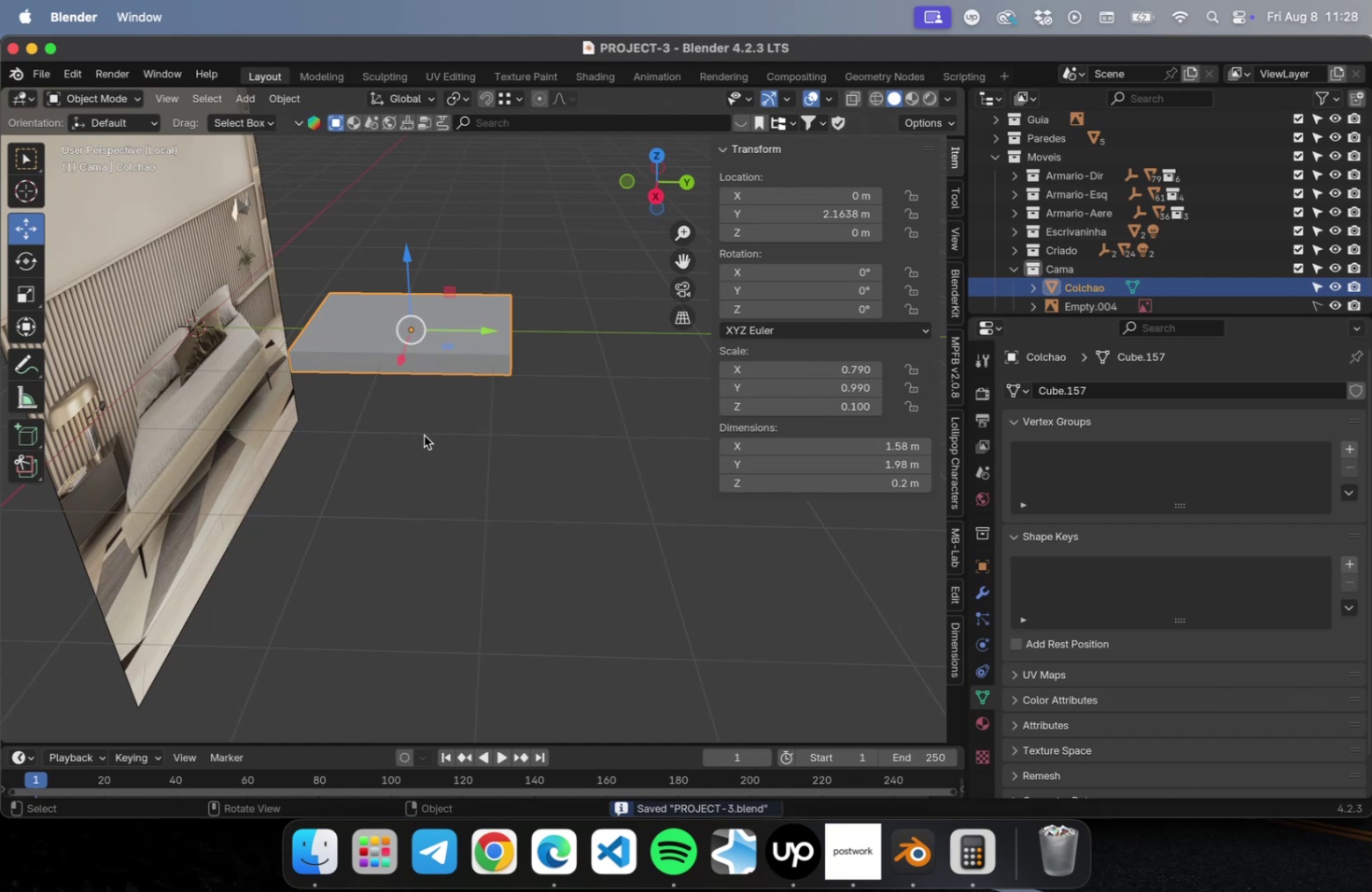 
wait(8.3)
 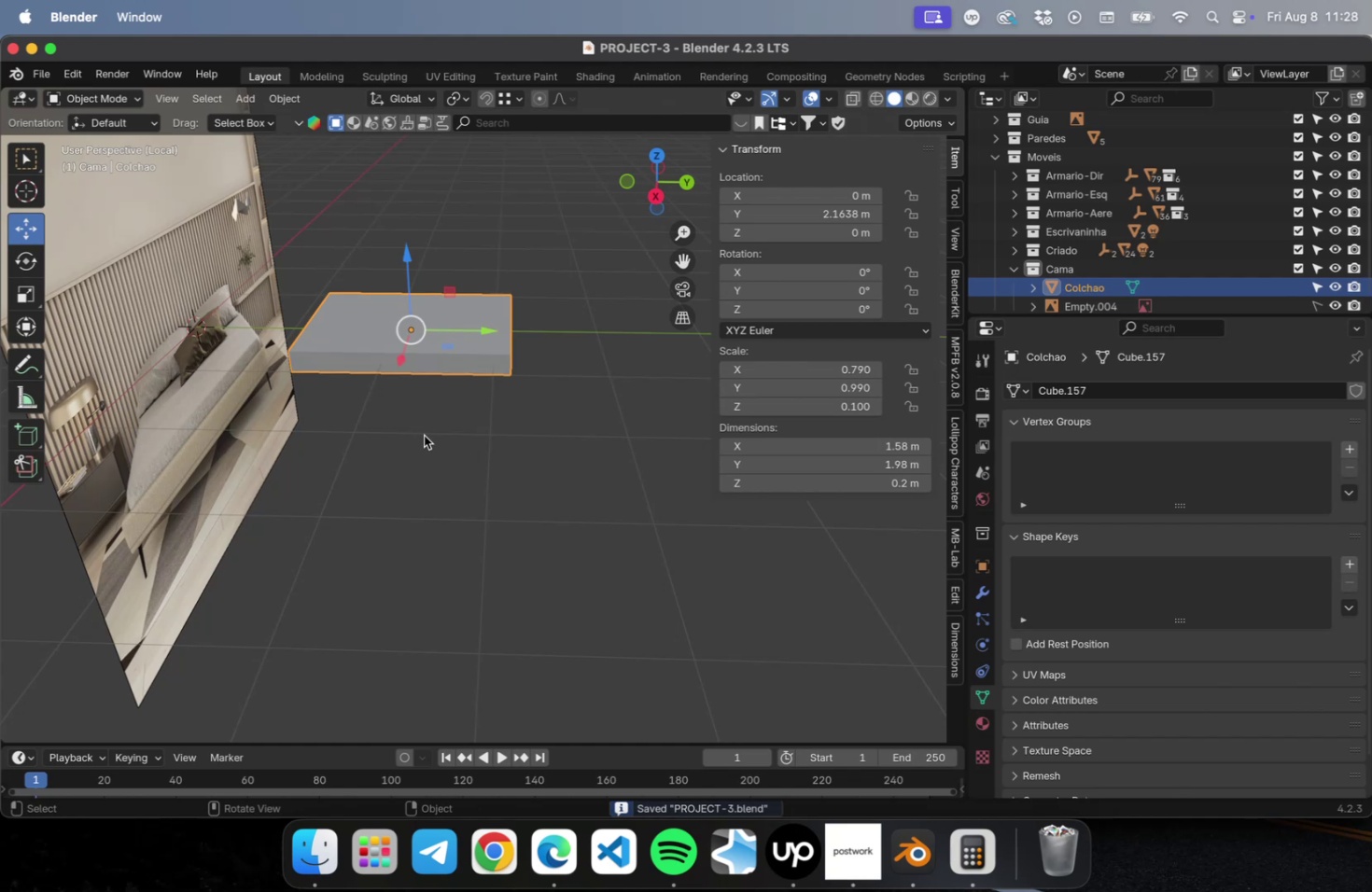 
key(NumLock)
 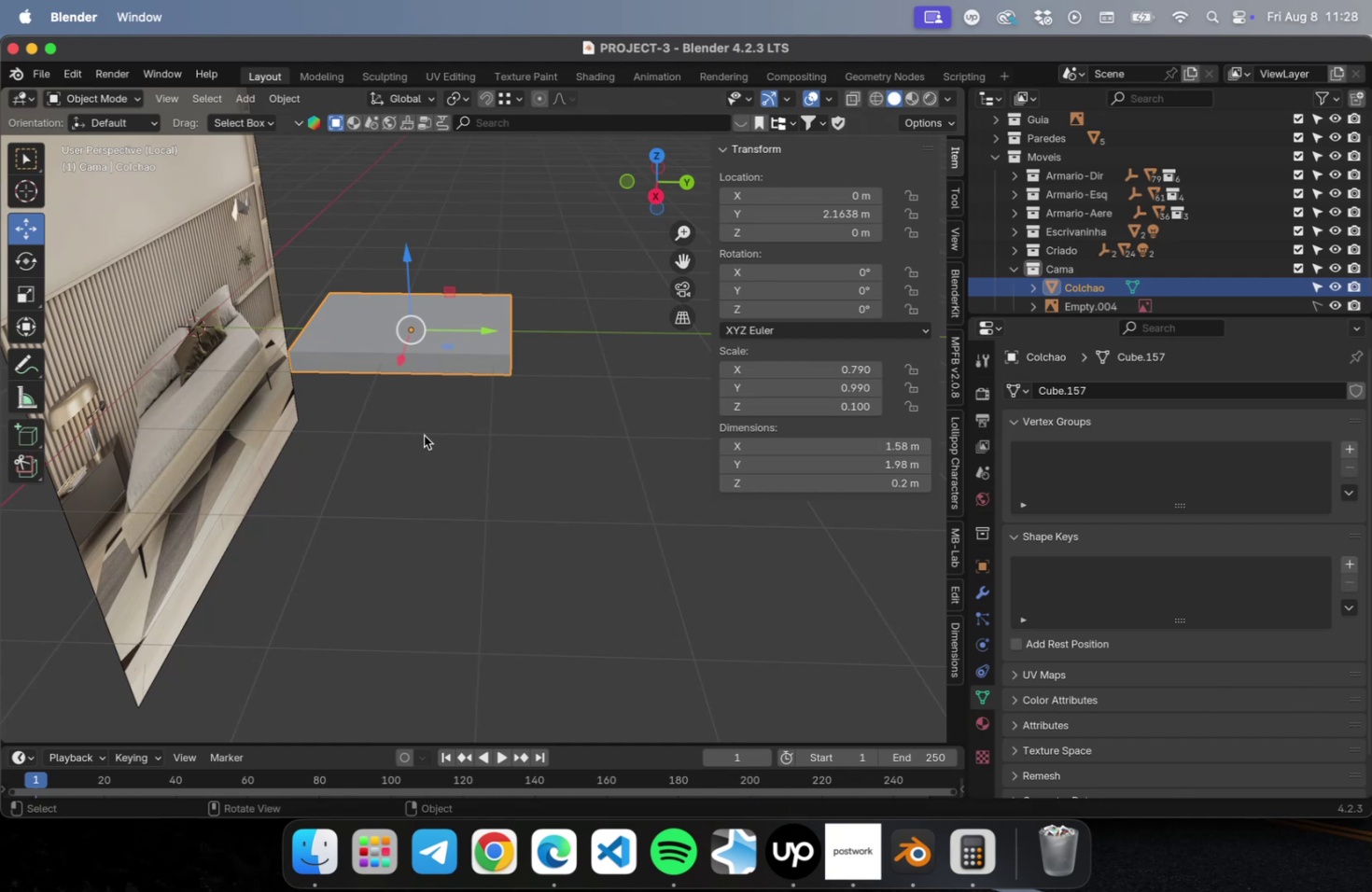 
key(Numpad7)
 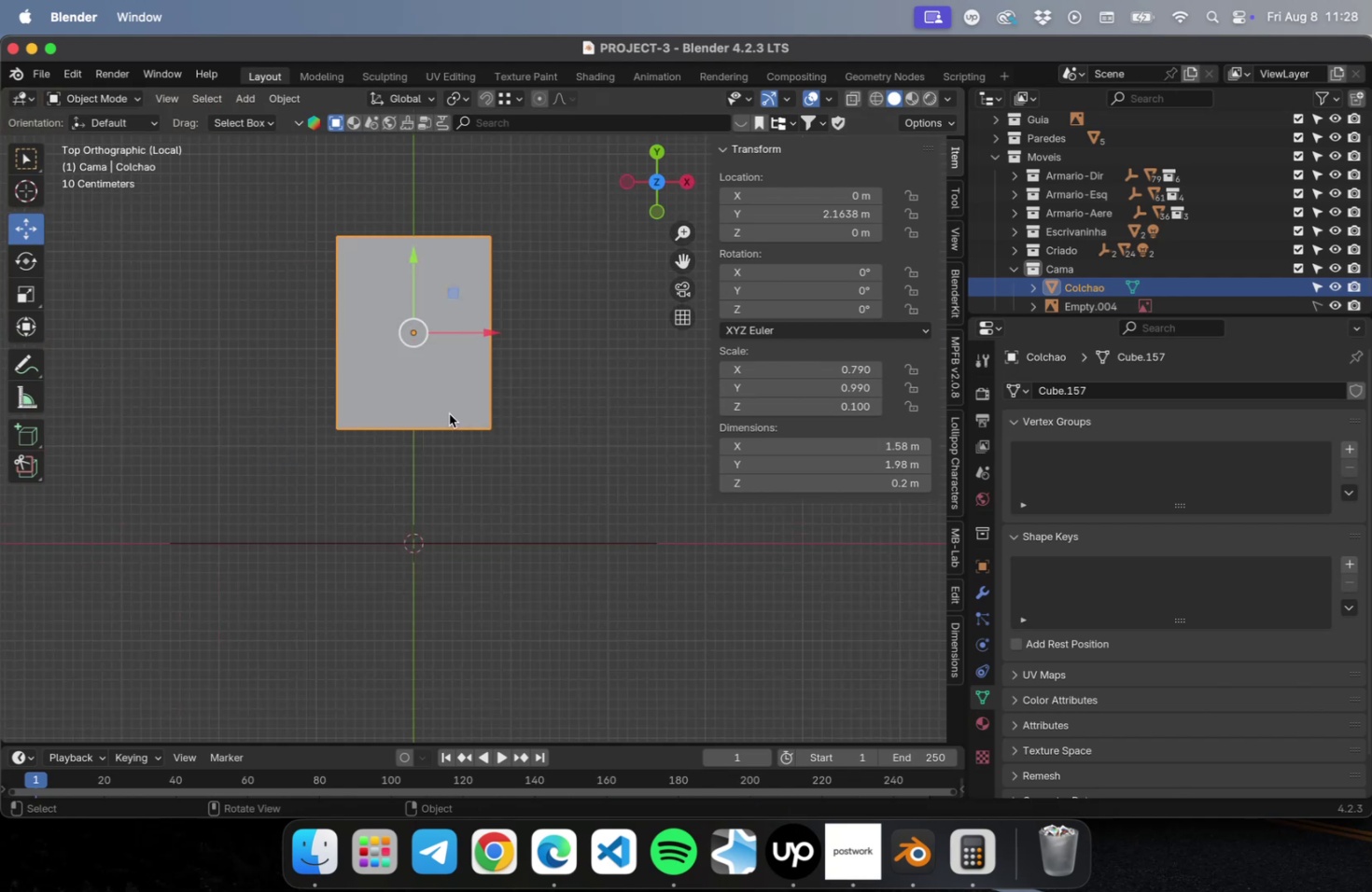 
scroll: coordinate [440, 256], scroll_direction: up, amount: 17.0
 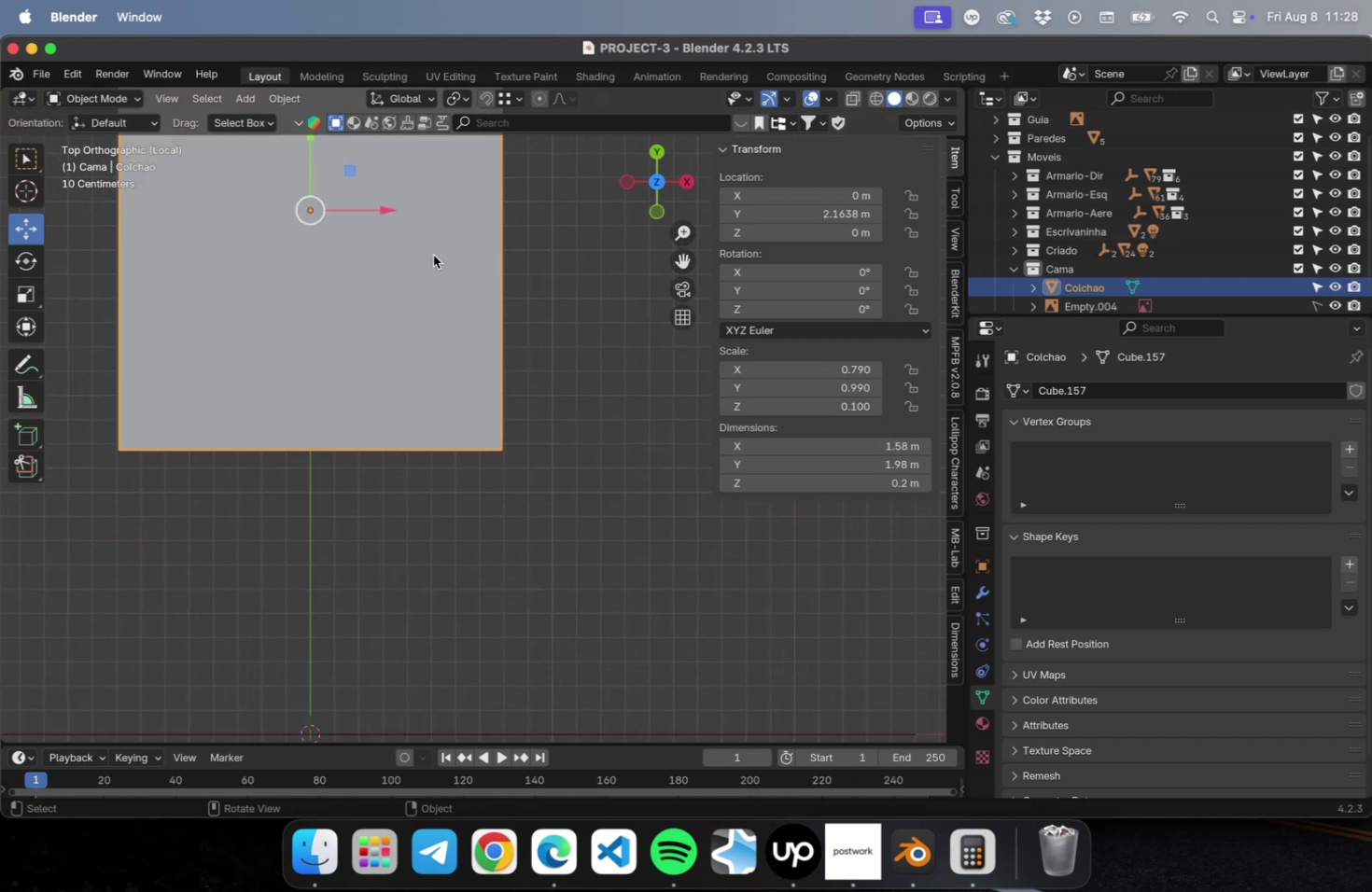 
hold_key(key=ShiftLeft, duration=0.71)
 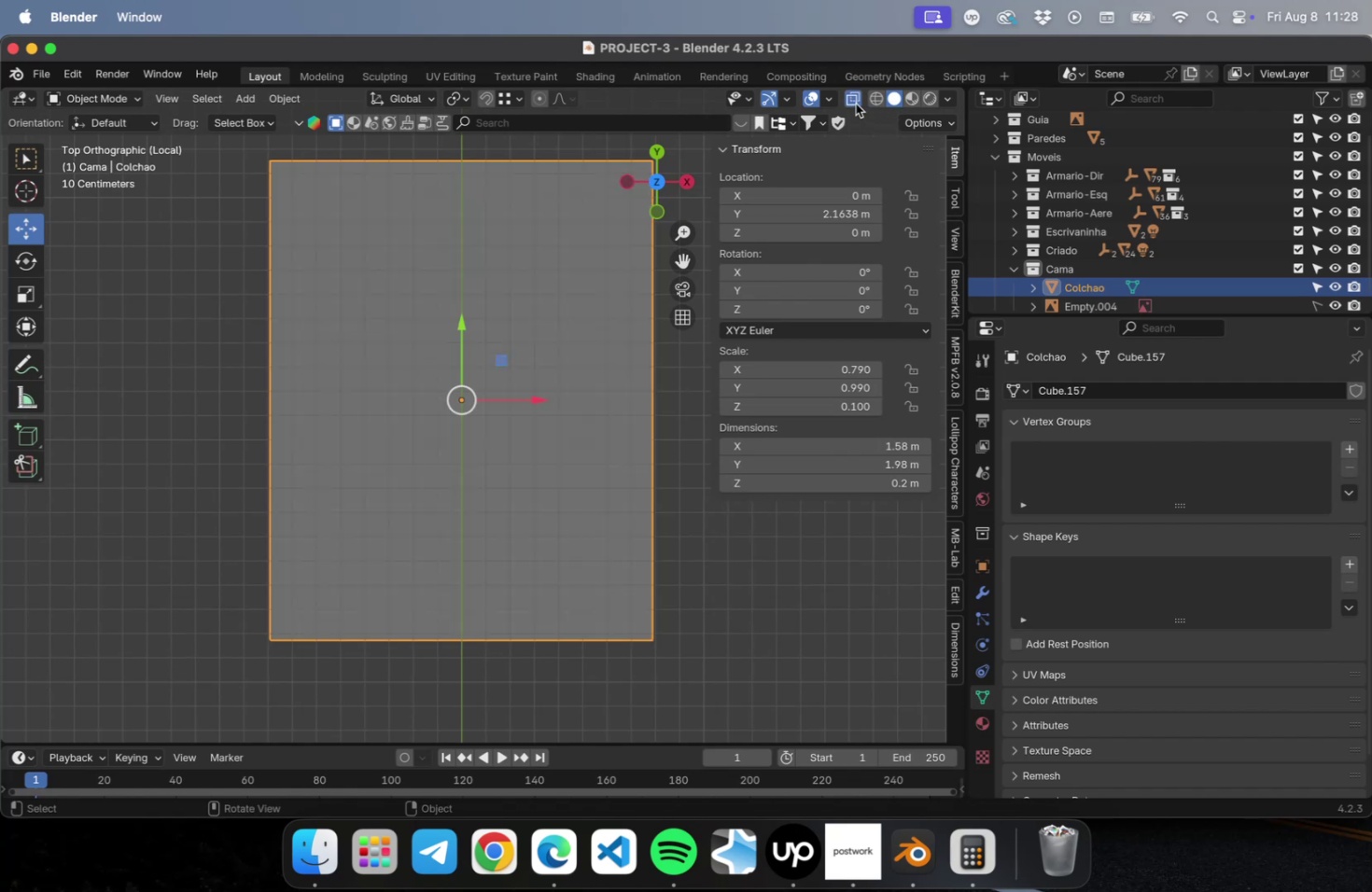 
scroll: coordinate [558, 346], scroll_direction: down, amount: 2.0
 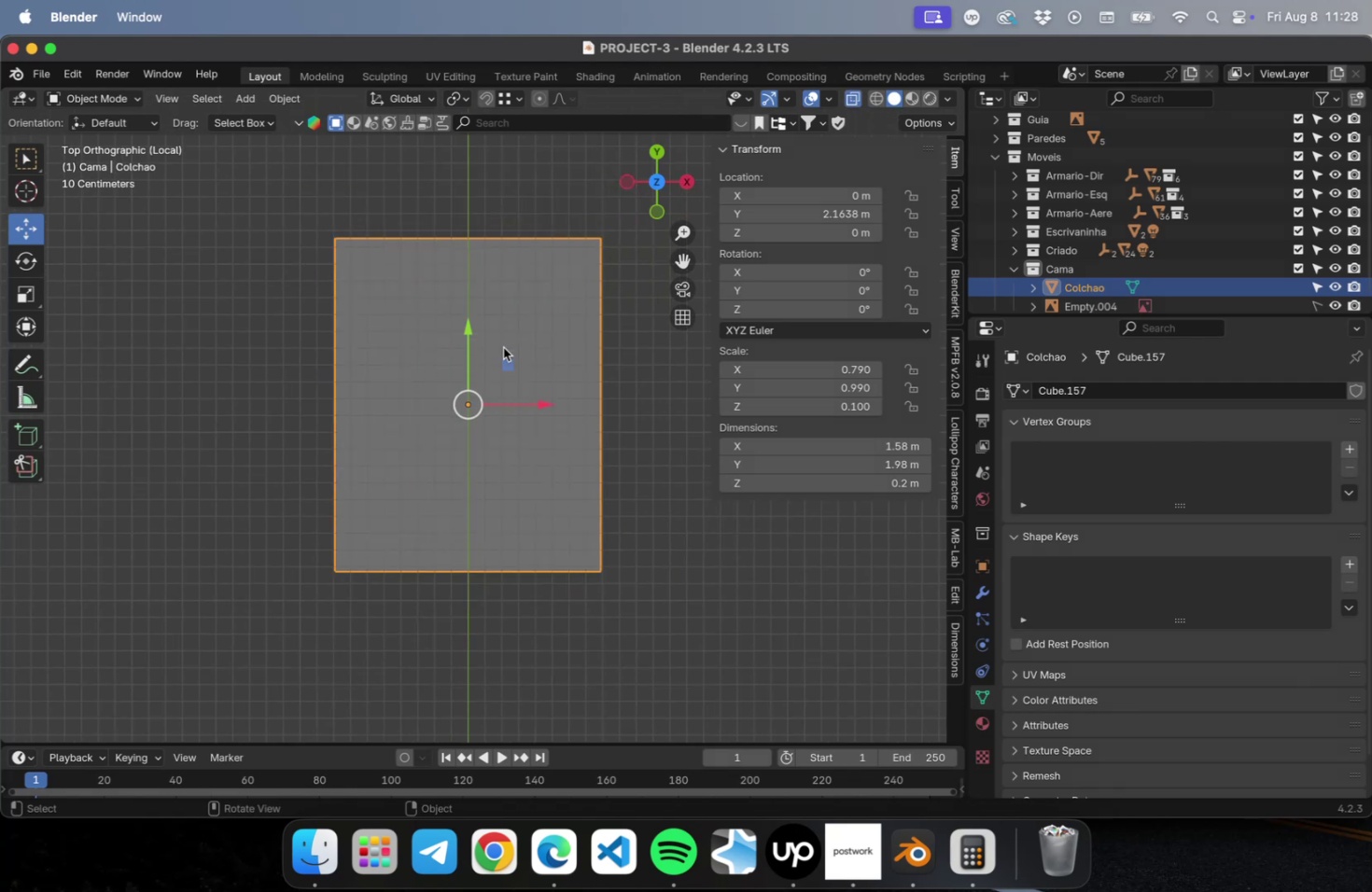 
key(Shift+ShiftLeft)
 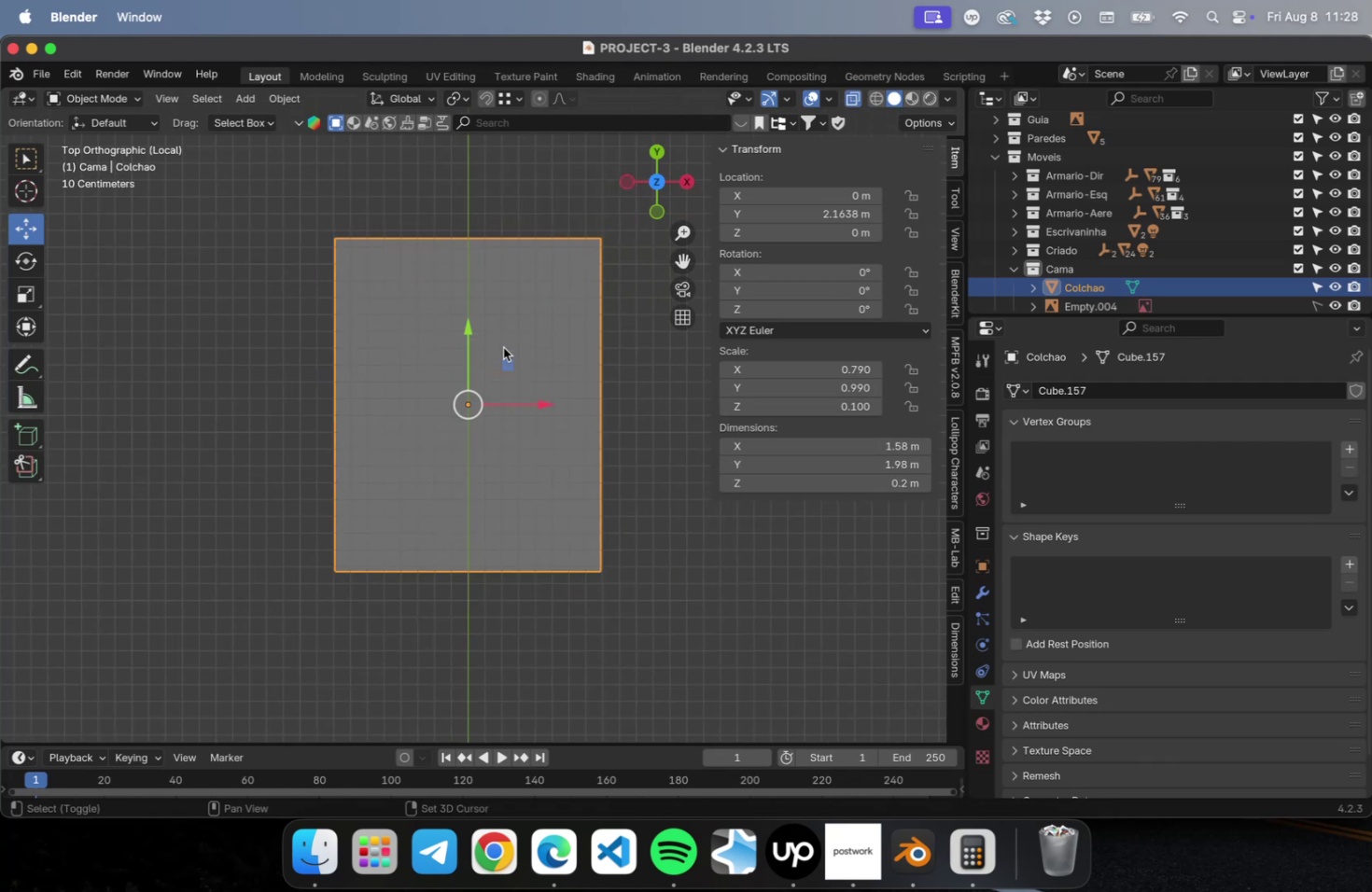 
key(Shift+D)
 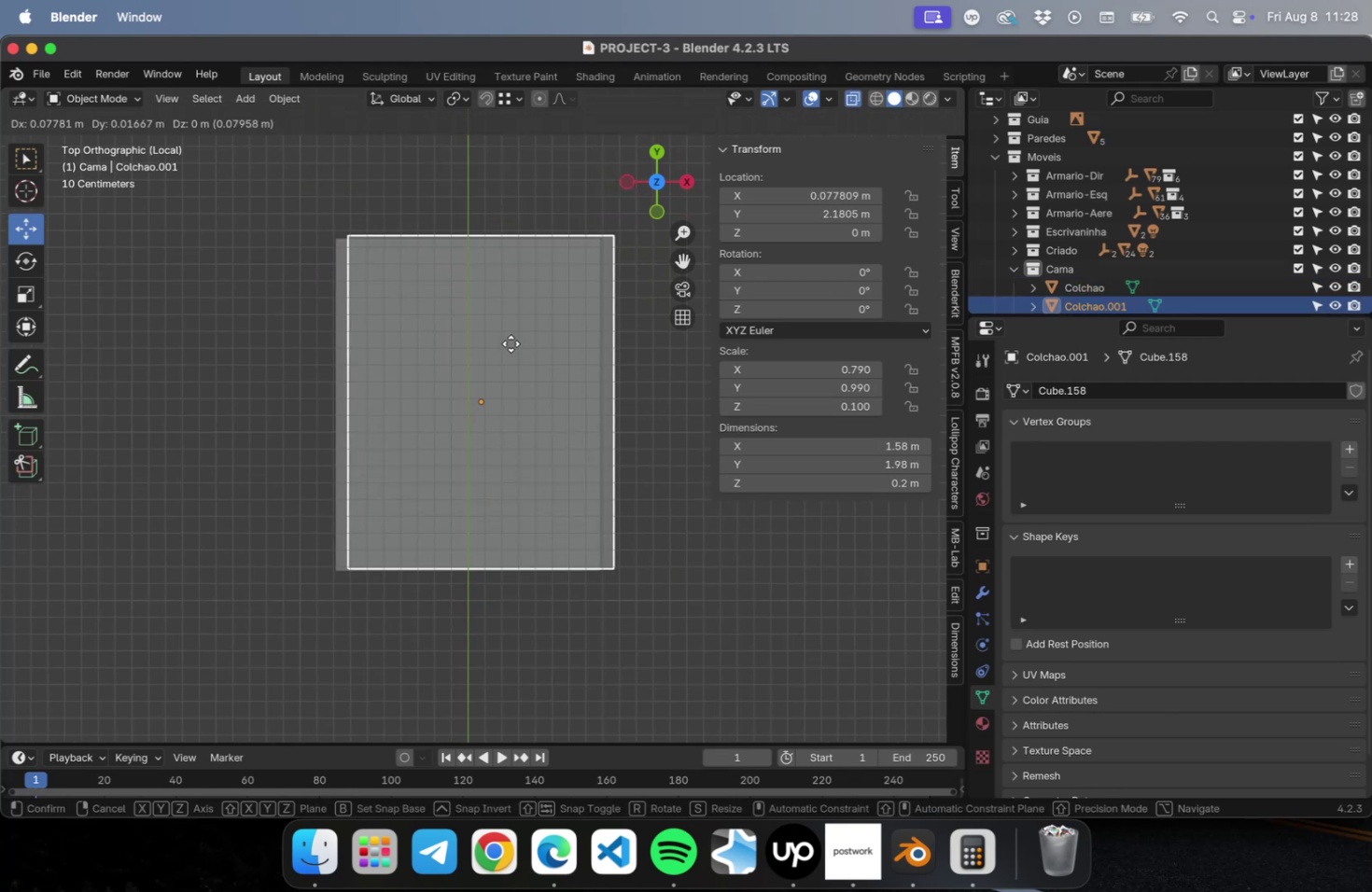 
key(Escape)
 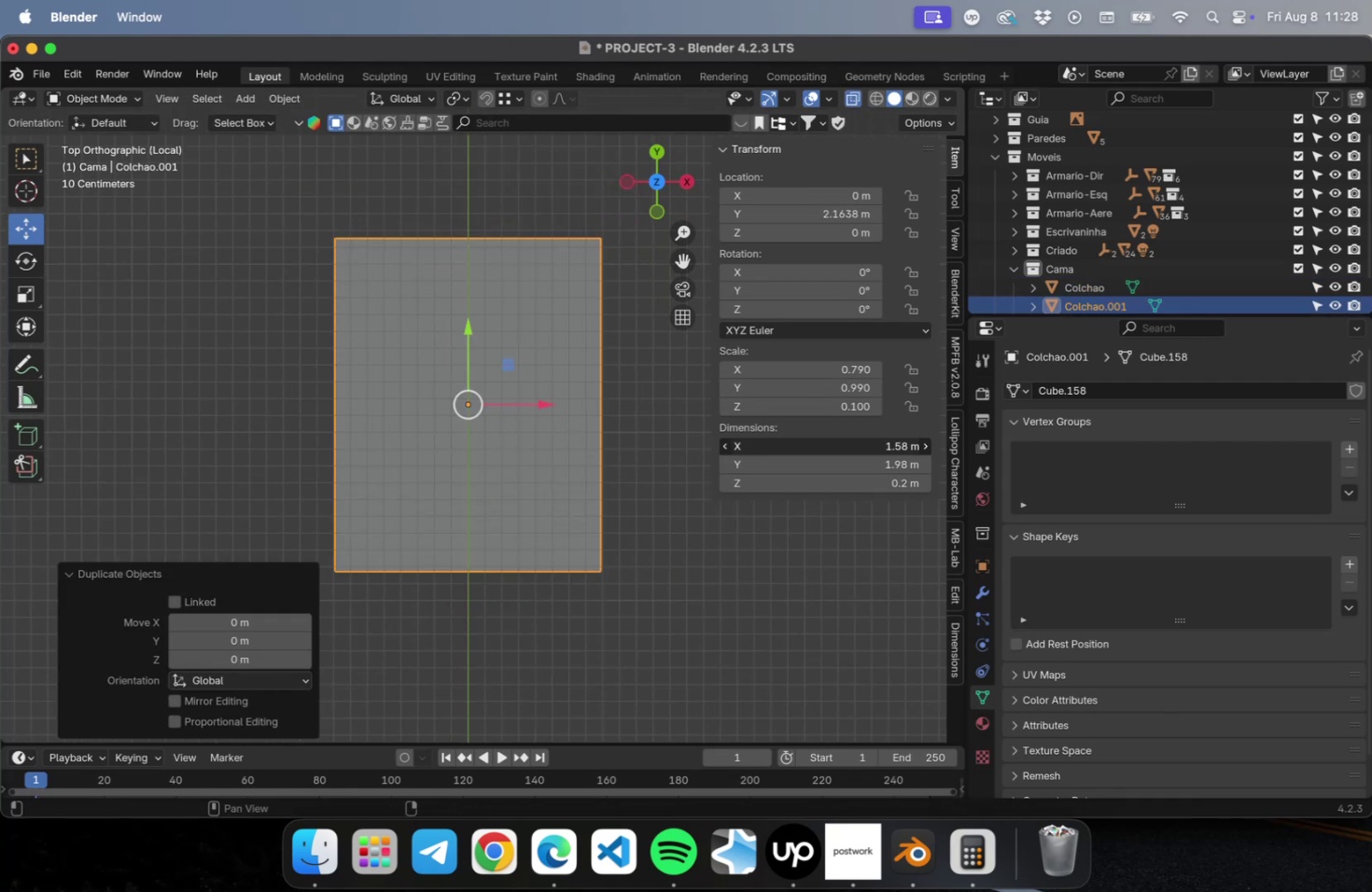 
double_click([821, 448])
 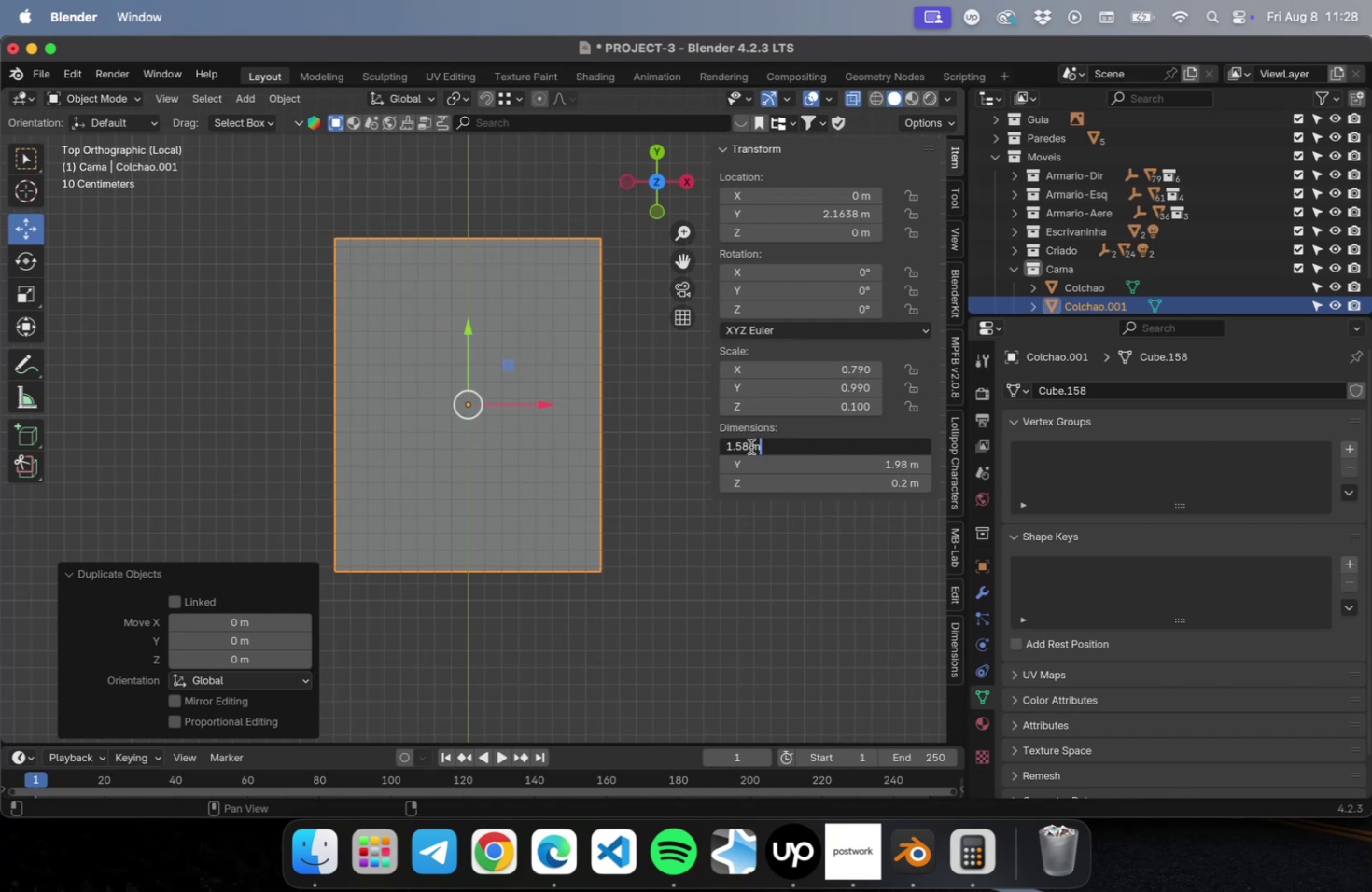 
left_click([749, 446])
 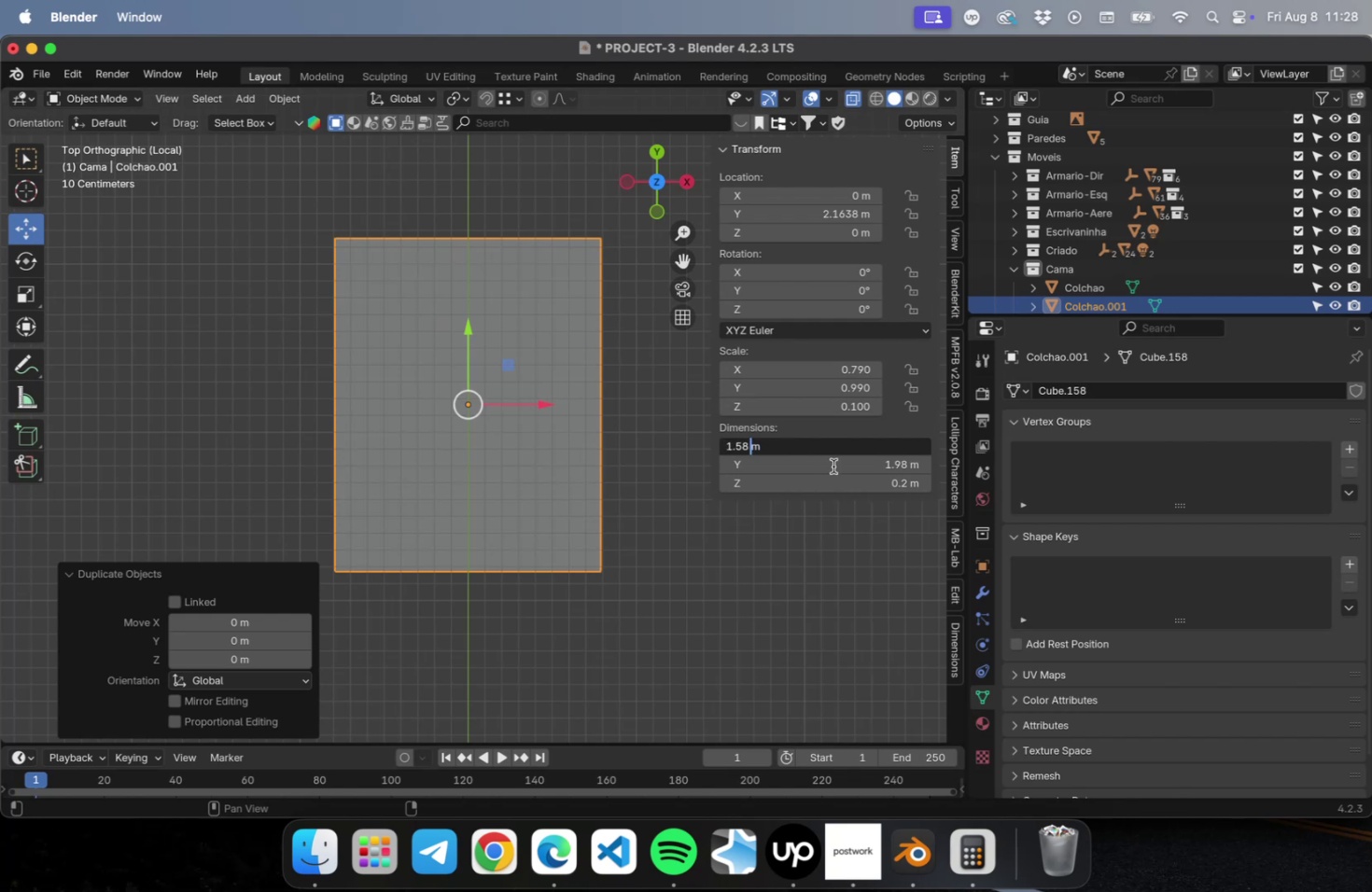 
key(Shift+Equal)
 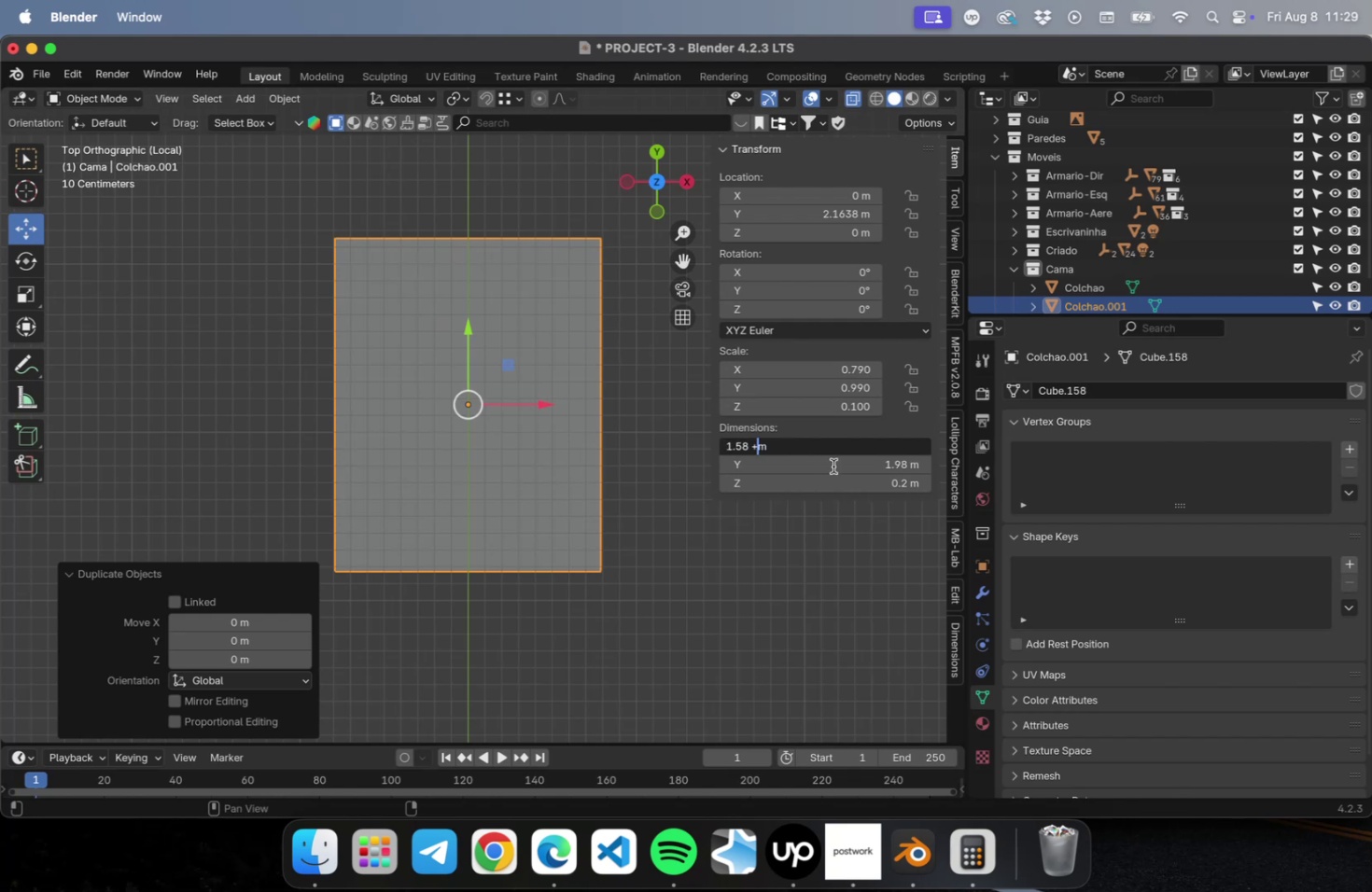 
key(0)
 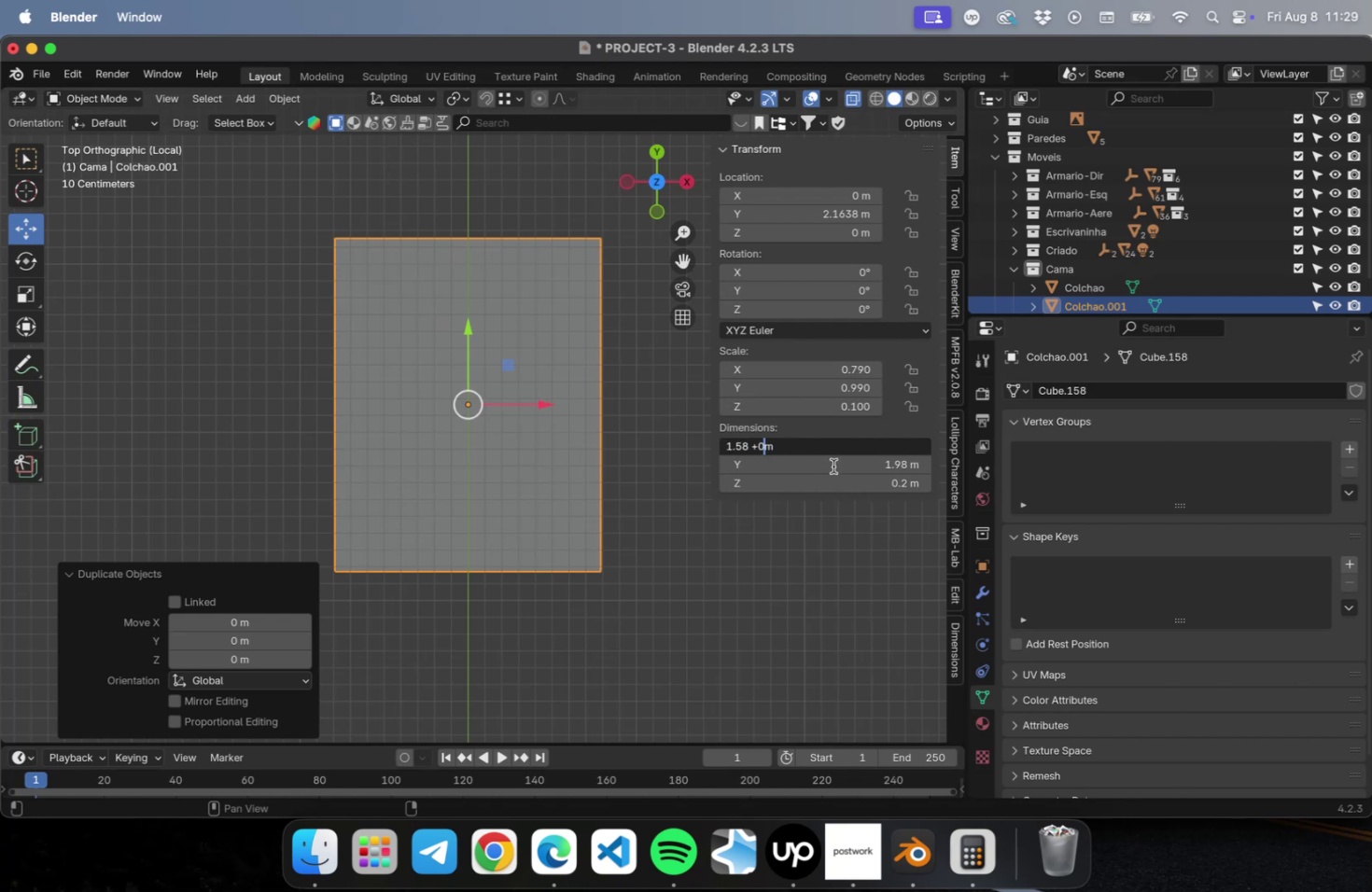 
key(Period)
 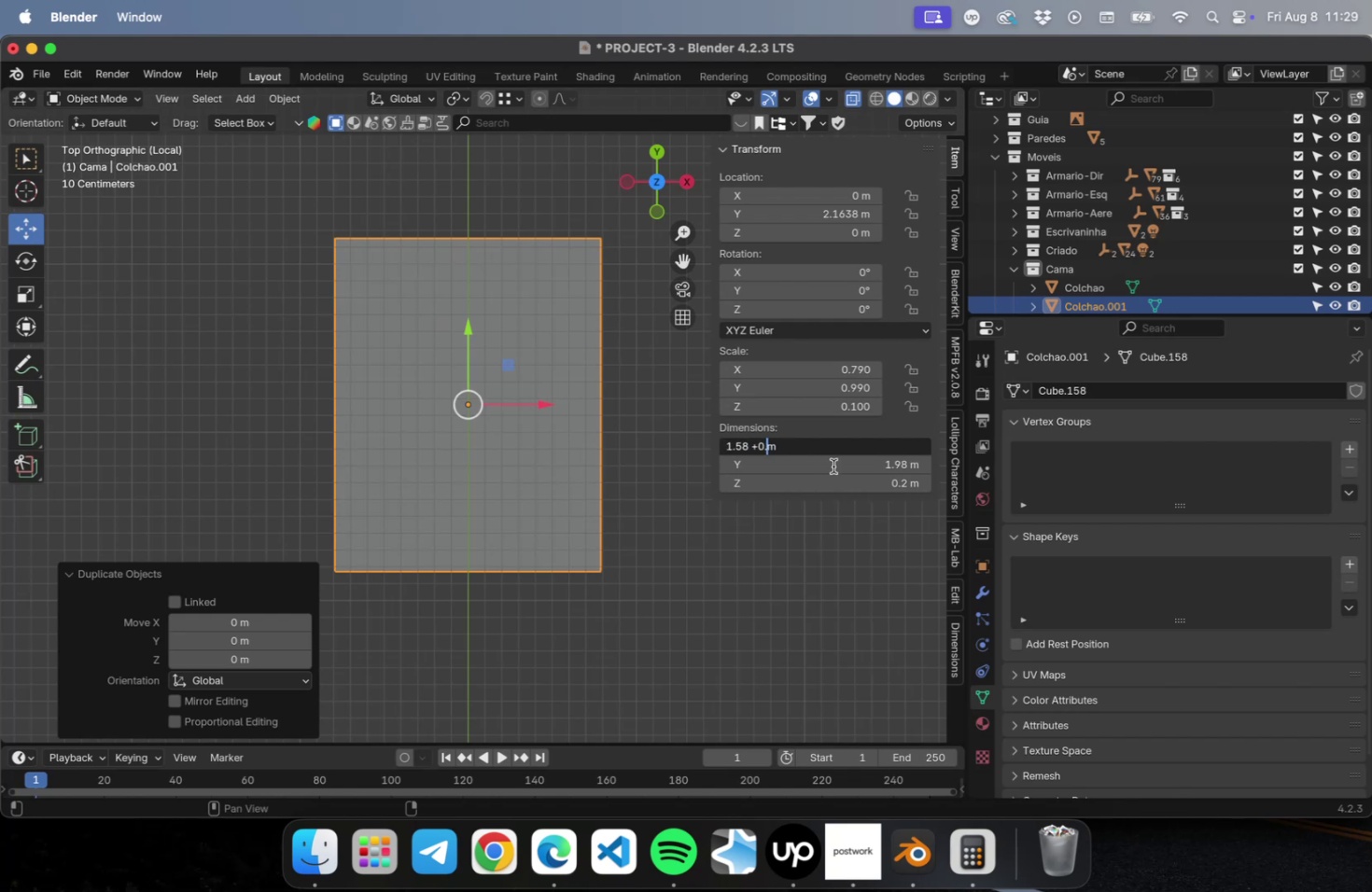 
key(1)
 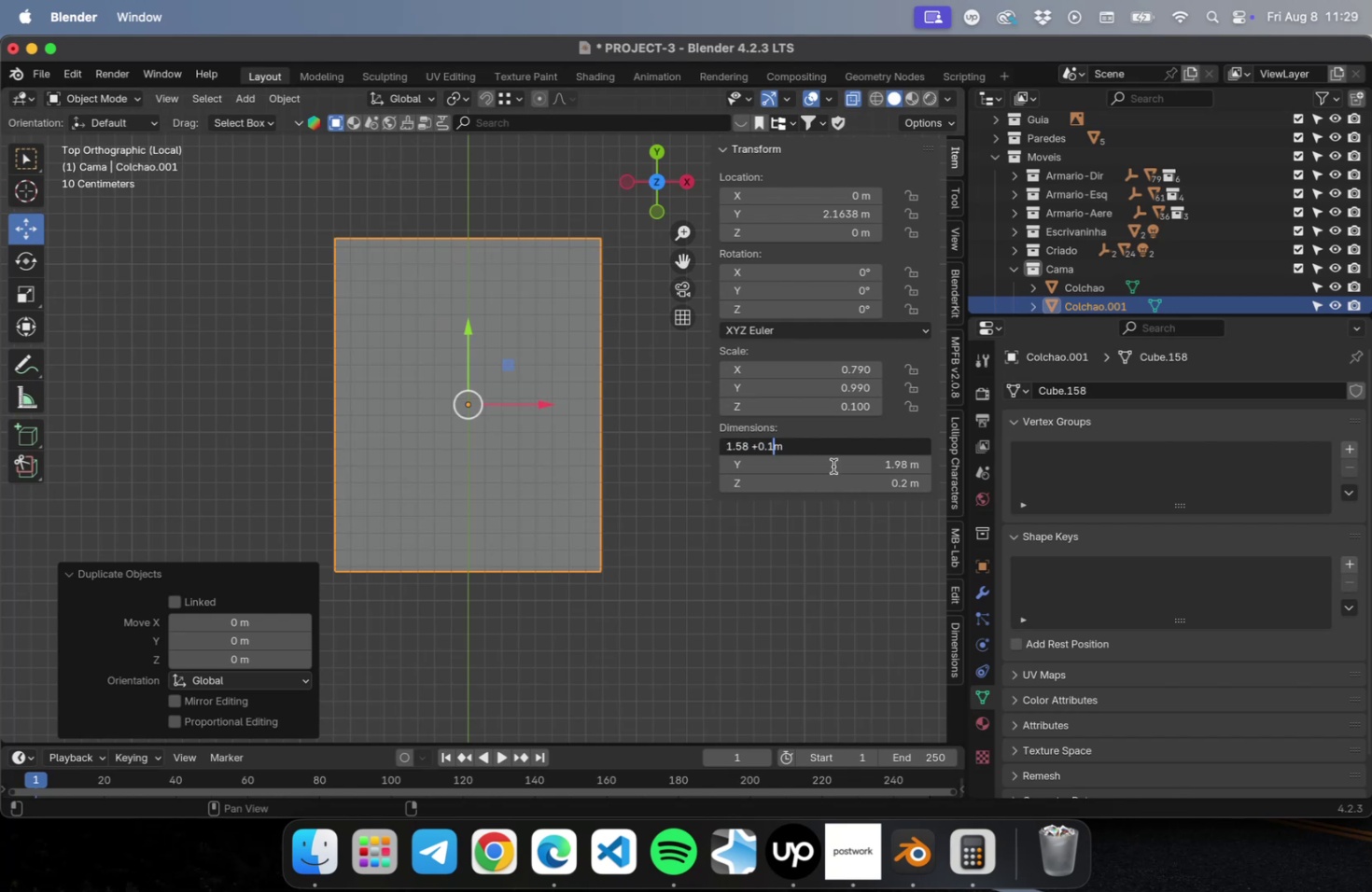 
key(Enter)
 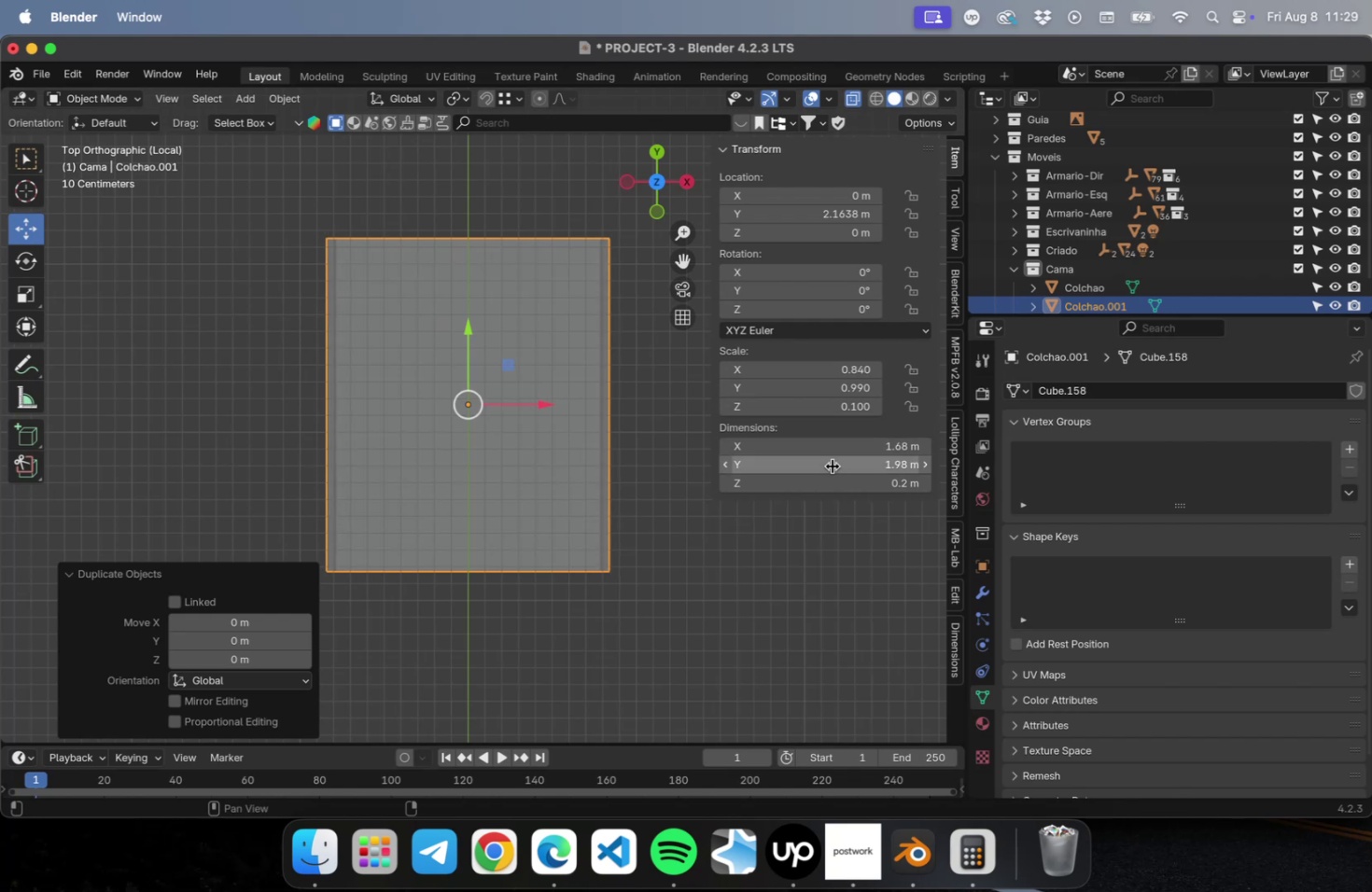 
left_click([832, 466])
 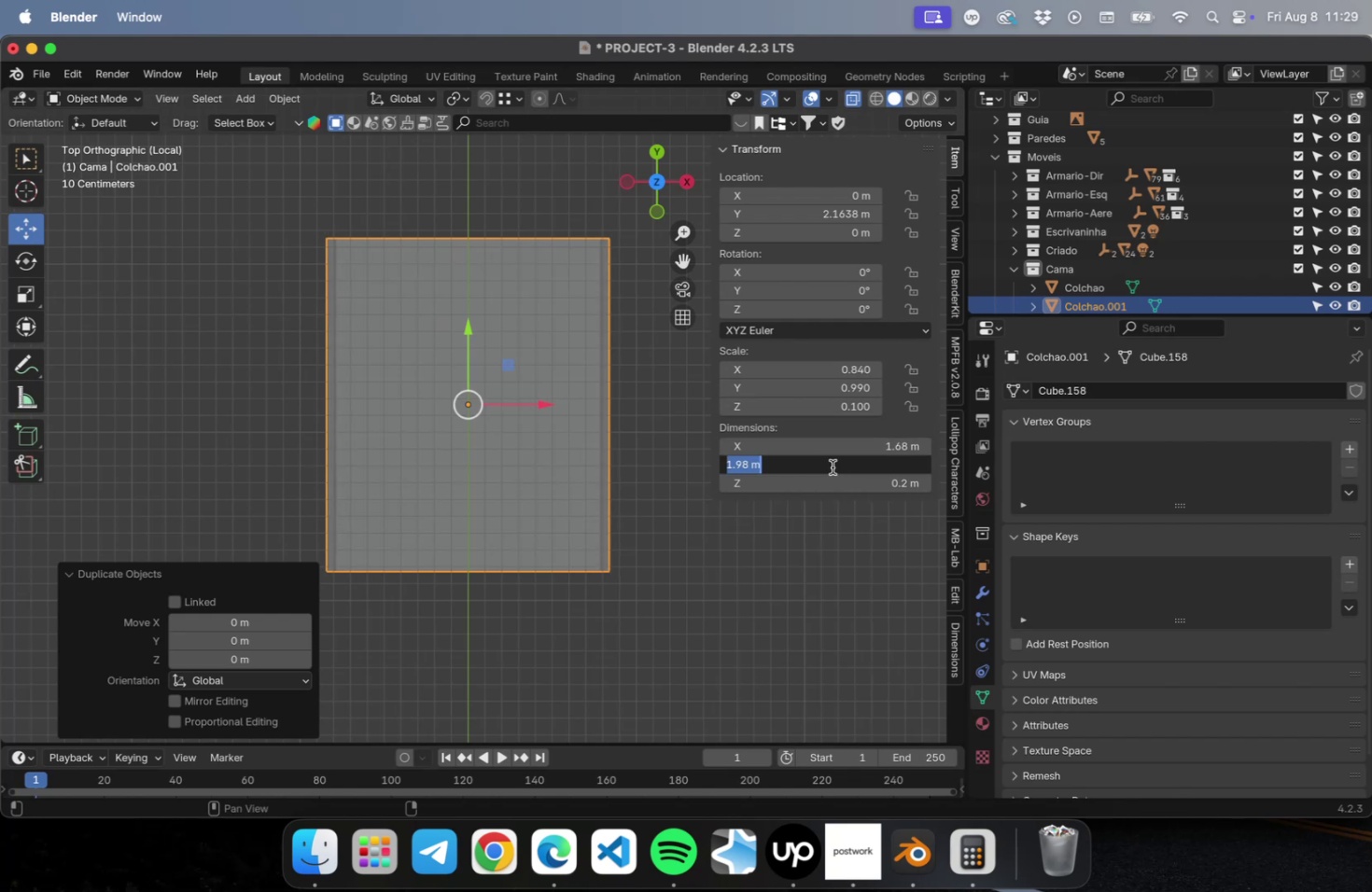 
key(ArrowRight)
 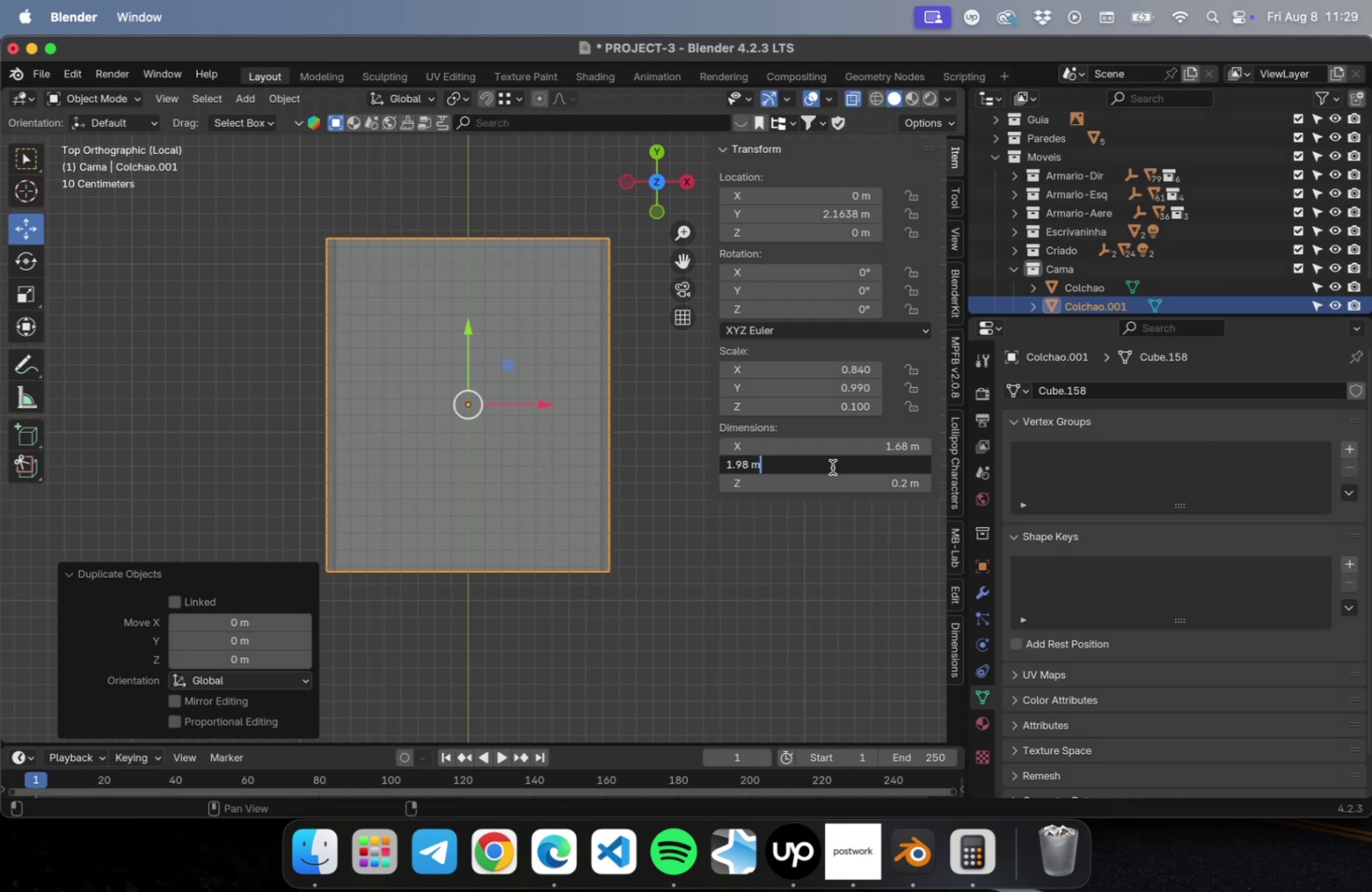 
type(+.10)
 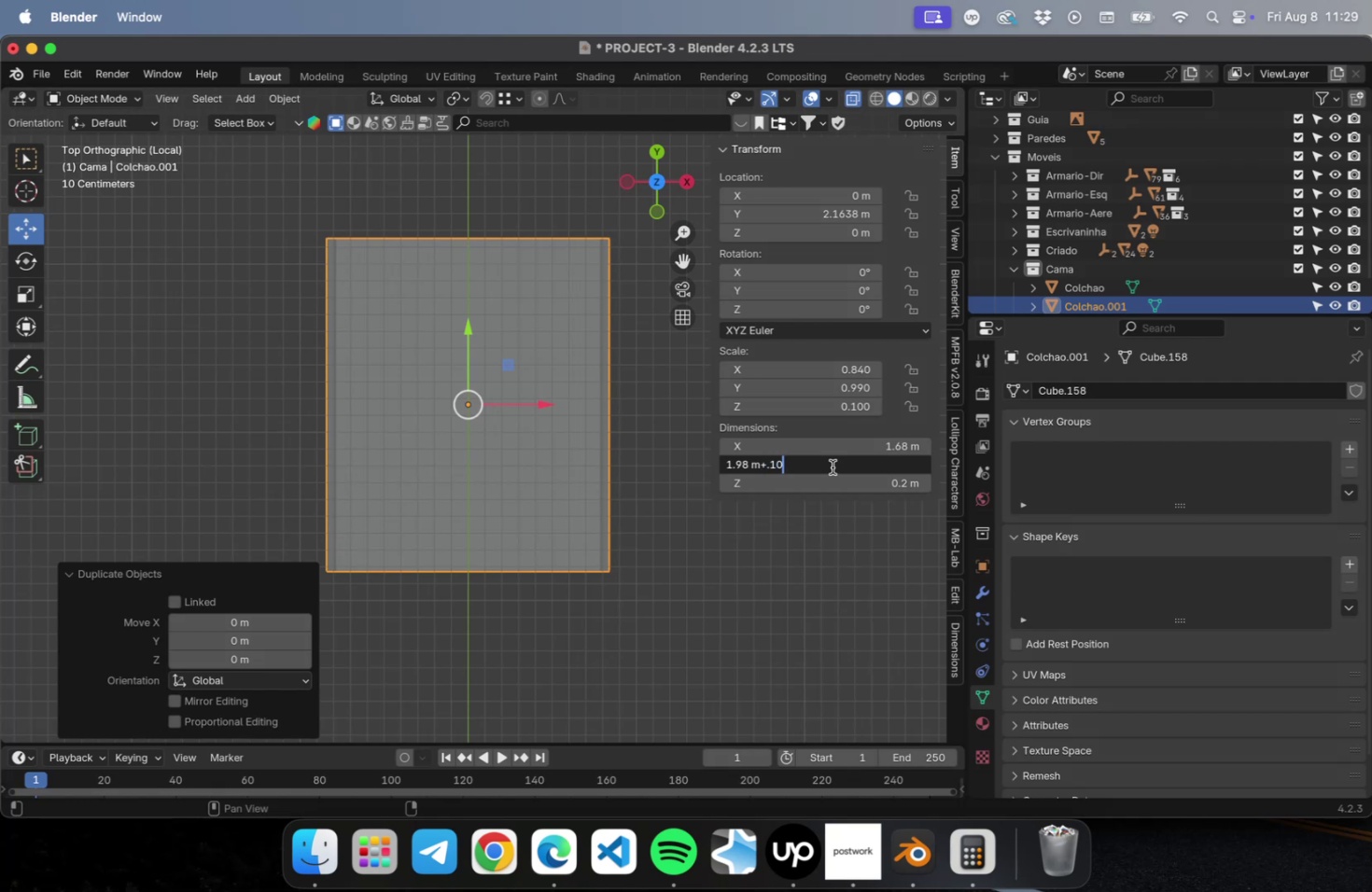 
key(Enter)
 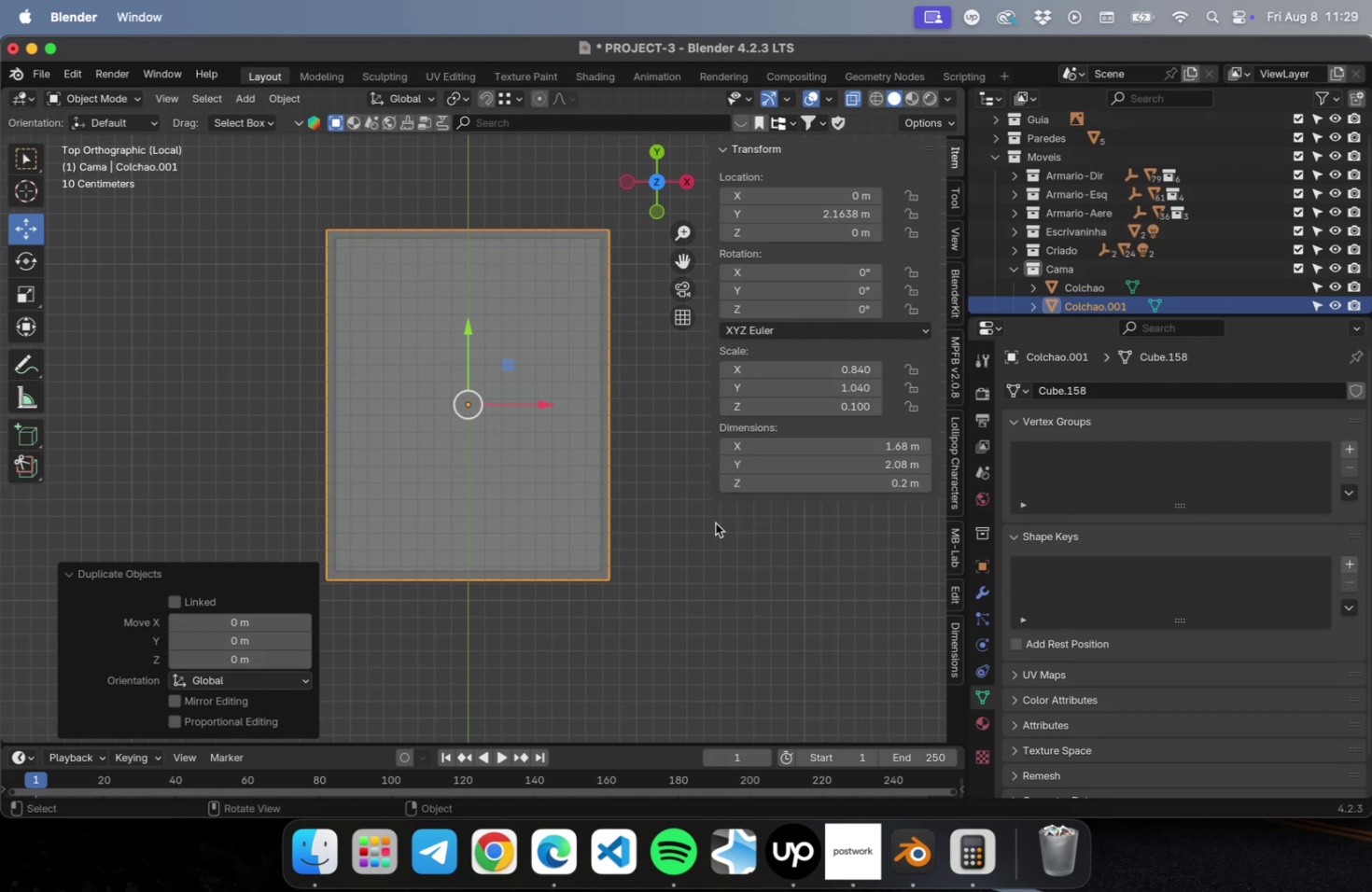 
left_click([672, 421])
 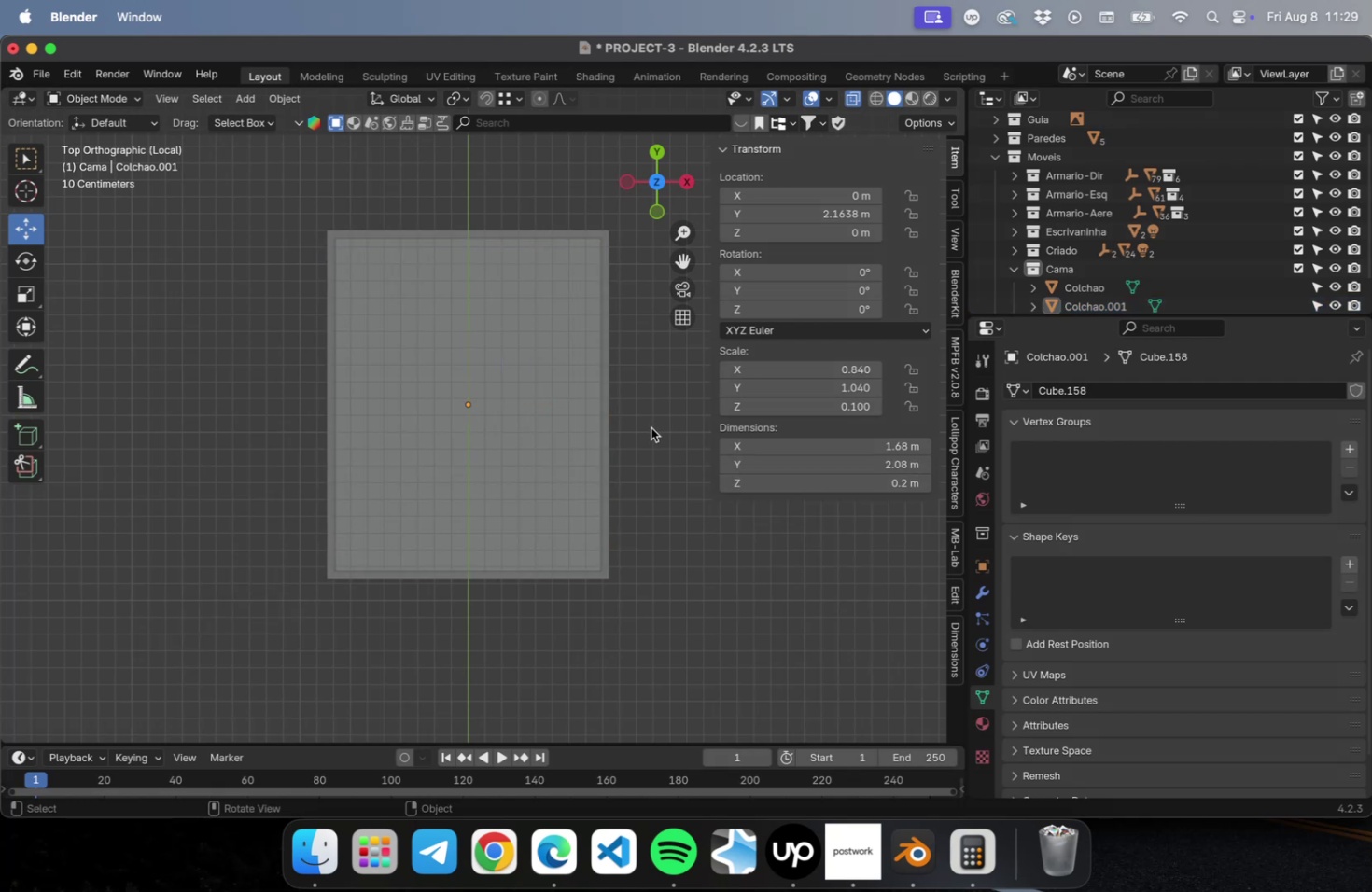 
hold_key(key=CommandLeft, duration=0.34)
 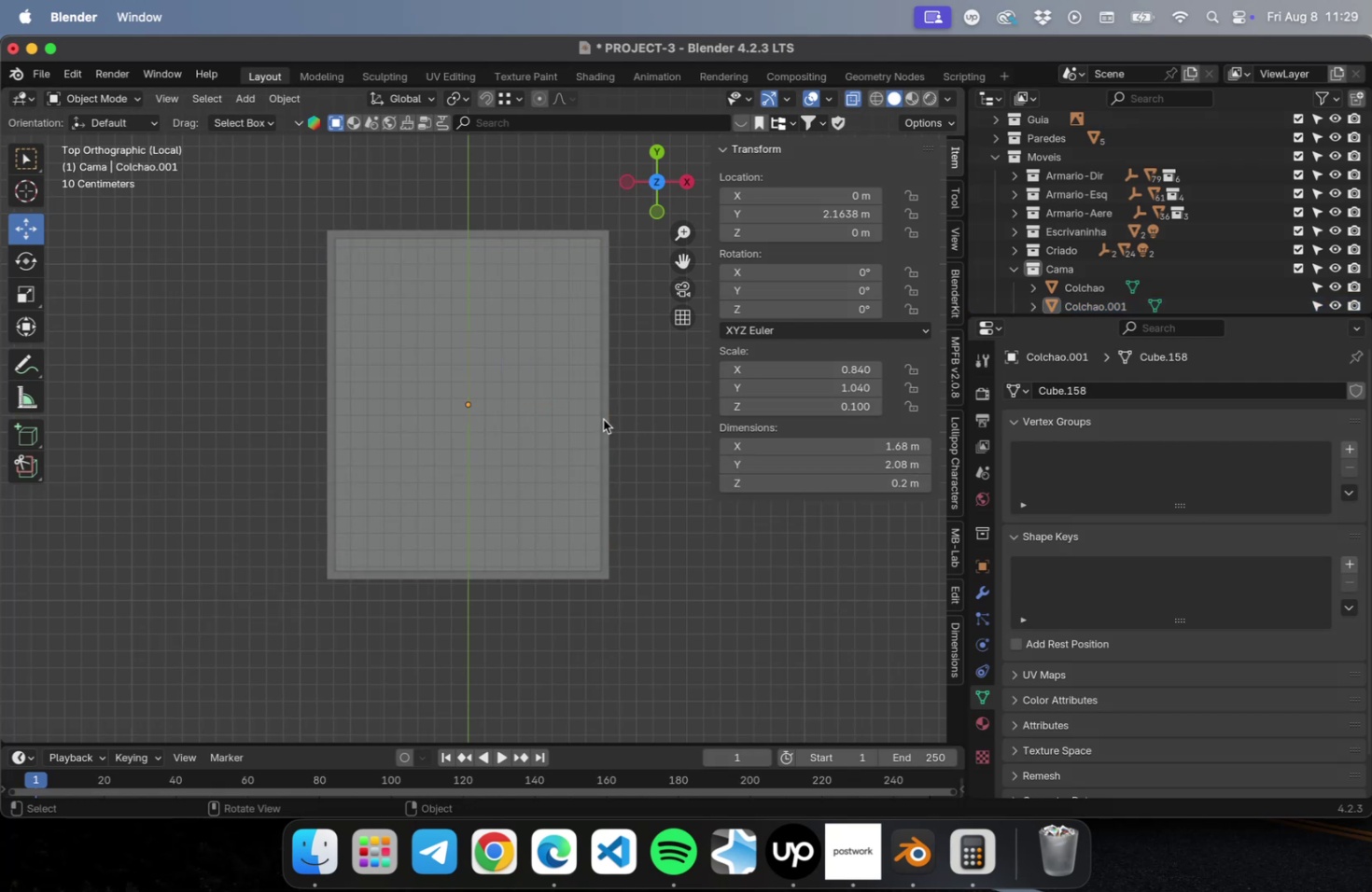 
key(Meta+CommandLeft)
 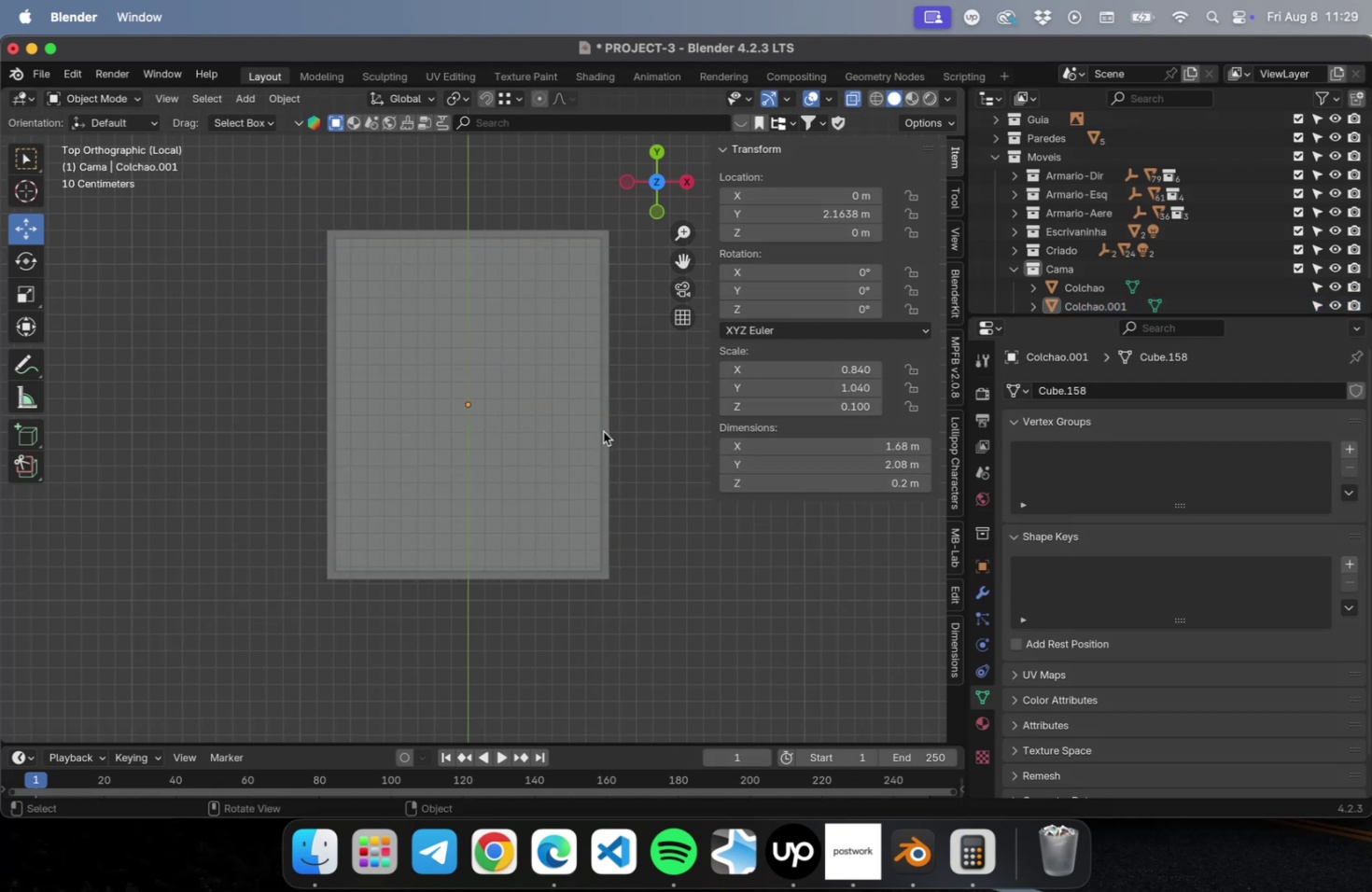 
left_click([603, 425])
 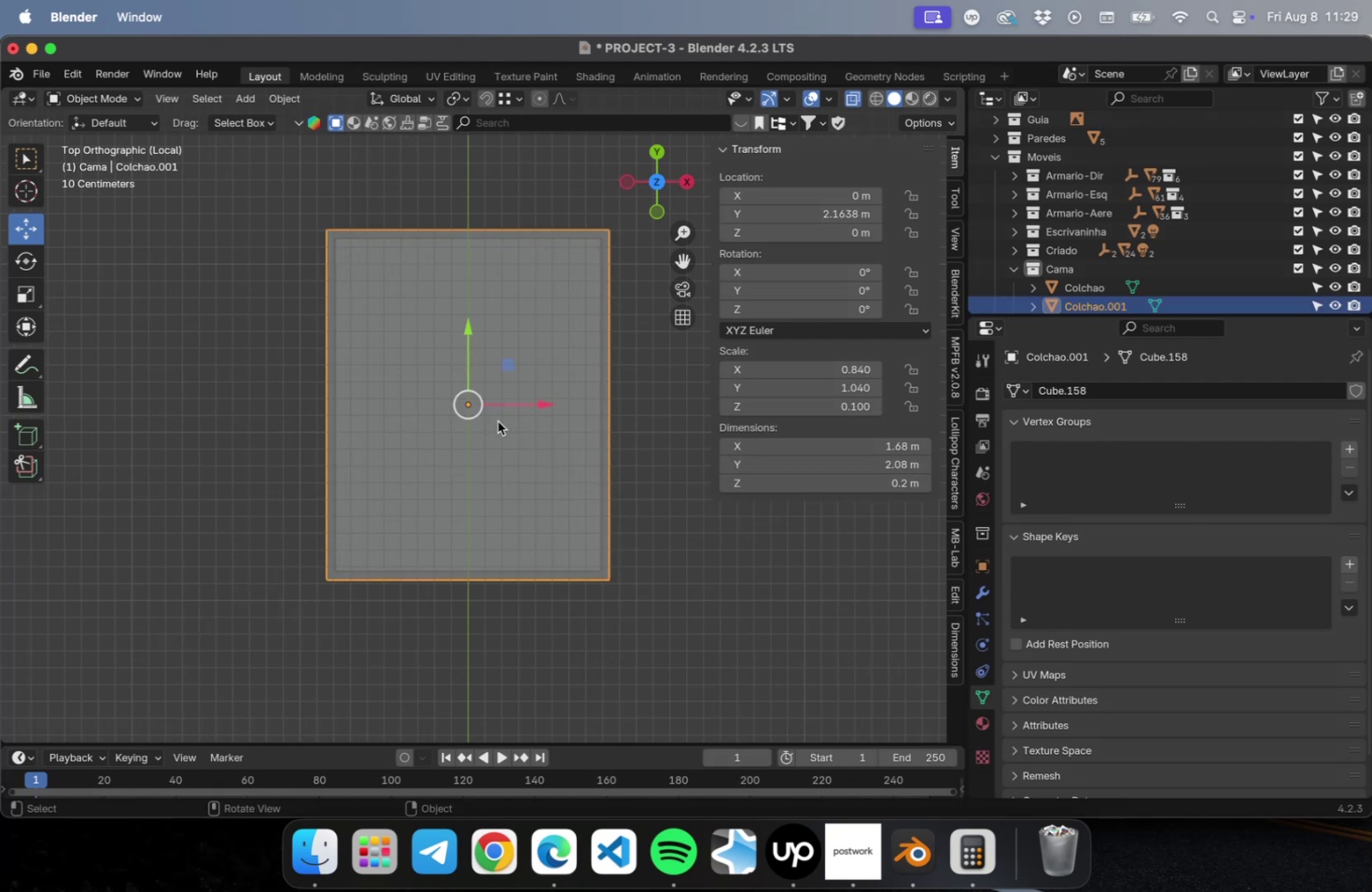 
scroll: coordinate [484, 417], scroll_direction: up, amount: 5.0
 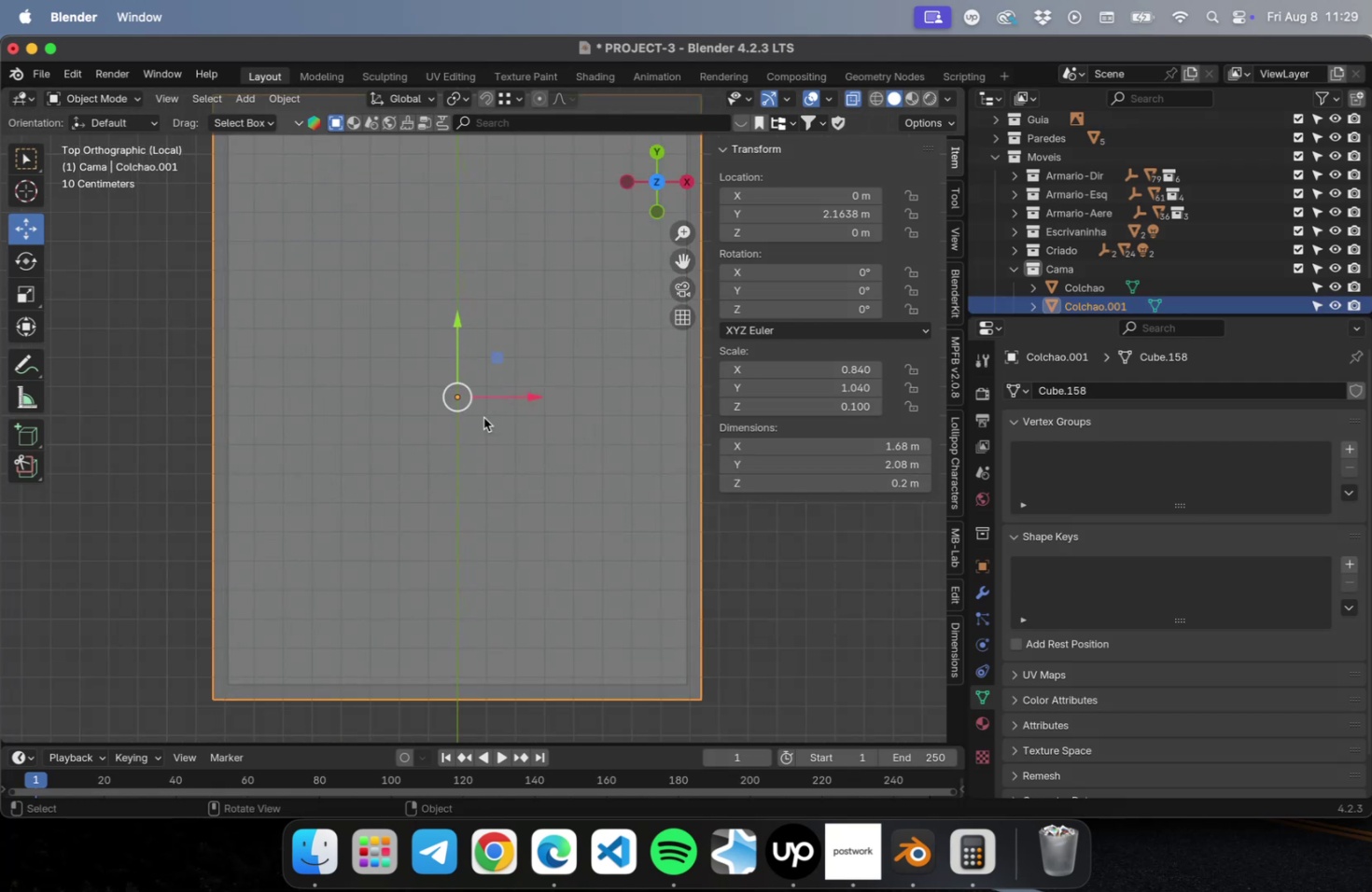 
scroll: coordinate [483, 420], scroll_direction: down, amount: 1.0
 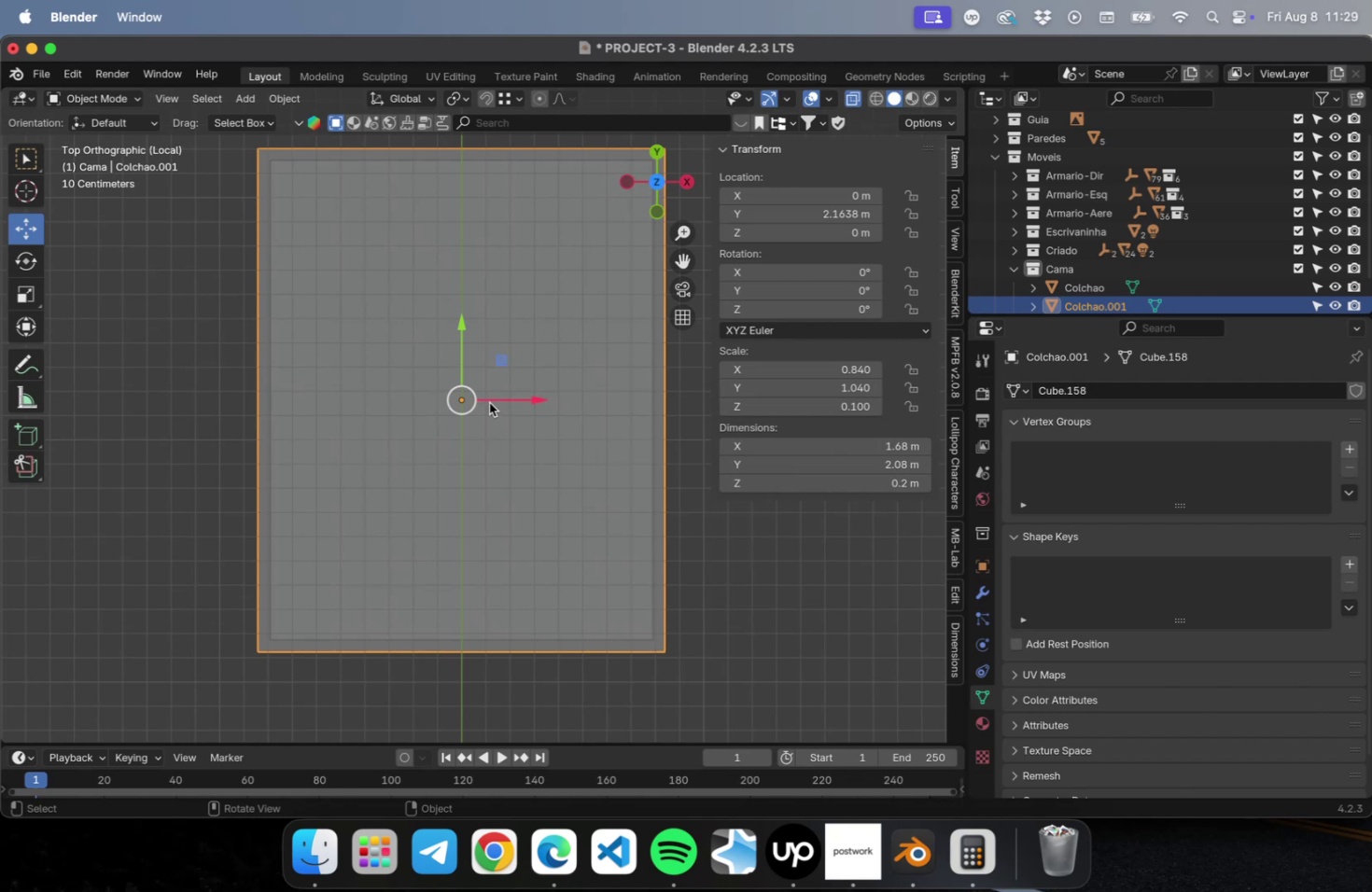 
key(Tab)
 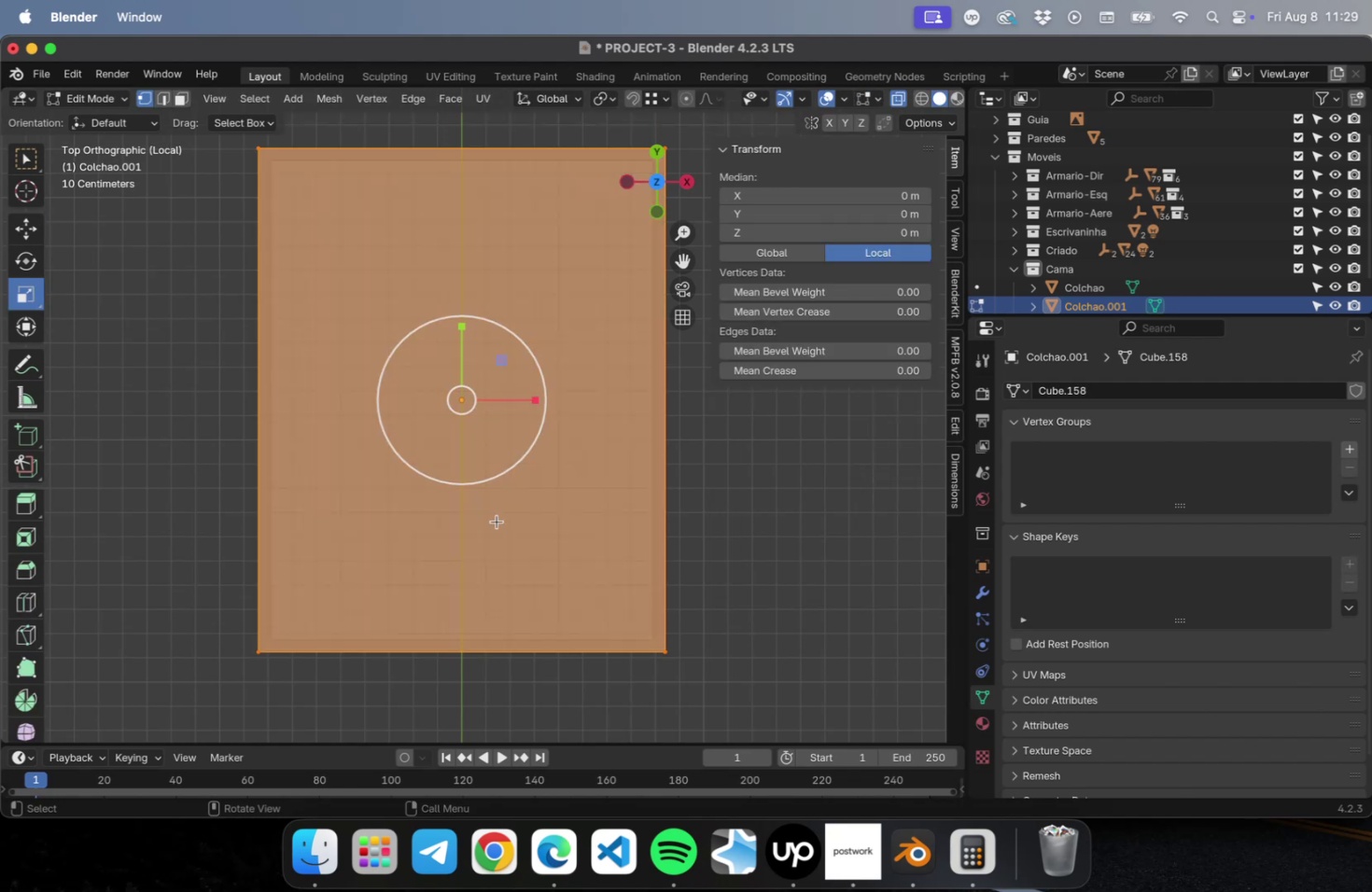 
left_click([497, 521])
 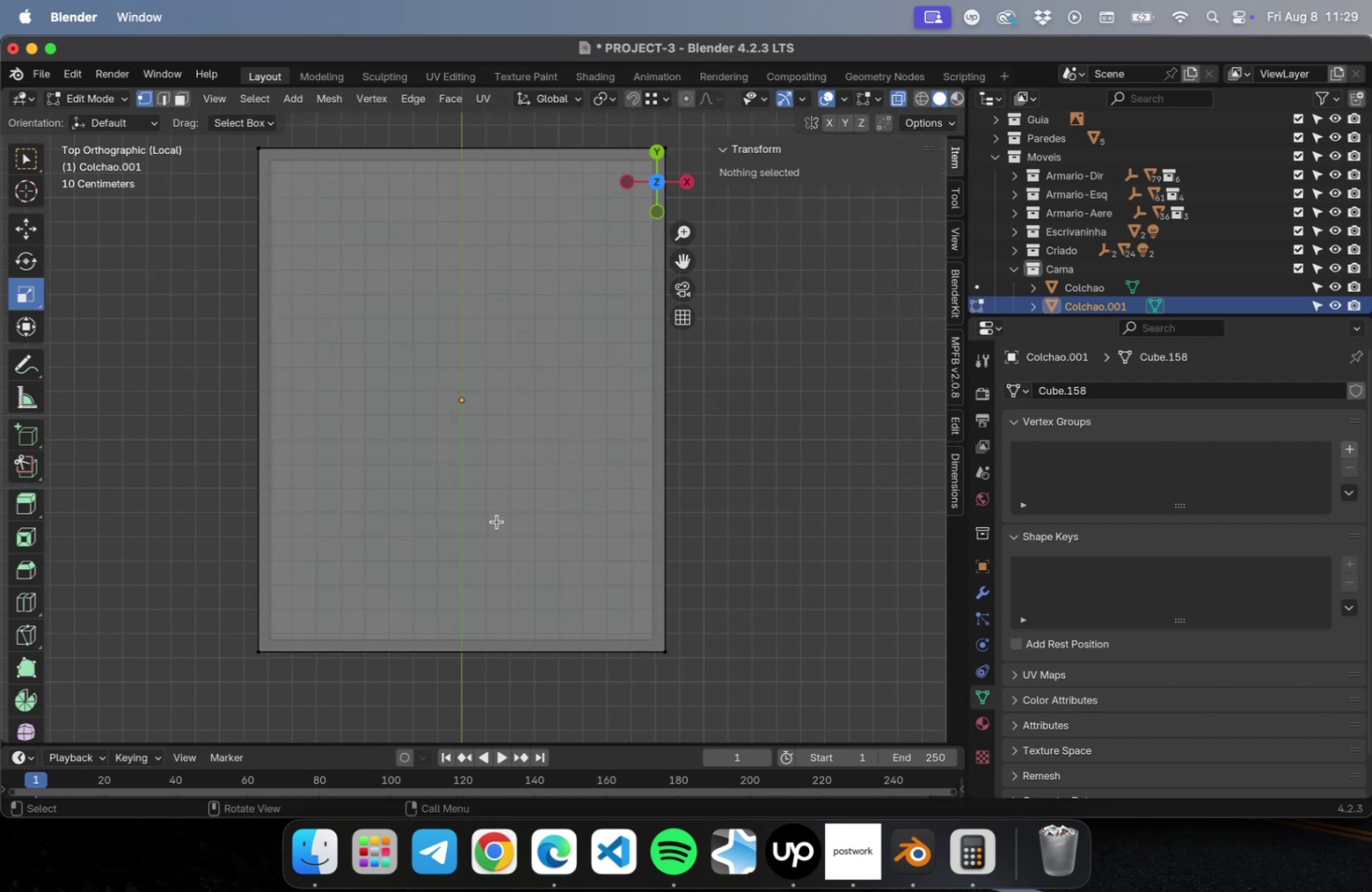 
key(3)
 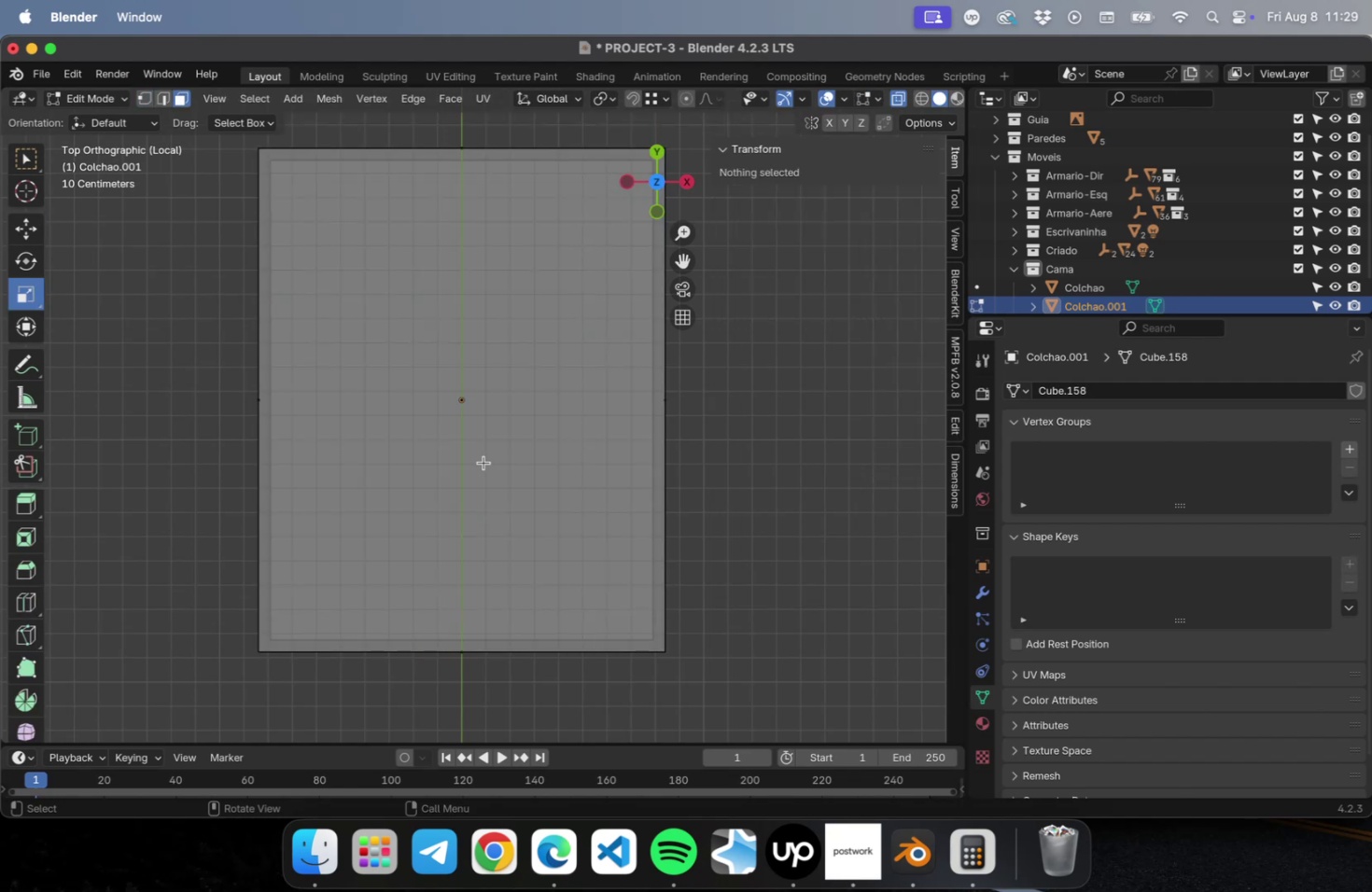 
left_click([483, 462])
 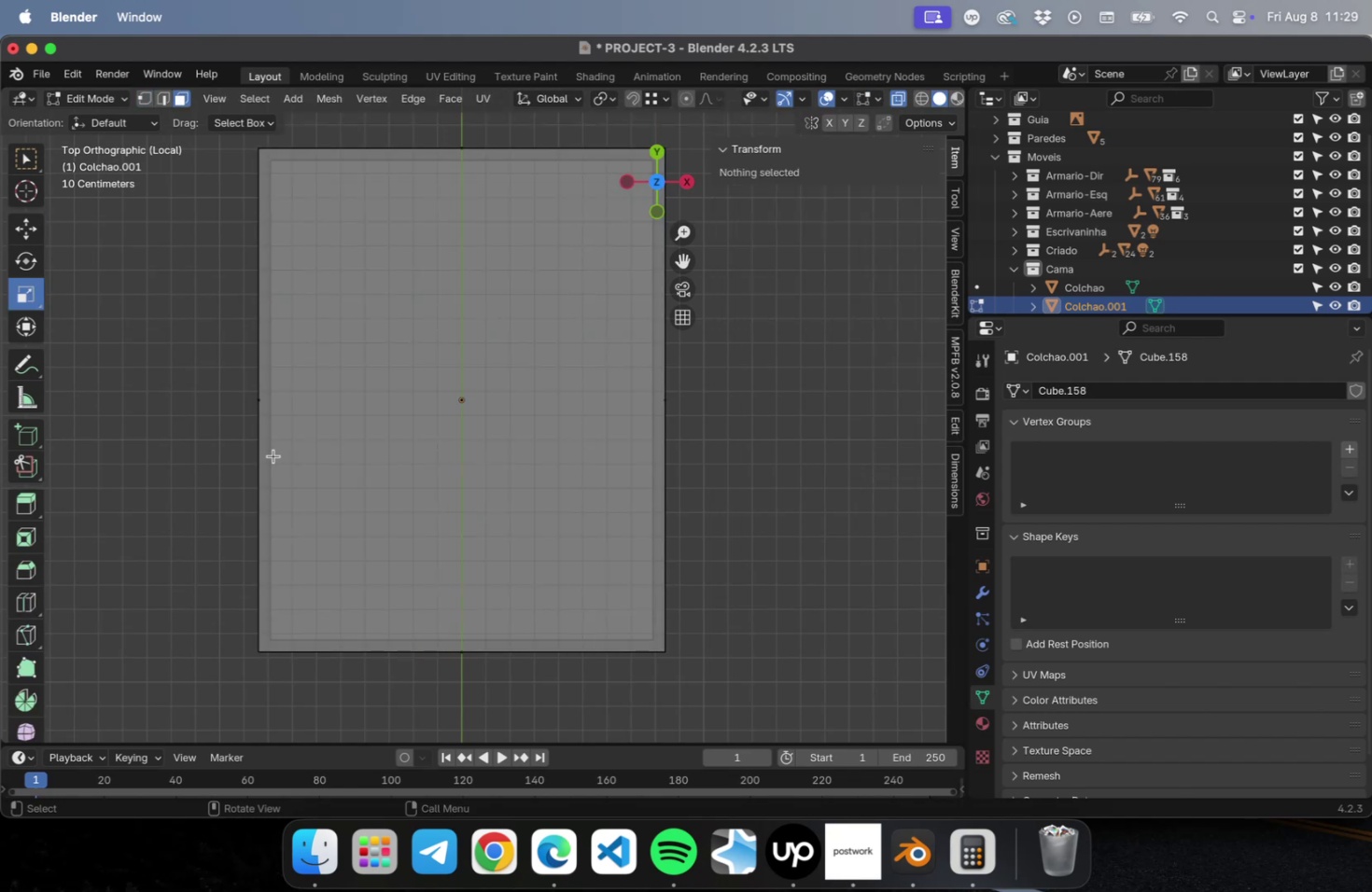 
left_click([268, 454])
 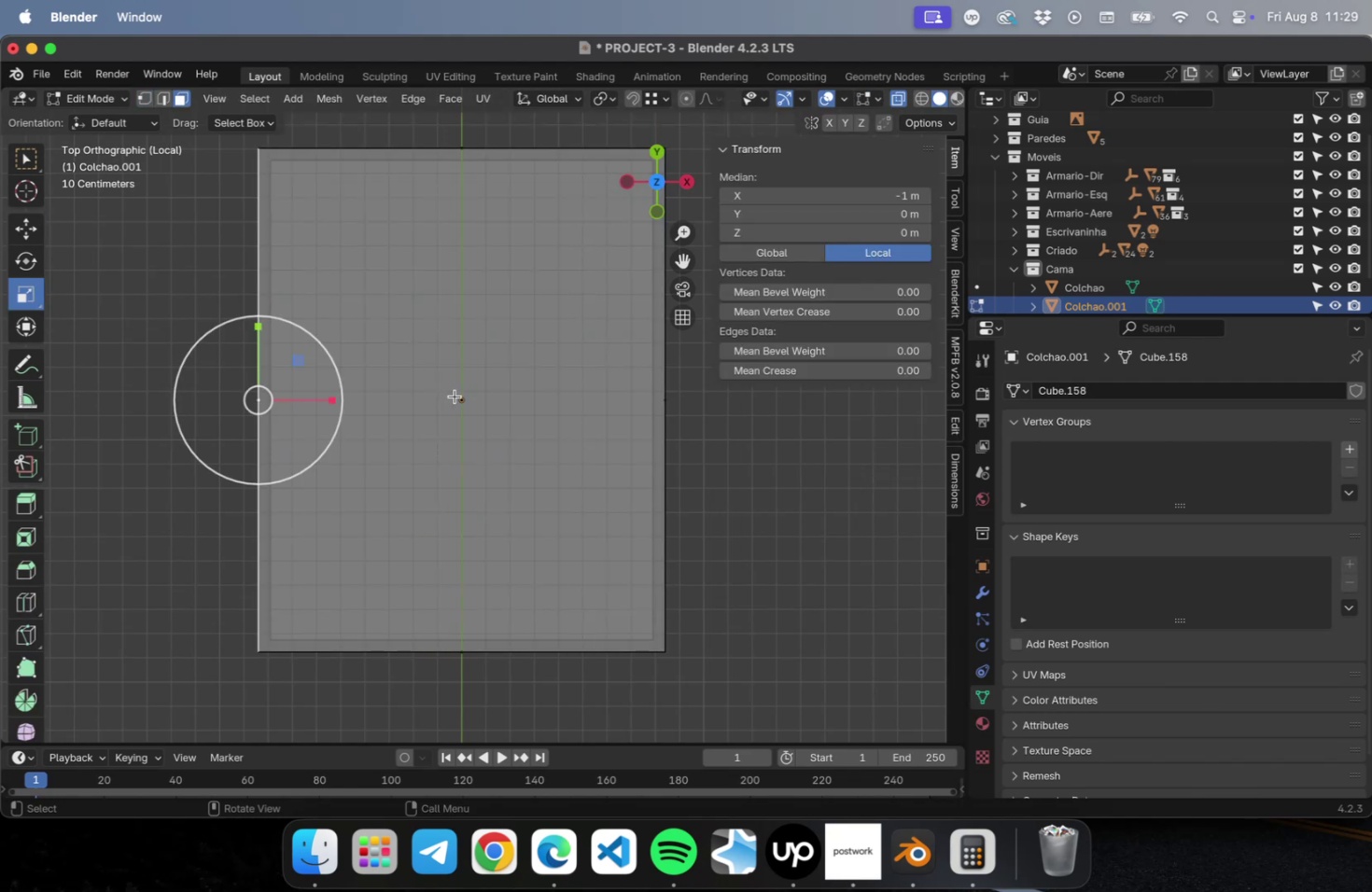 
left_click([466, 399])
 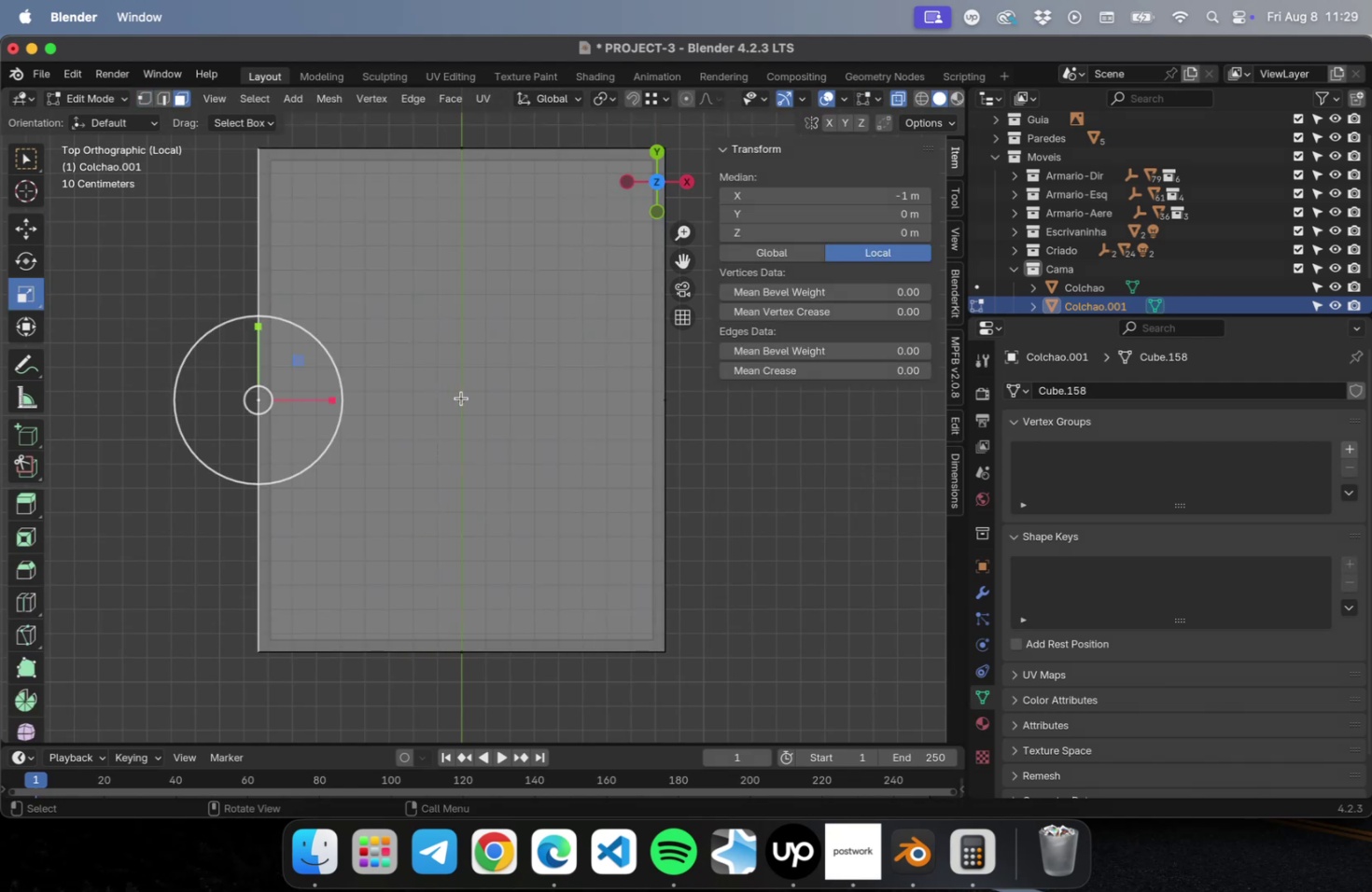 
left_click([461, 397])
 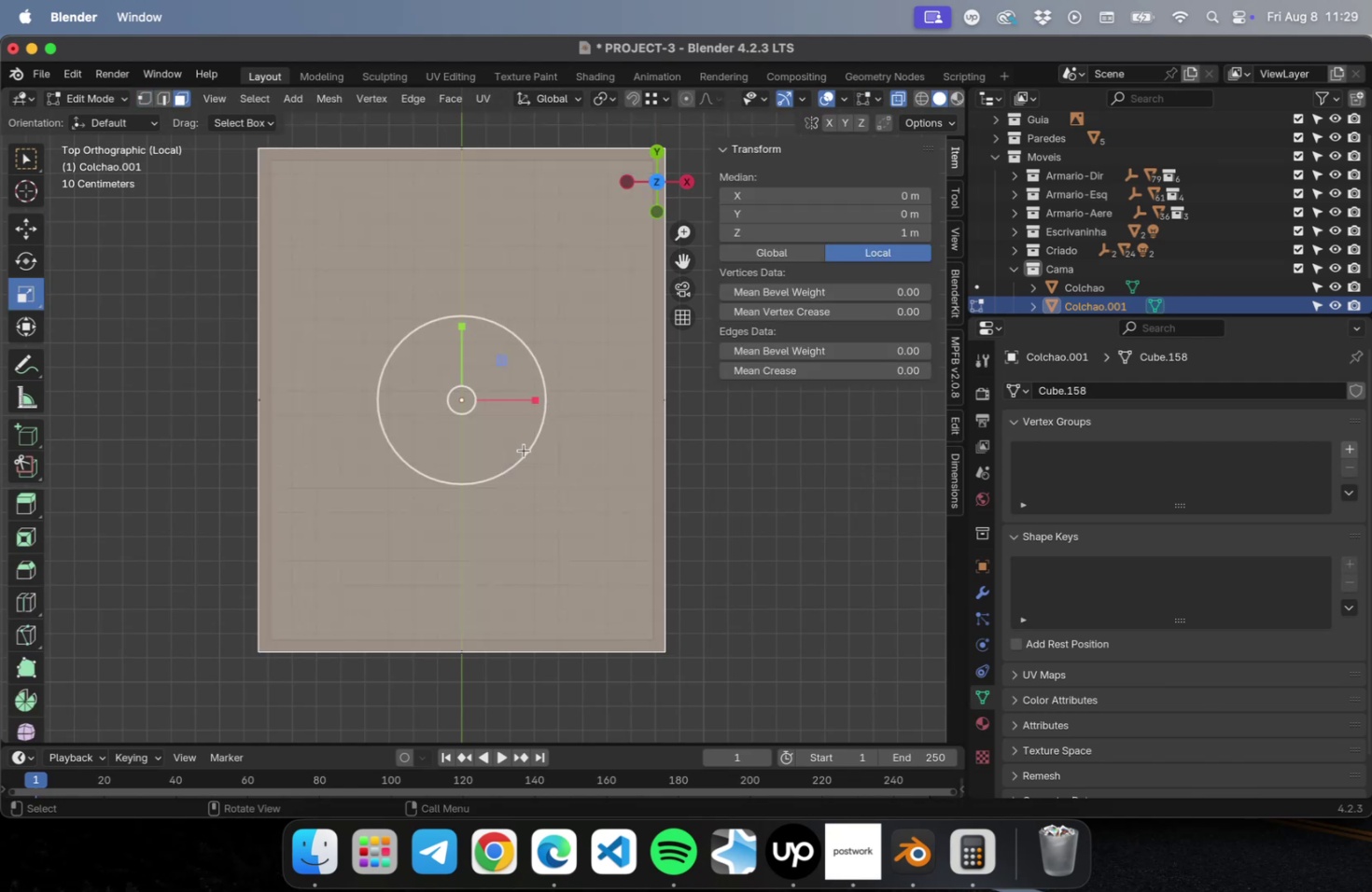 
left_click([714, 464])
 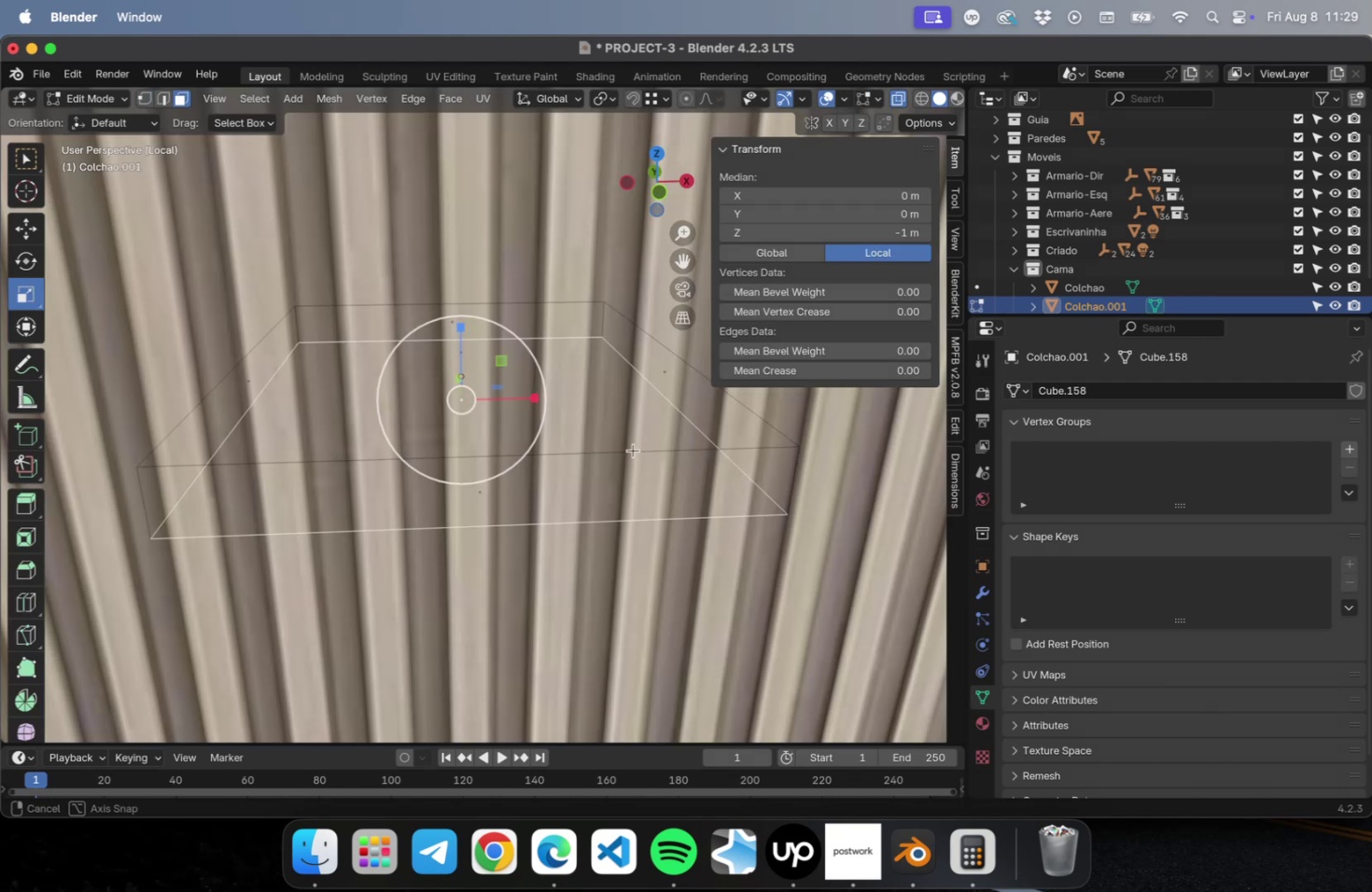 
scroll: coordinate [627, 445], scroll_direction: down, amount: 21.0
 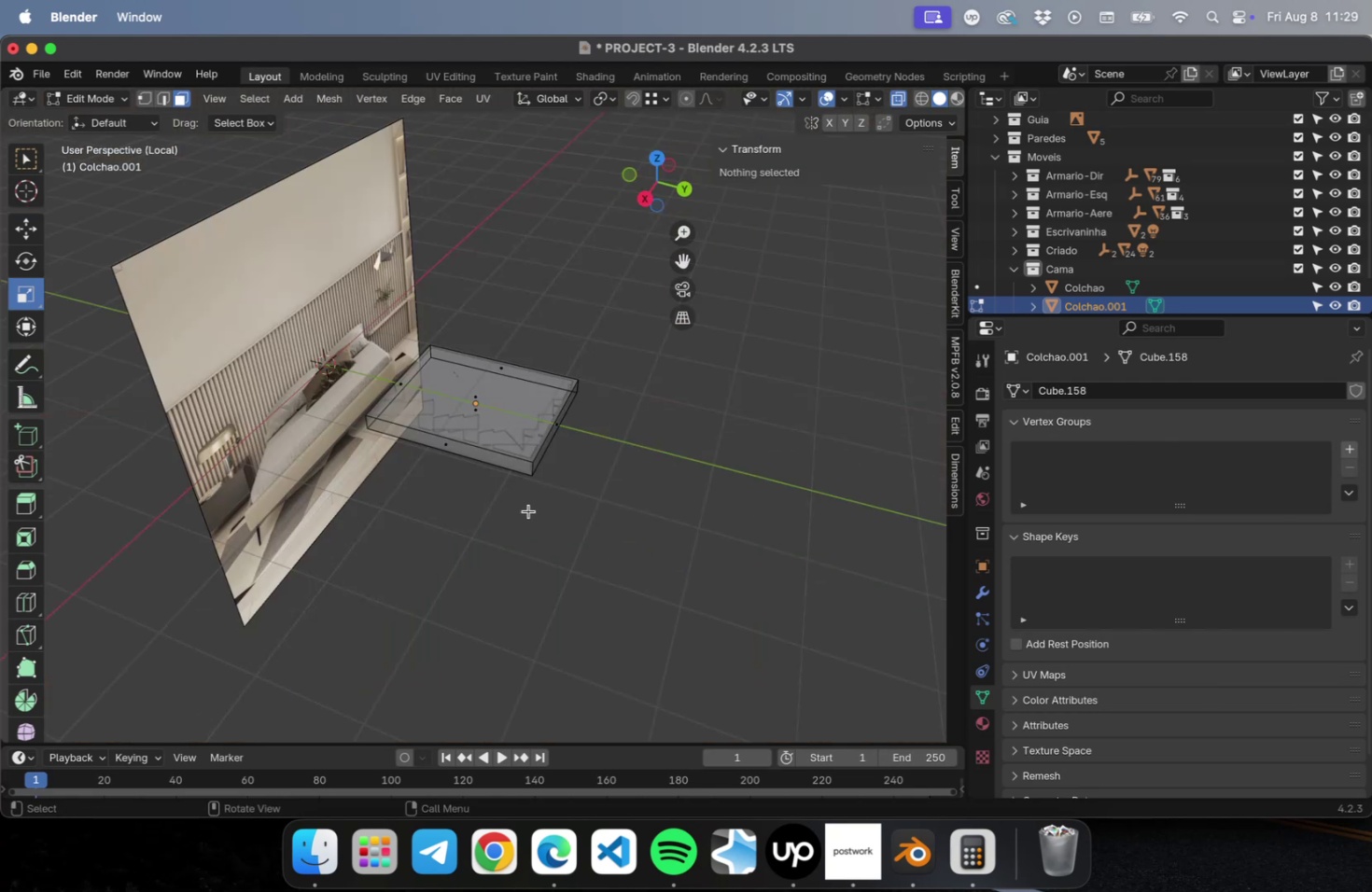 
wait(7.01)
 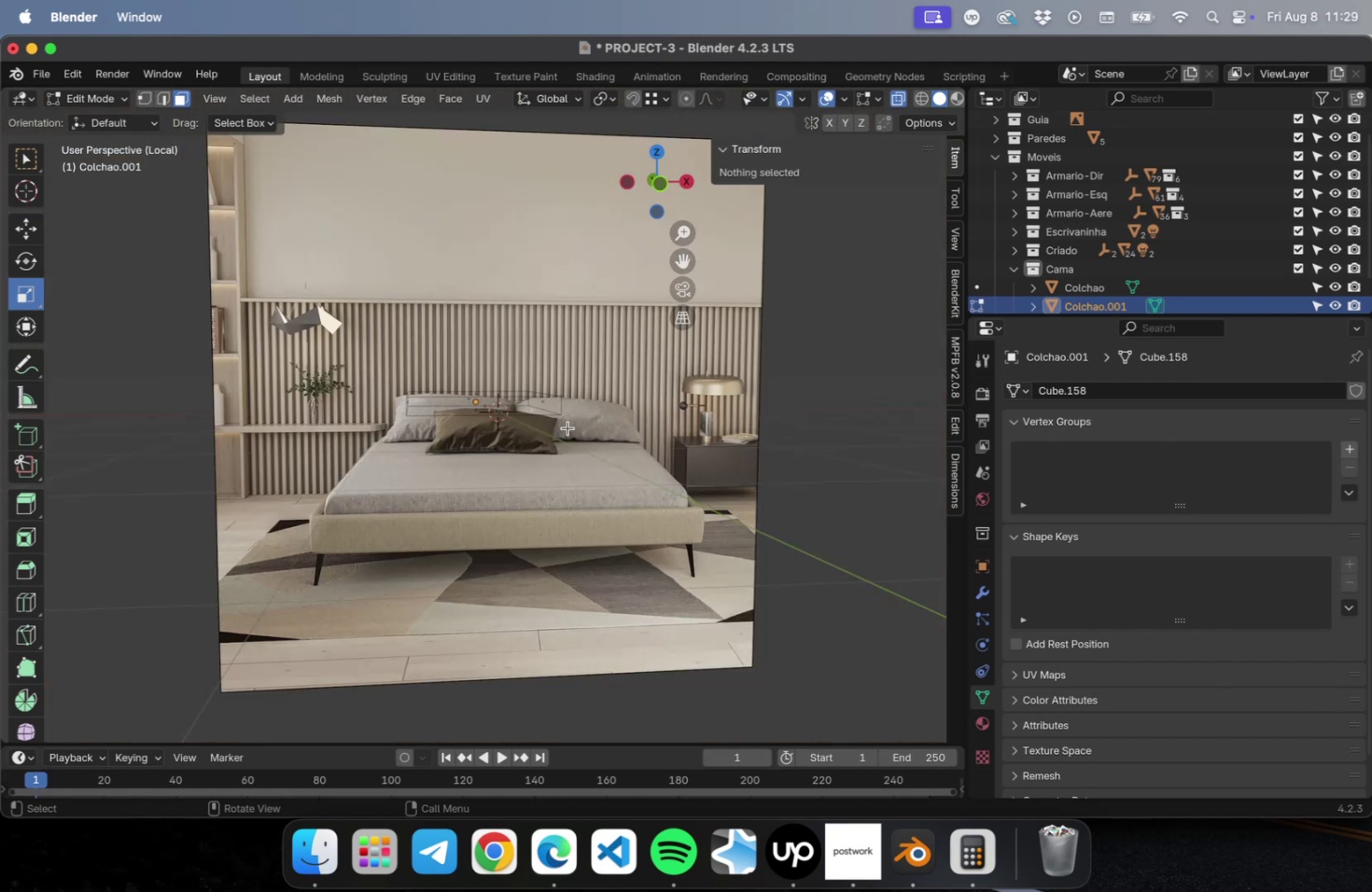 
left_click([478, 397])
 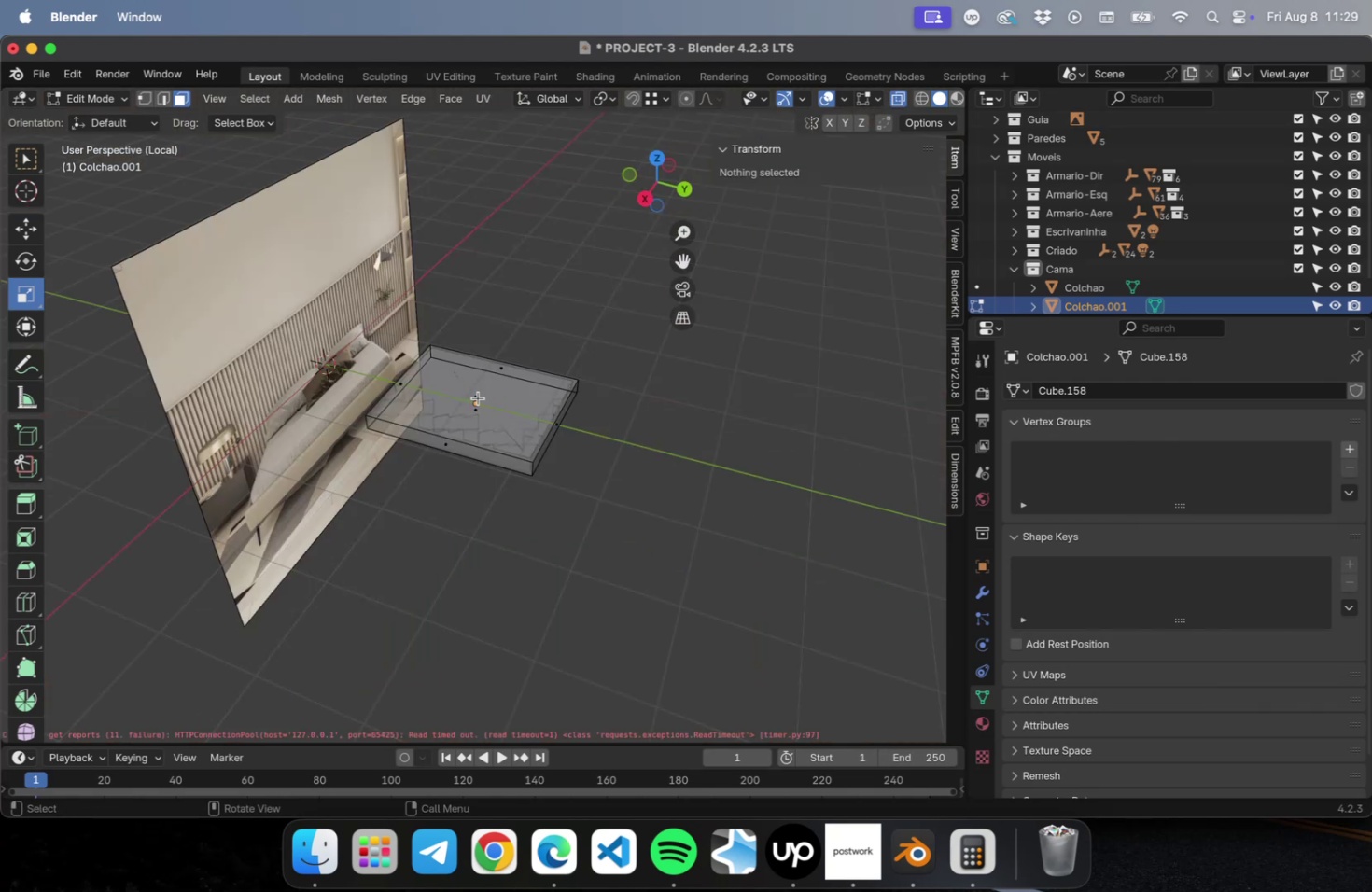 
key(Meta+S)
 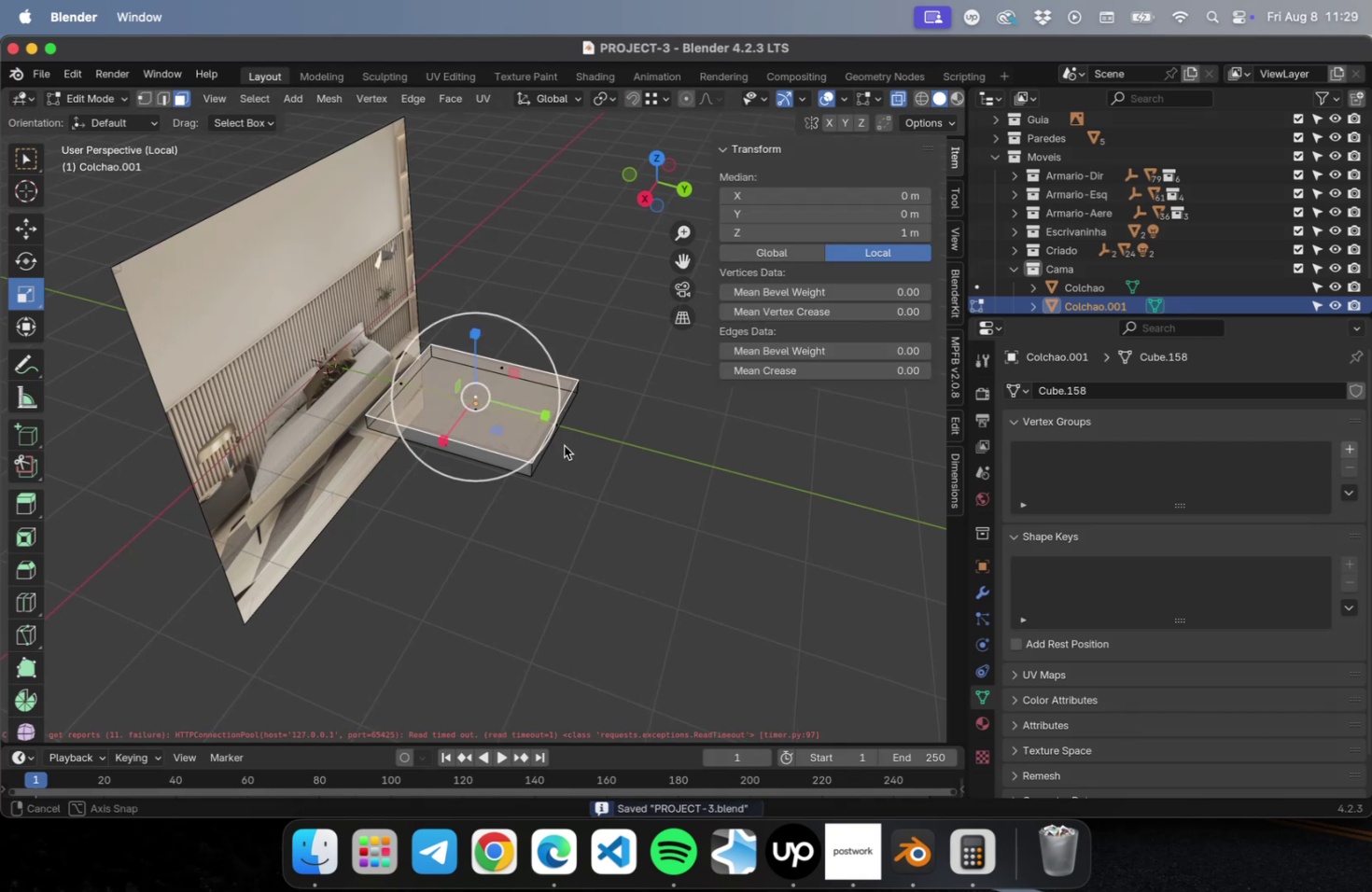 
scroll: coordinate [464, 380], scroll_direction: up, amount: 15.0
 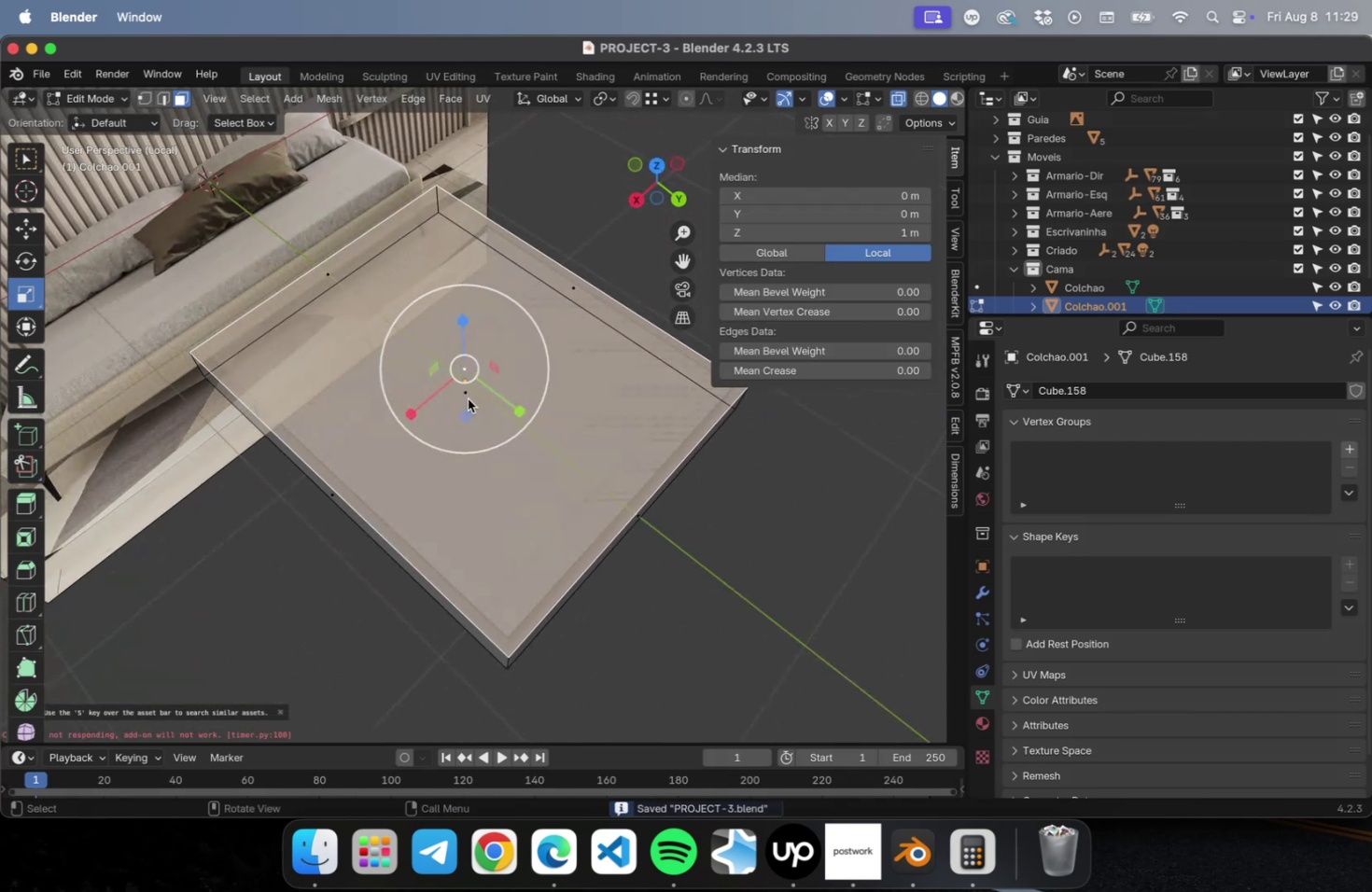 
key(NumLock)
 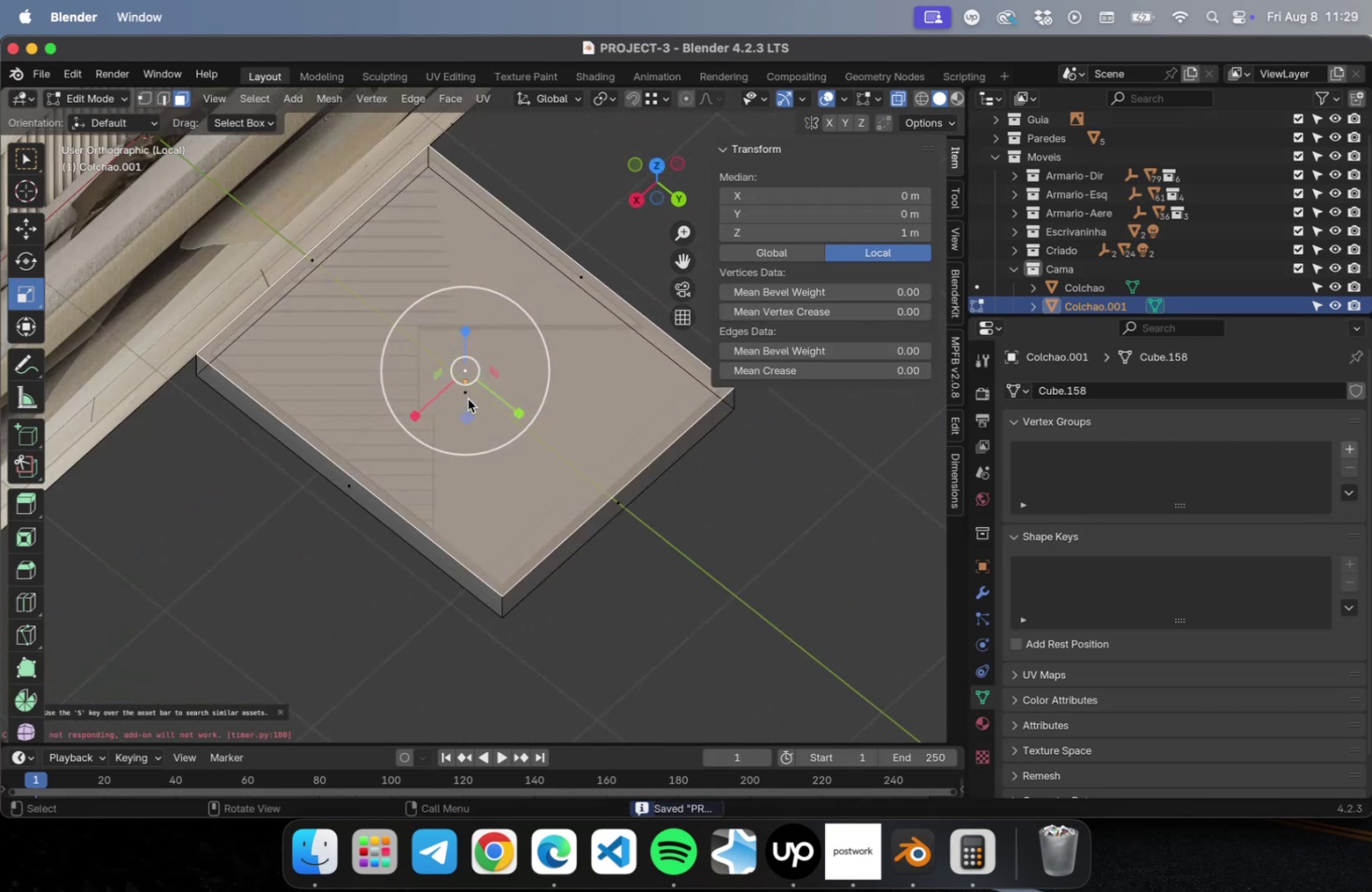 
key(Numpad7)
 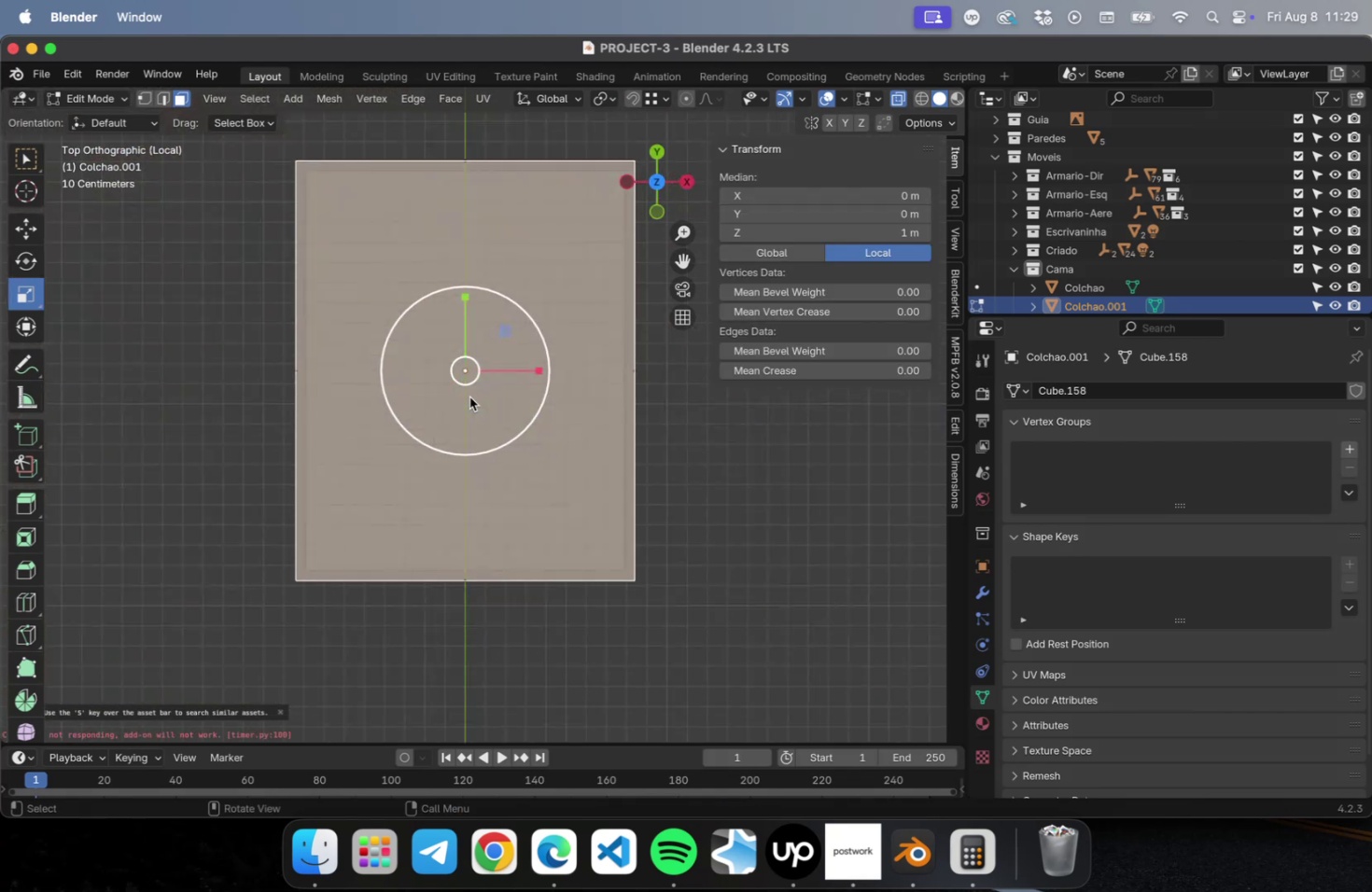 
scroll: coordinate [470, 391], scroll_direction: up, amount: 1.0
 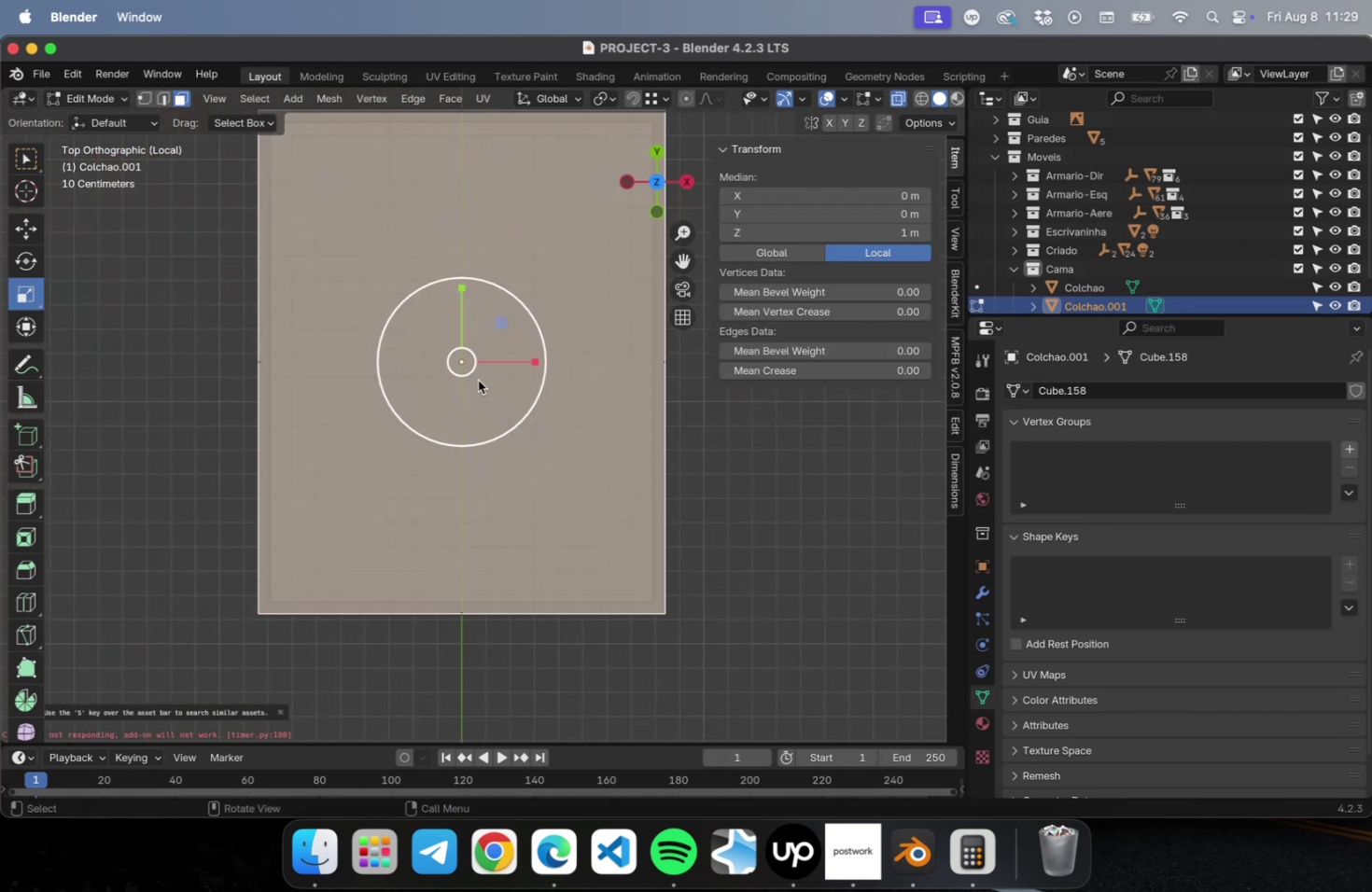 
hold_key(key=ShiftLeft, duration=0.51)
 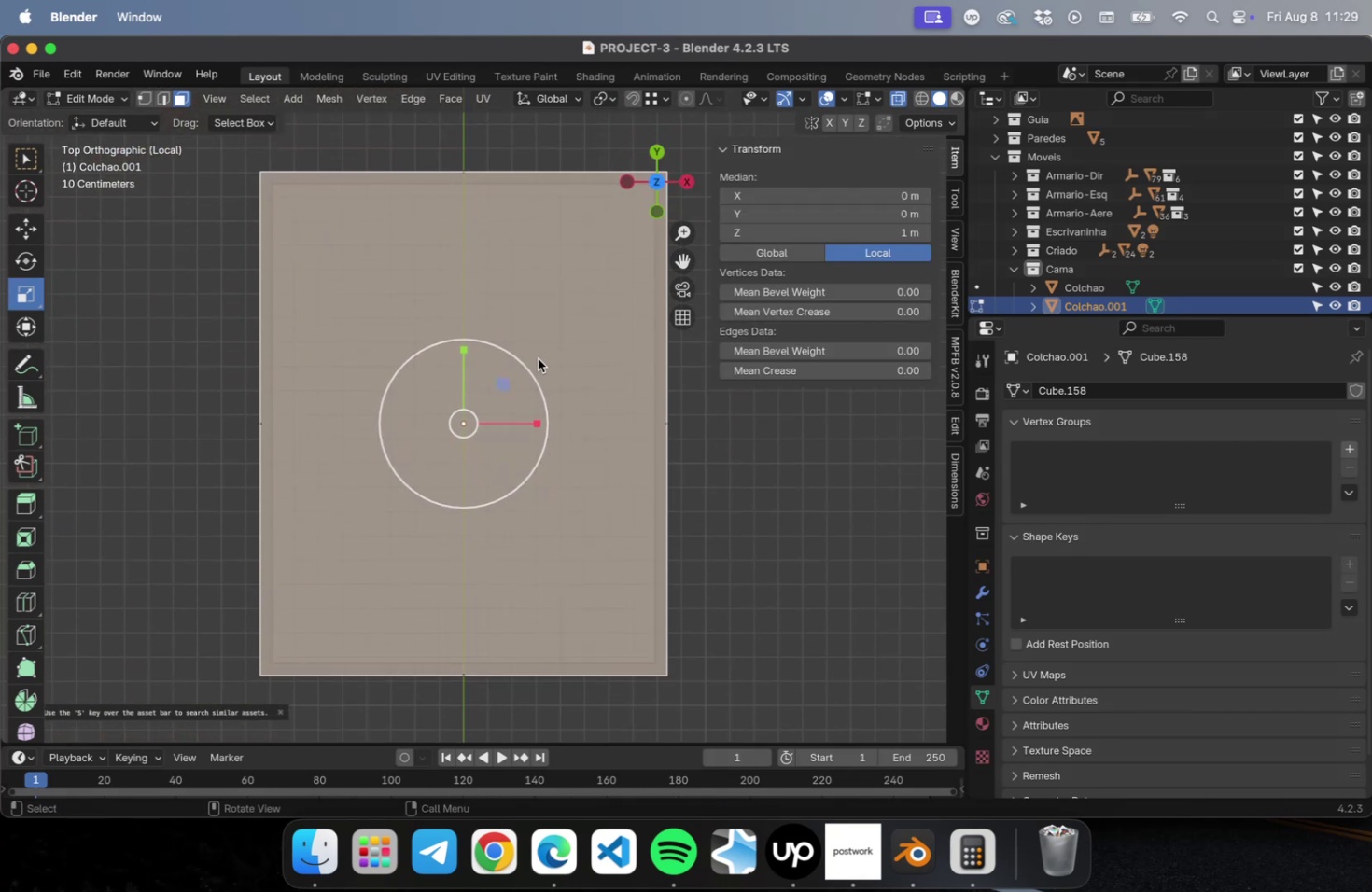 
key(I)
 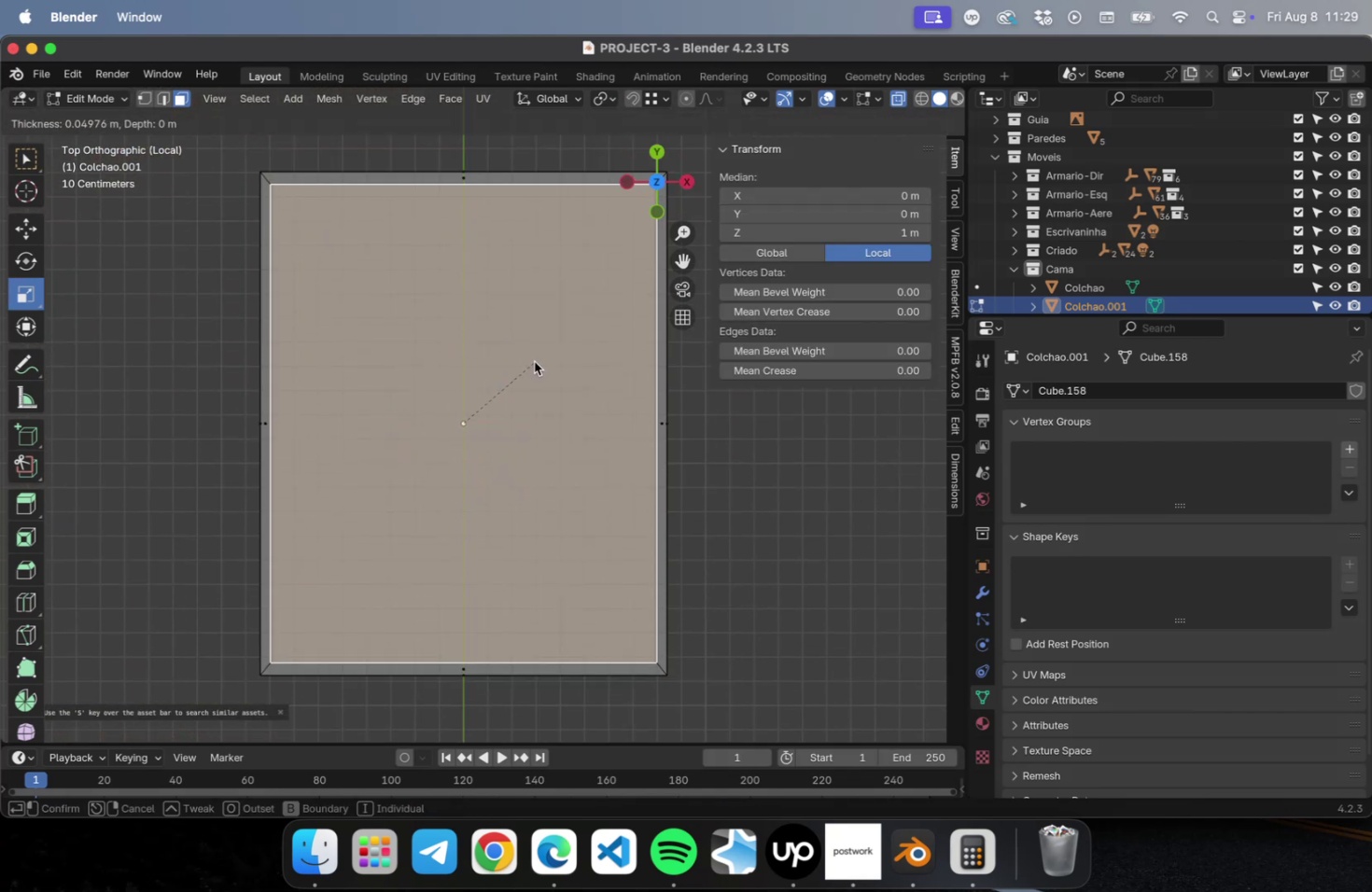 
left_click([534, 361])
 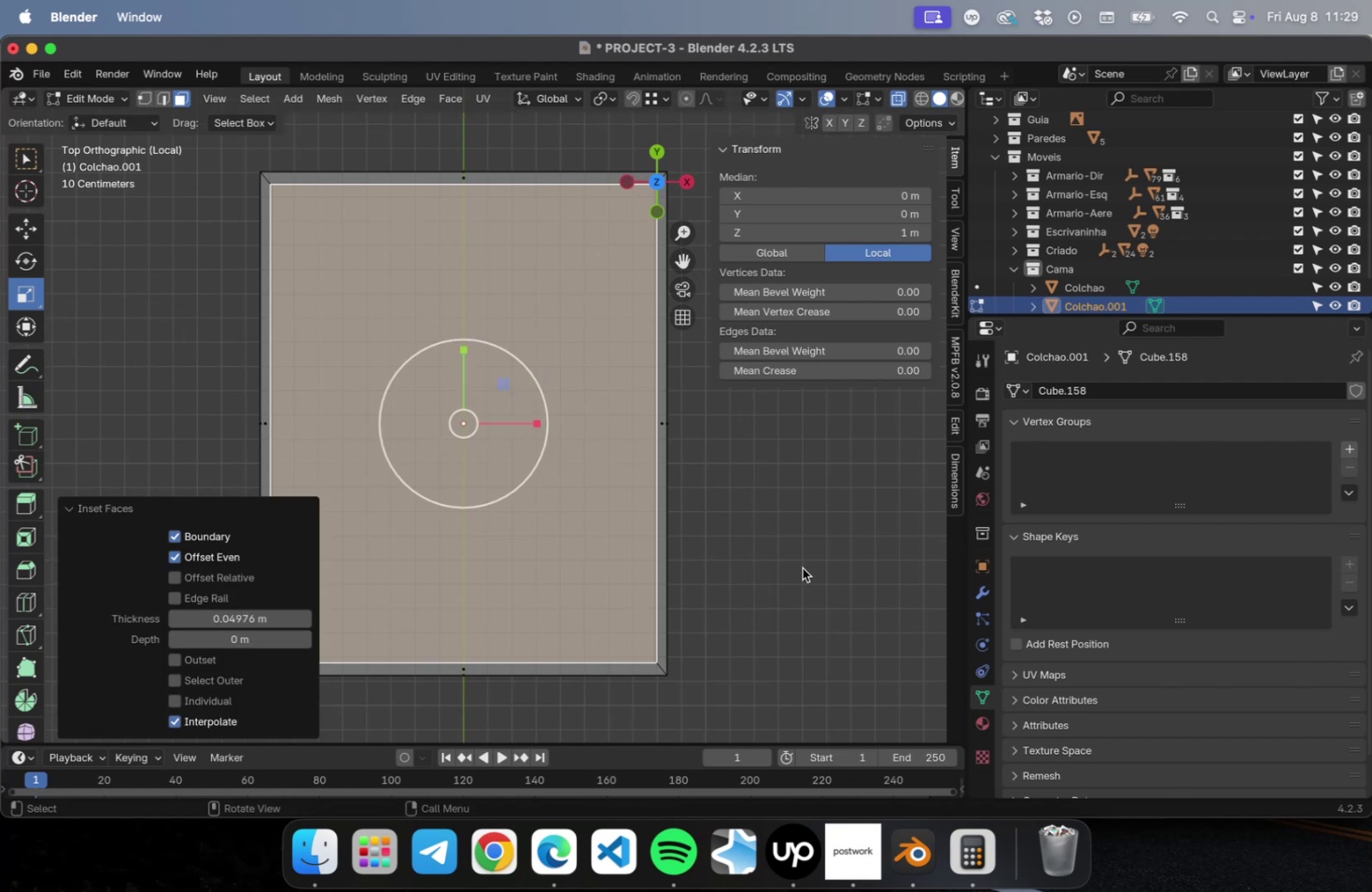 
hold_key(key=ShiftLeft, duration=0.54)
 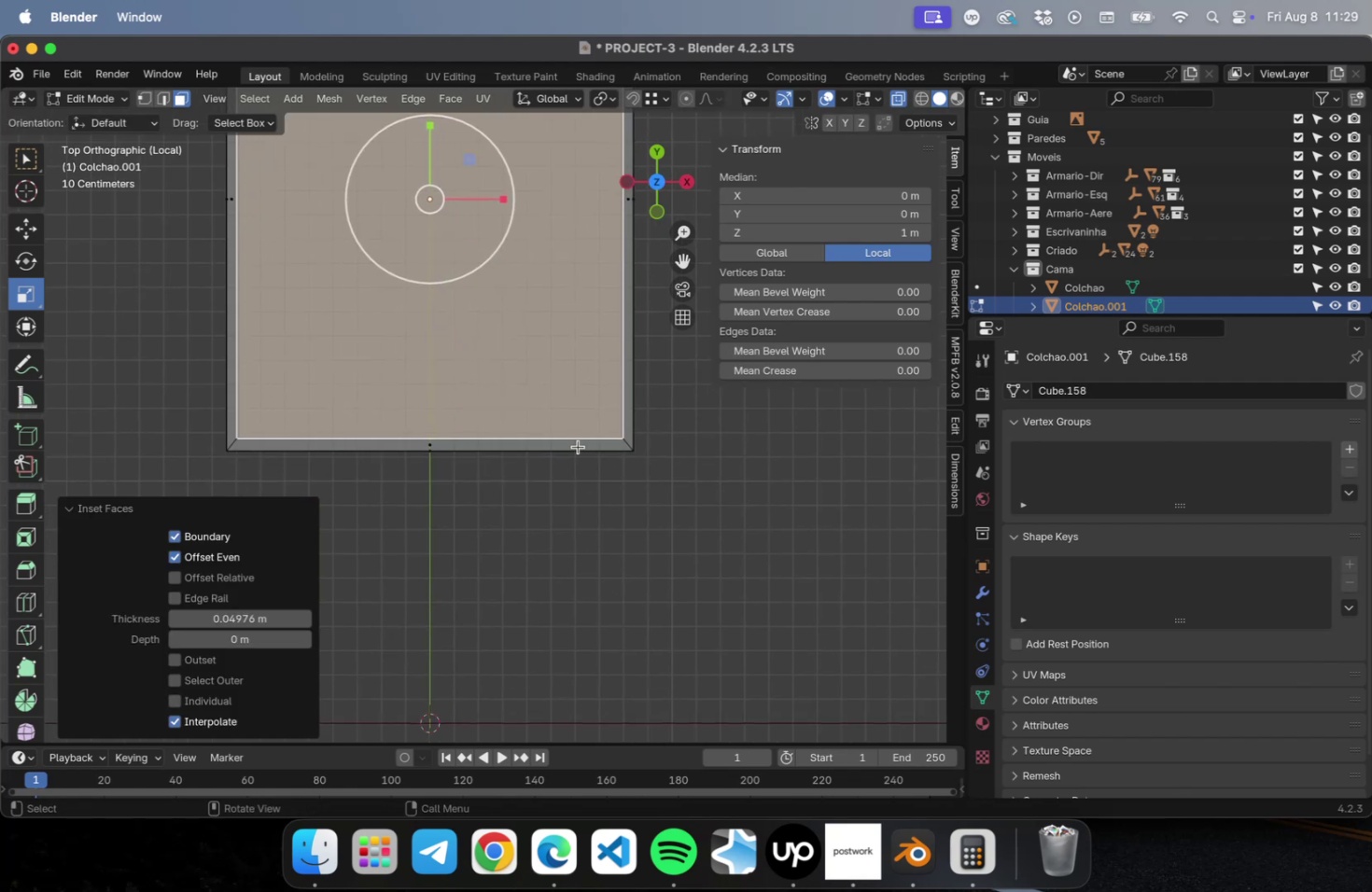 
scroll: coordinate [574, 439], scroll_direction: up, amount: 23.0
 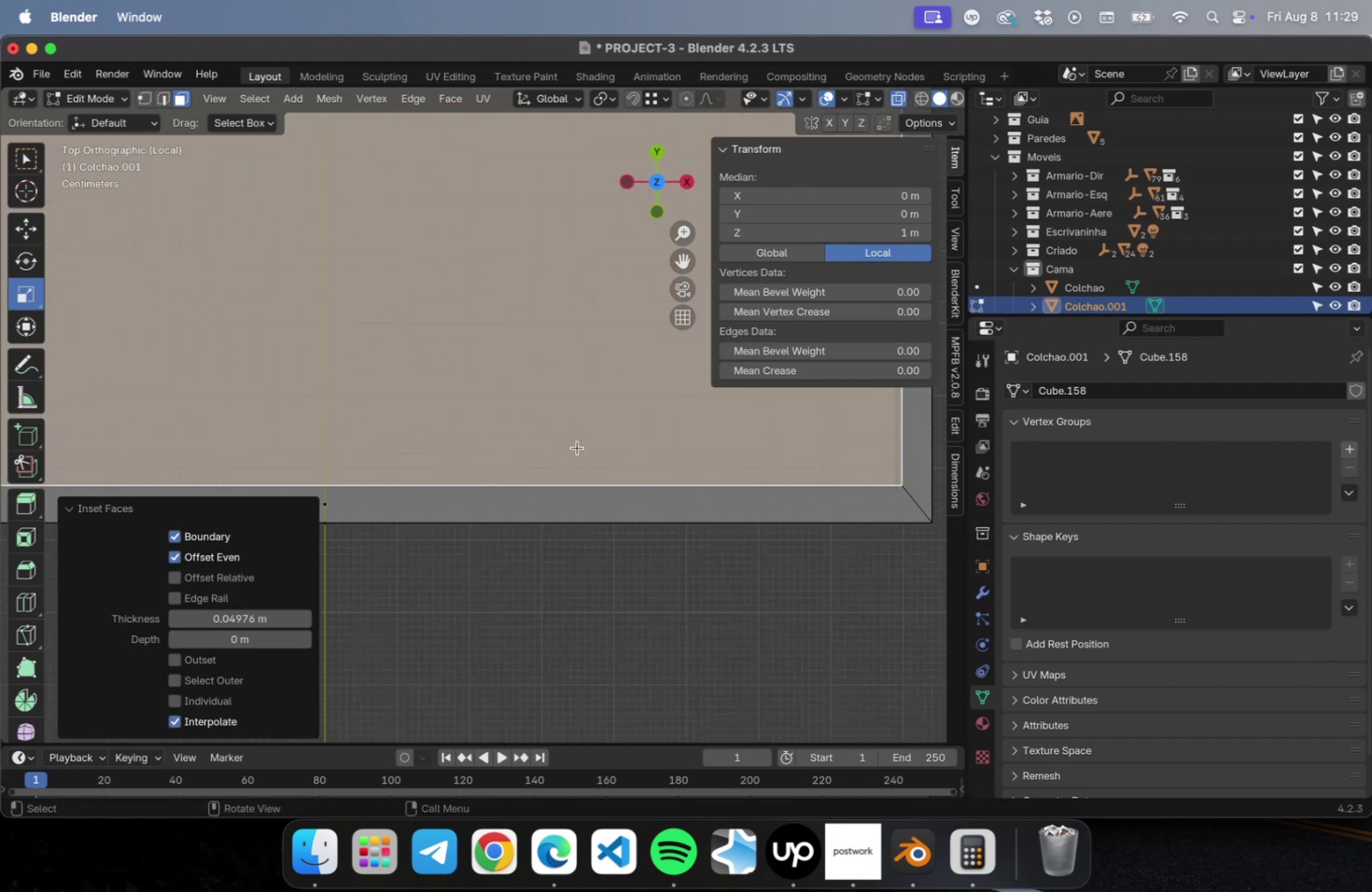 
hold_key(key=ShiftLeft, duration=0.38)
 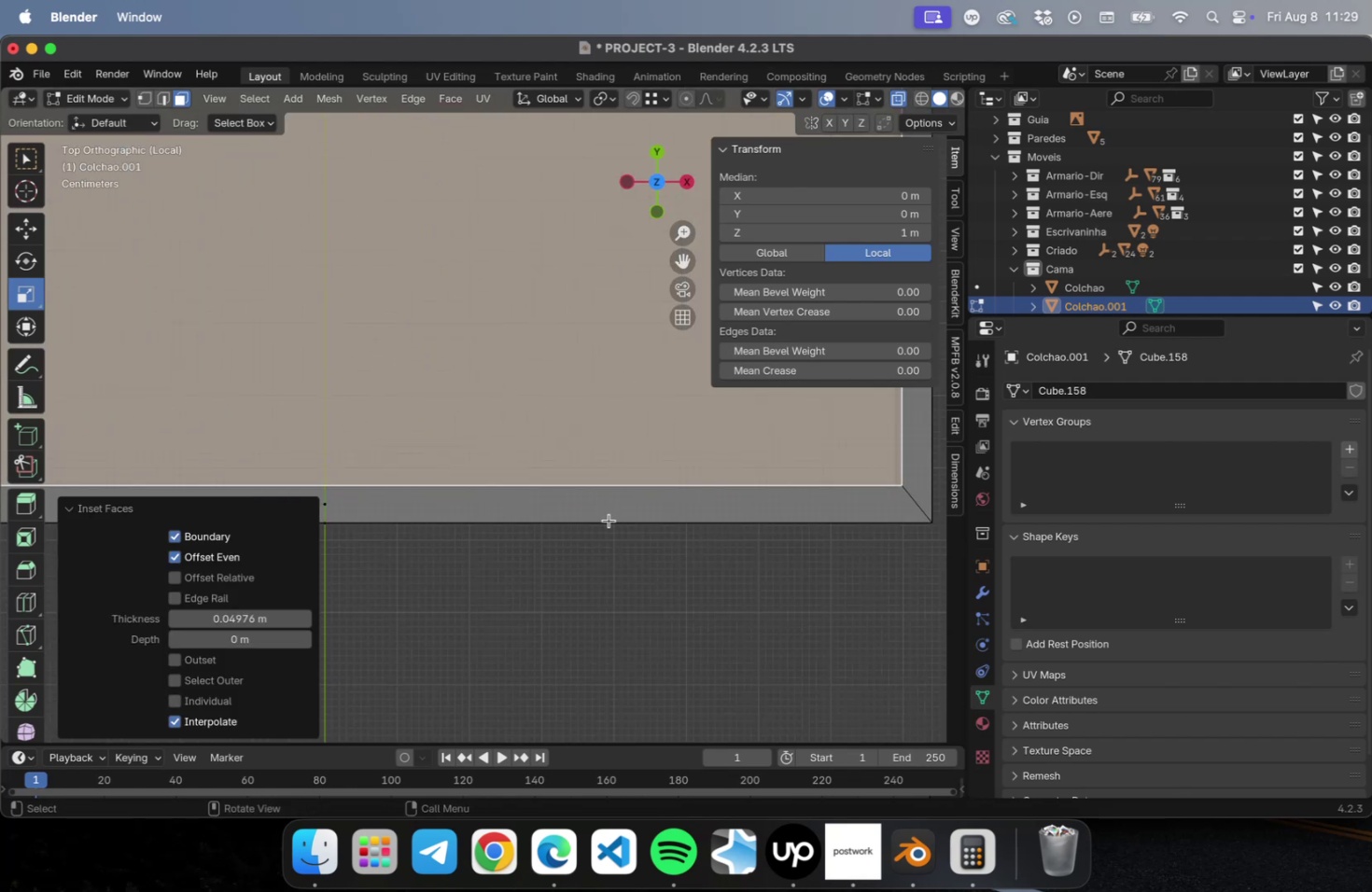 
scroll: coordinate [612, 523], scroll_direction: down, amount: 2.0
 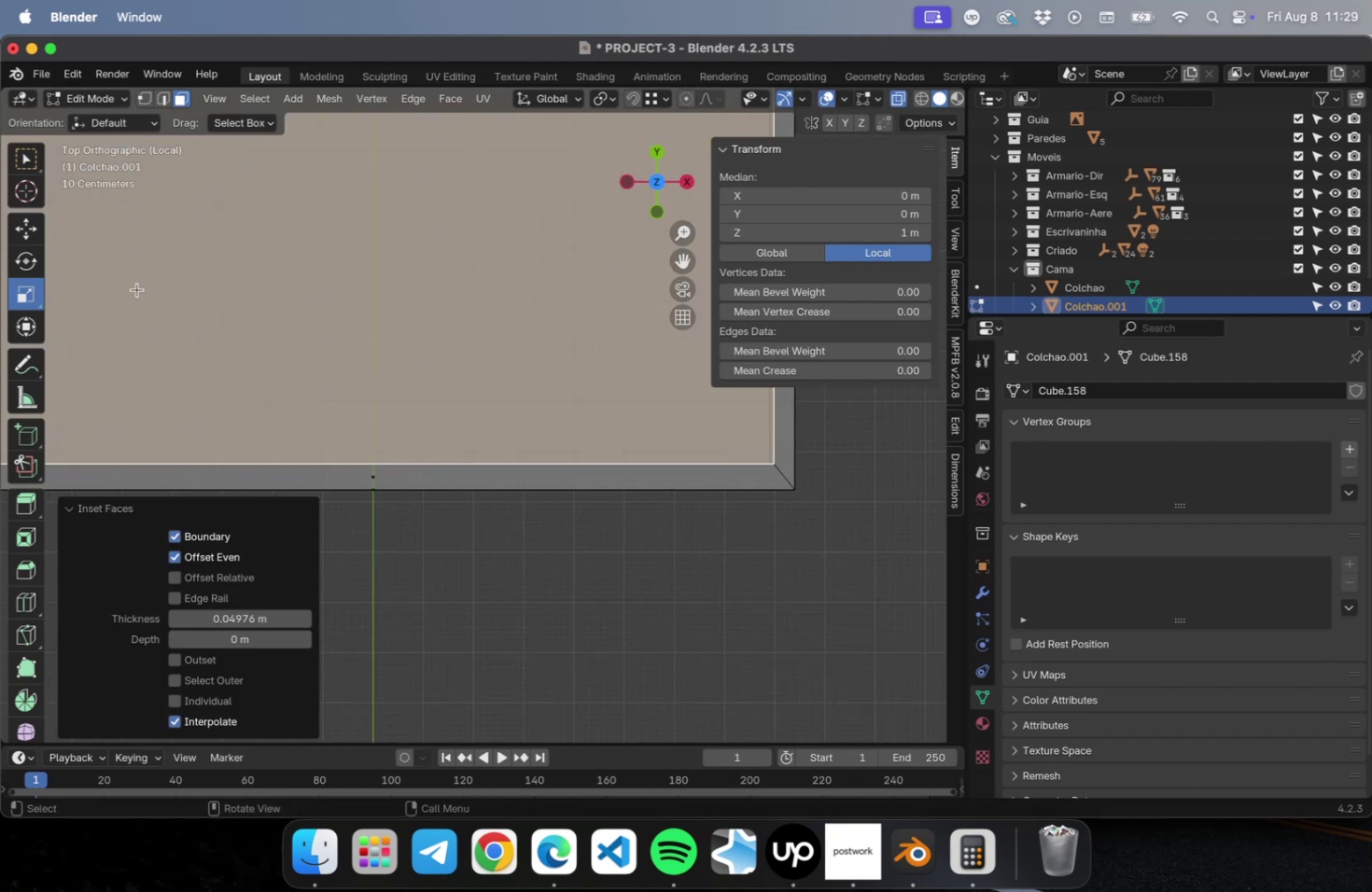 
key(2)
 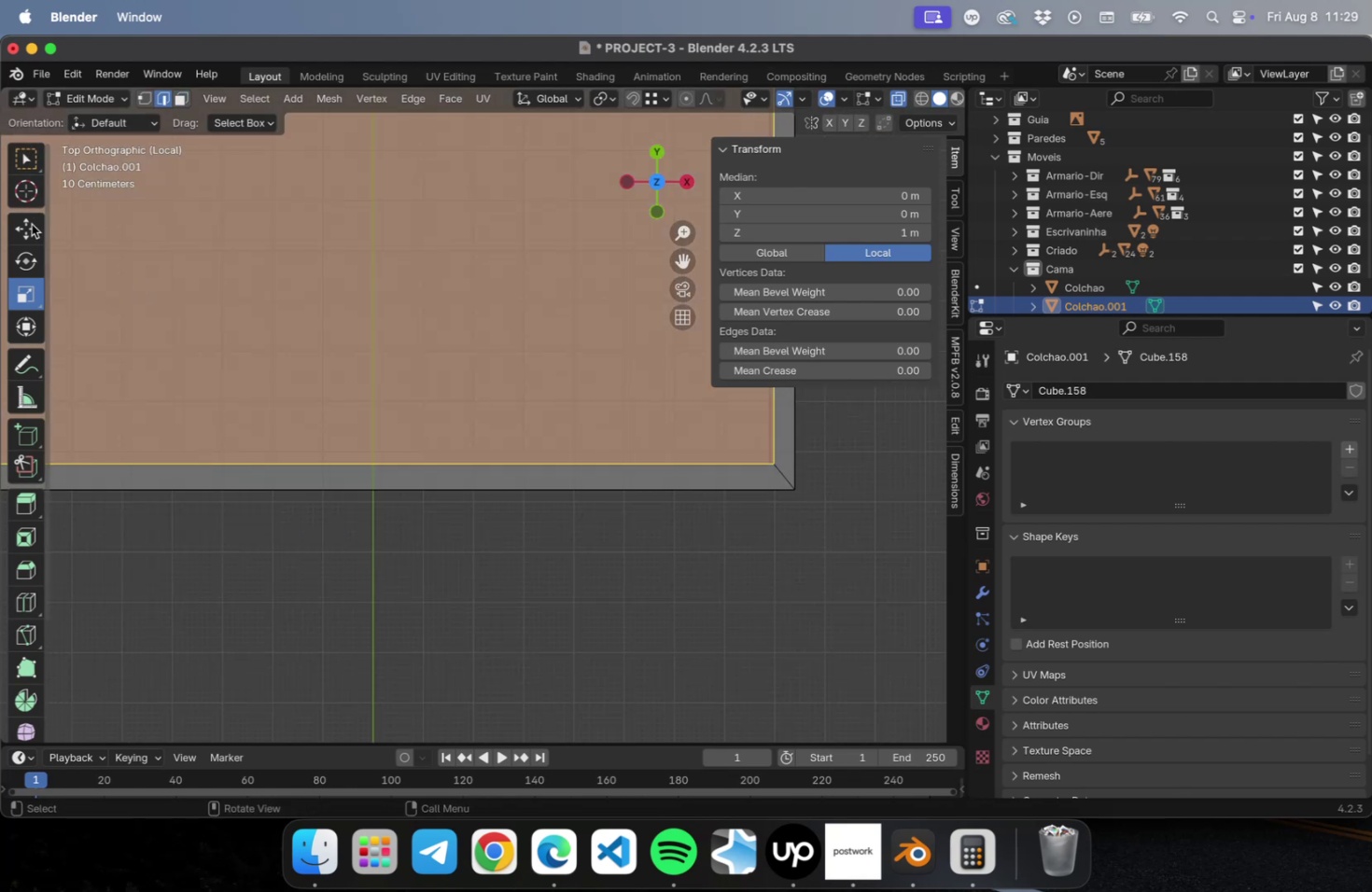 
left_click([30, 240])
 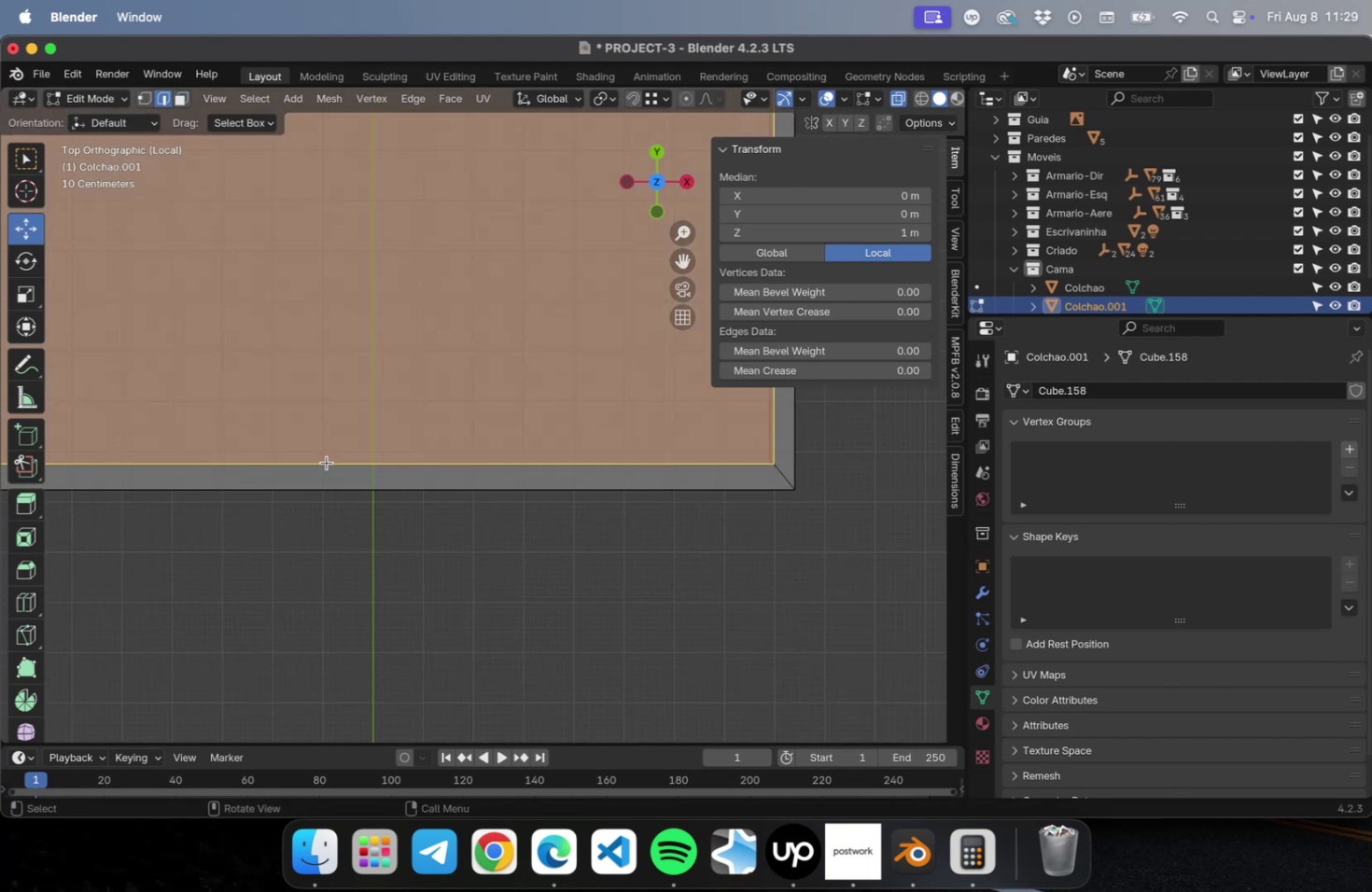 
left_click([326, 463])
 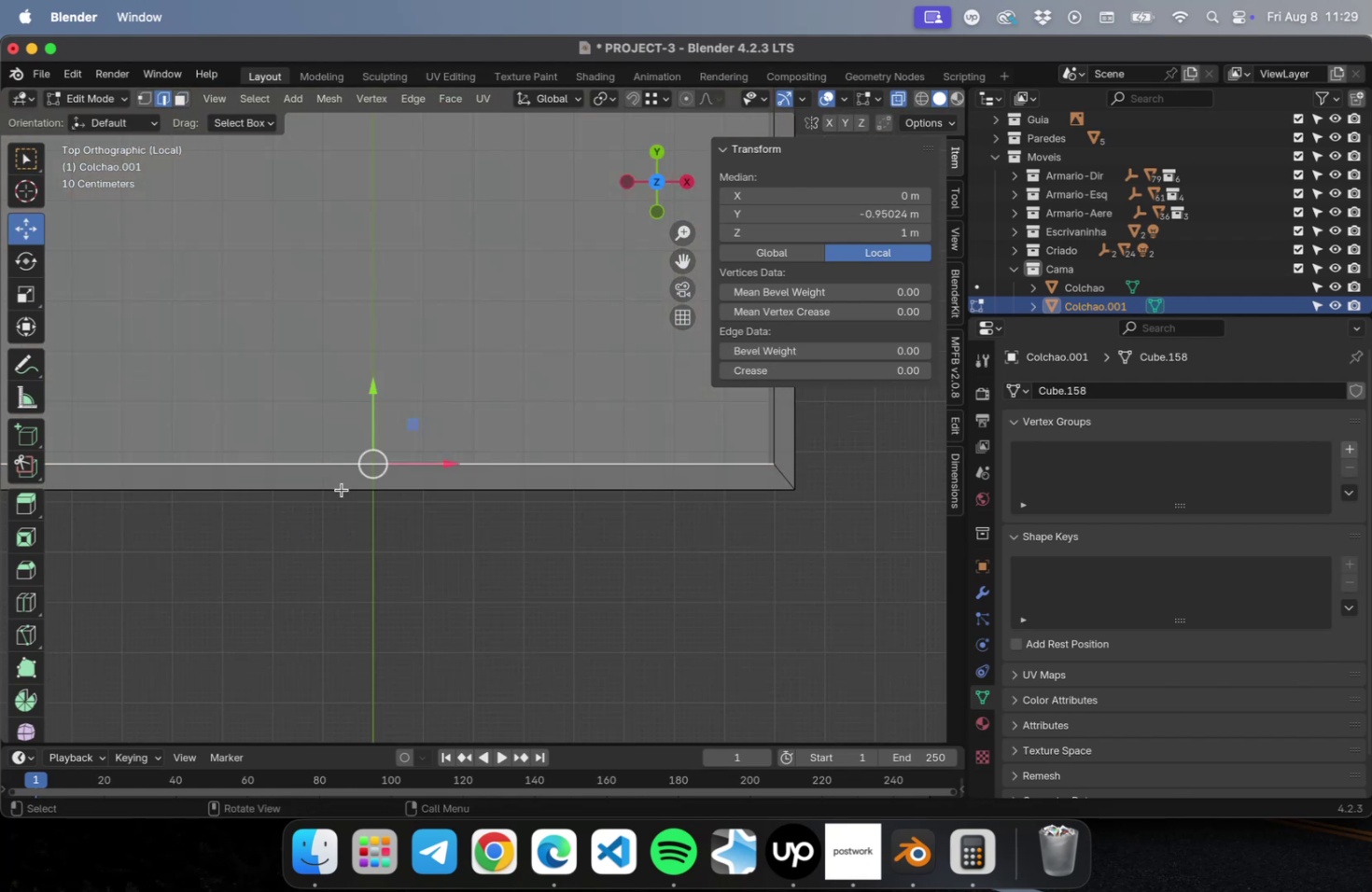 
scroll: coordinate [362, 516], scroll_direction: up, amount: 9.0
 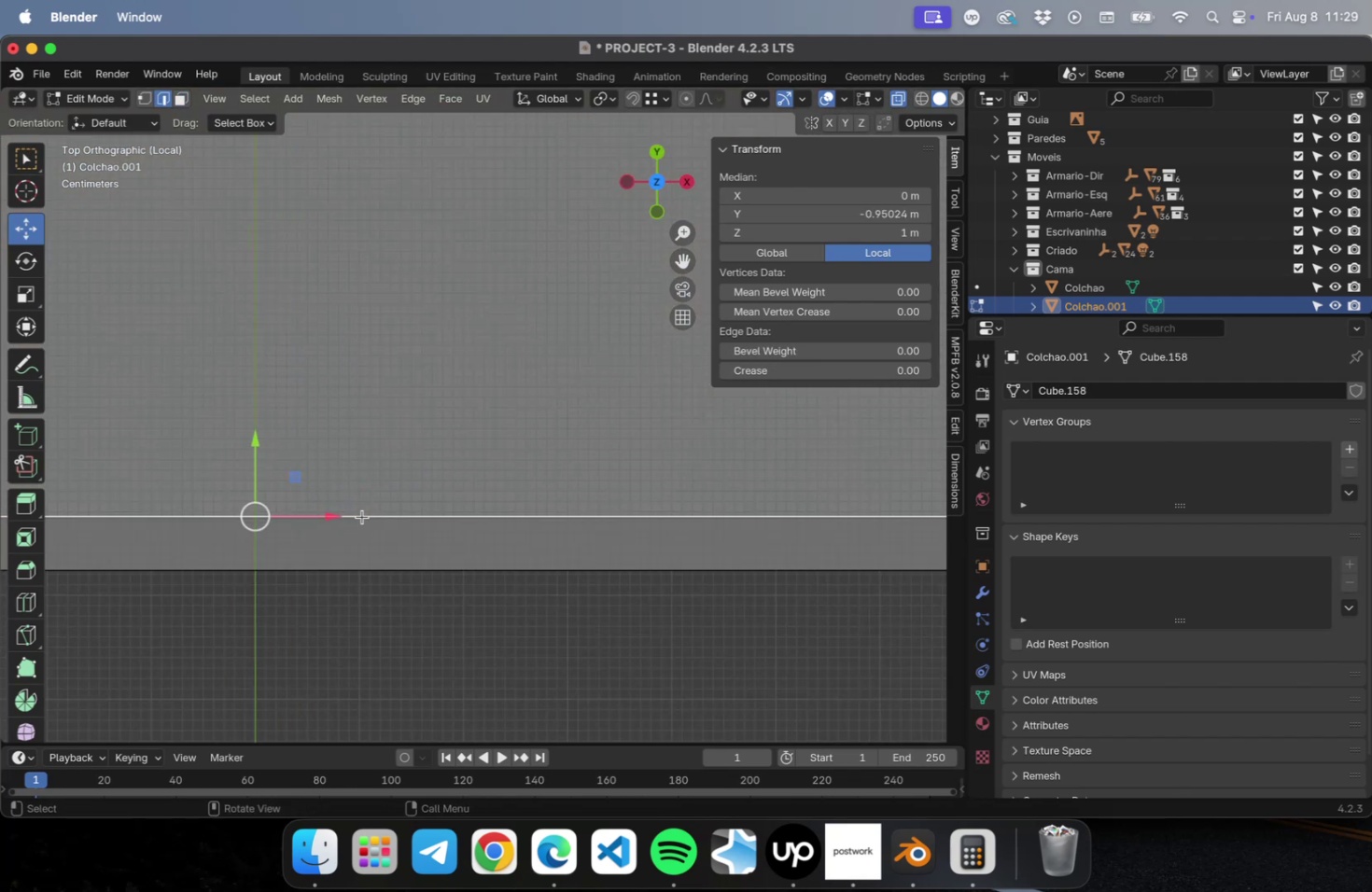 
key(Shift+ShiftLeft)
 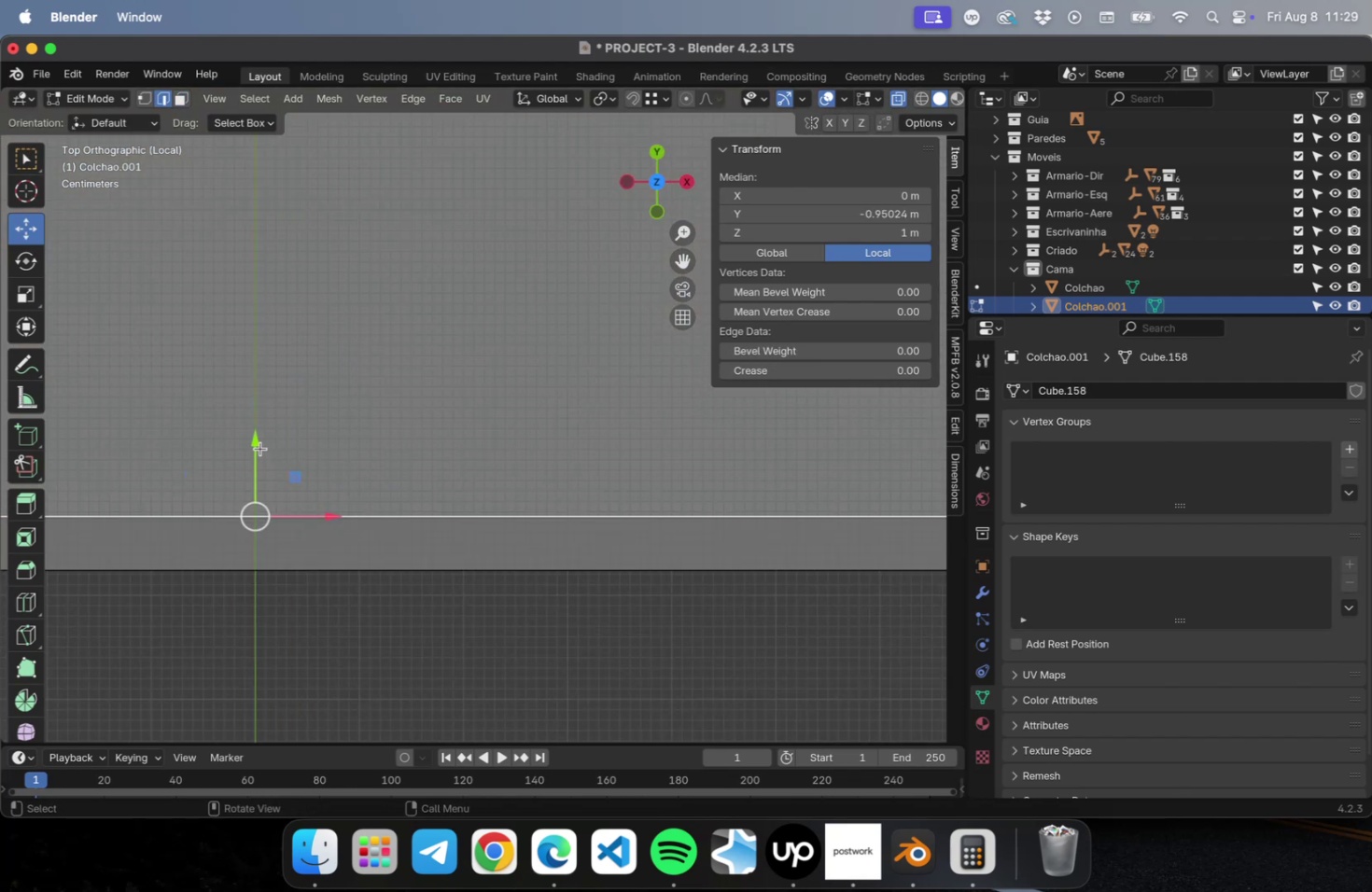 
left_click_drag(start_coordinate=[256, 446], to_coordinate=[247, 458])
 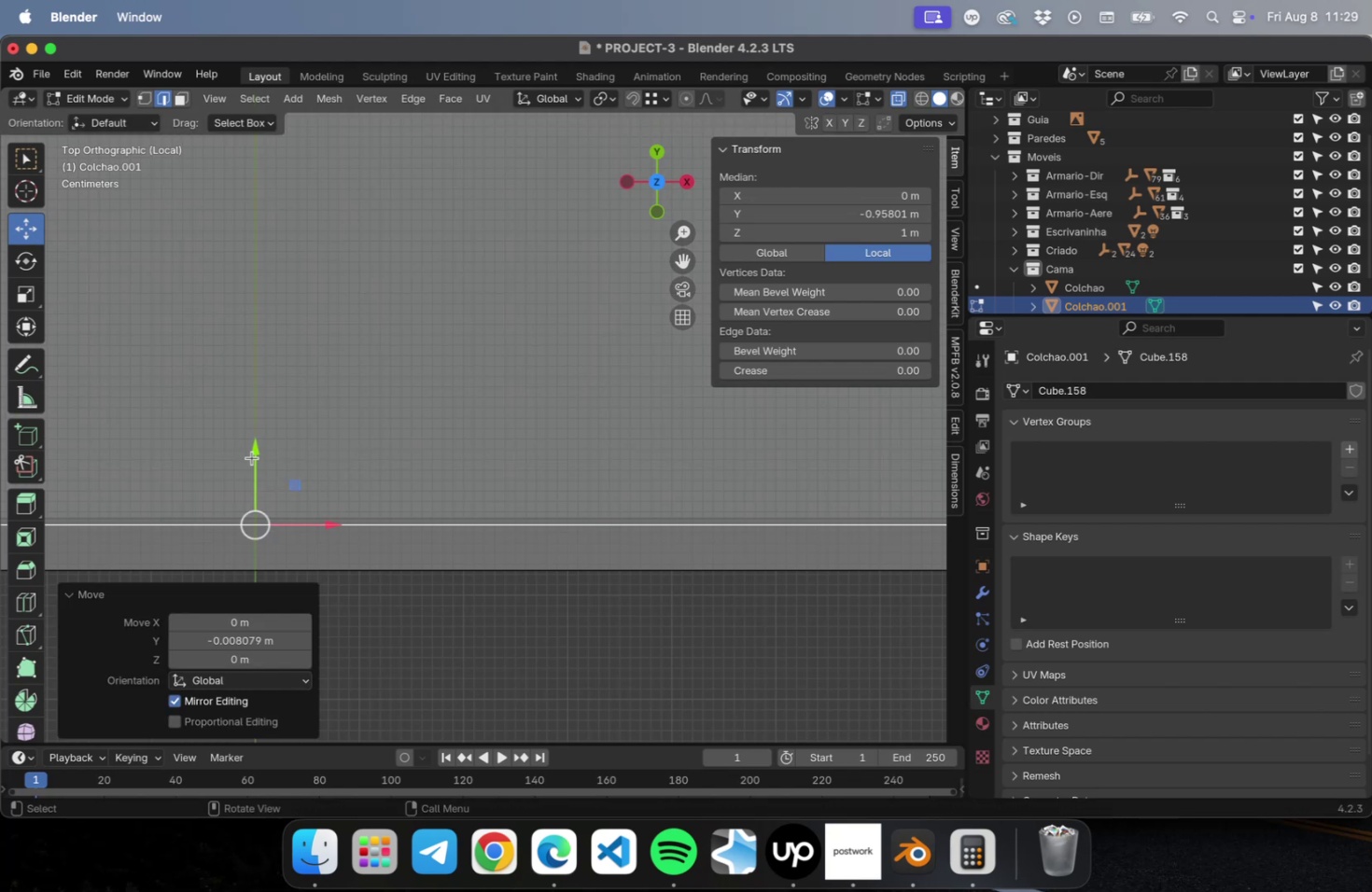 
left_click_drag(start_coordinate=[254, 454], to_coordinate=[258, 448])
 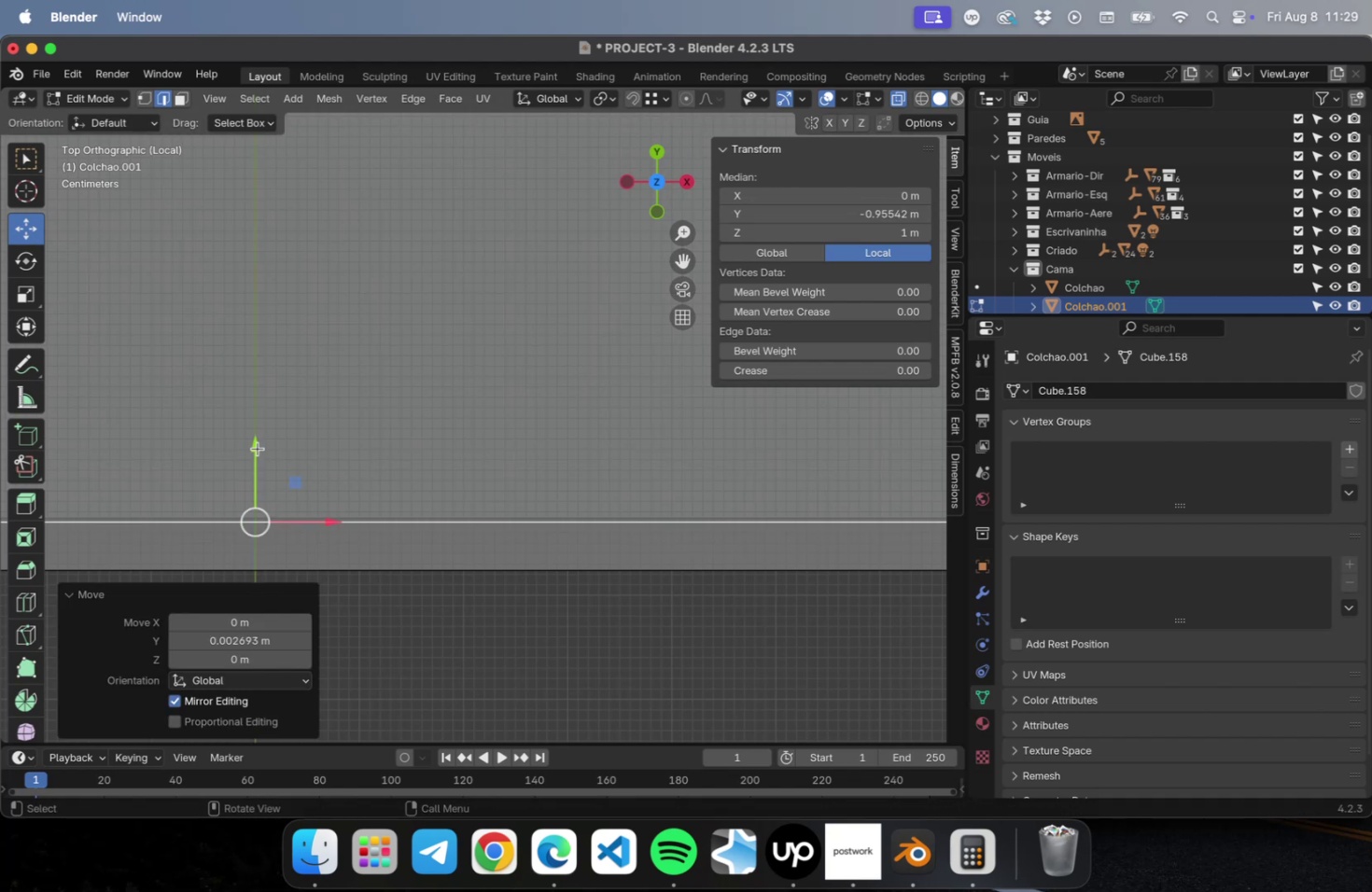 
scroll: coordinate [258, 450], scroll_direction: down, amount: 2.0
 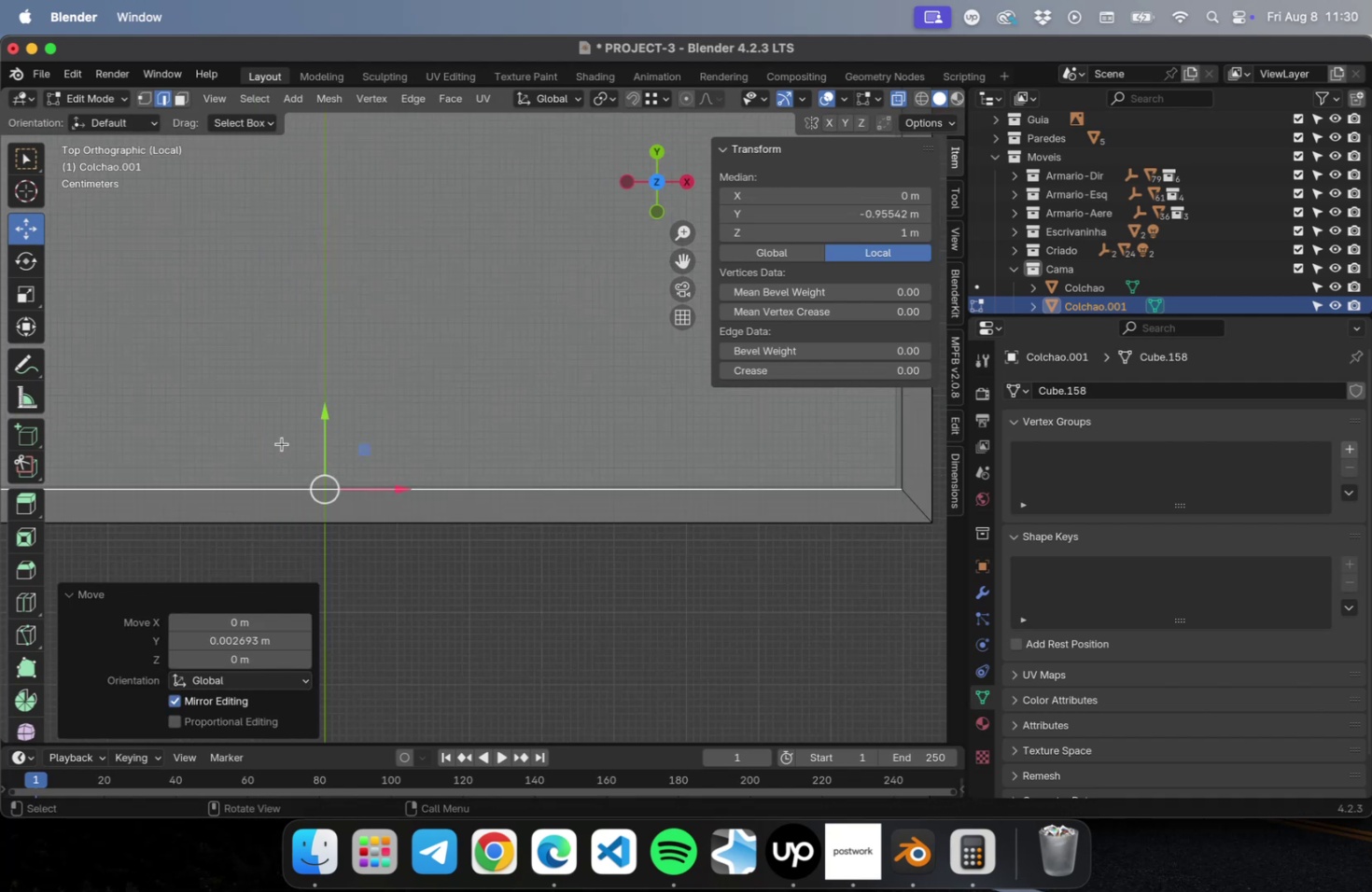 
hold_key(key=ShiftLeft, duration=0.55)
 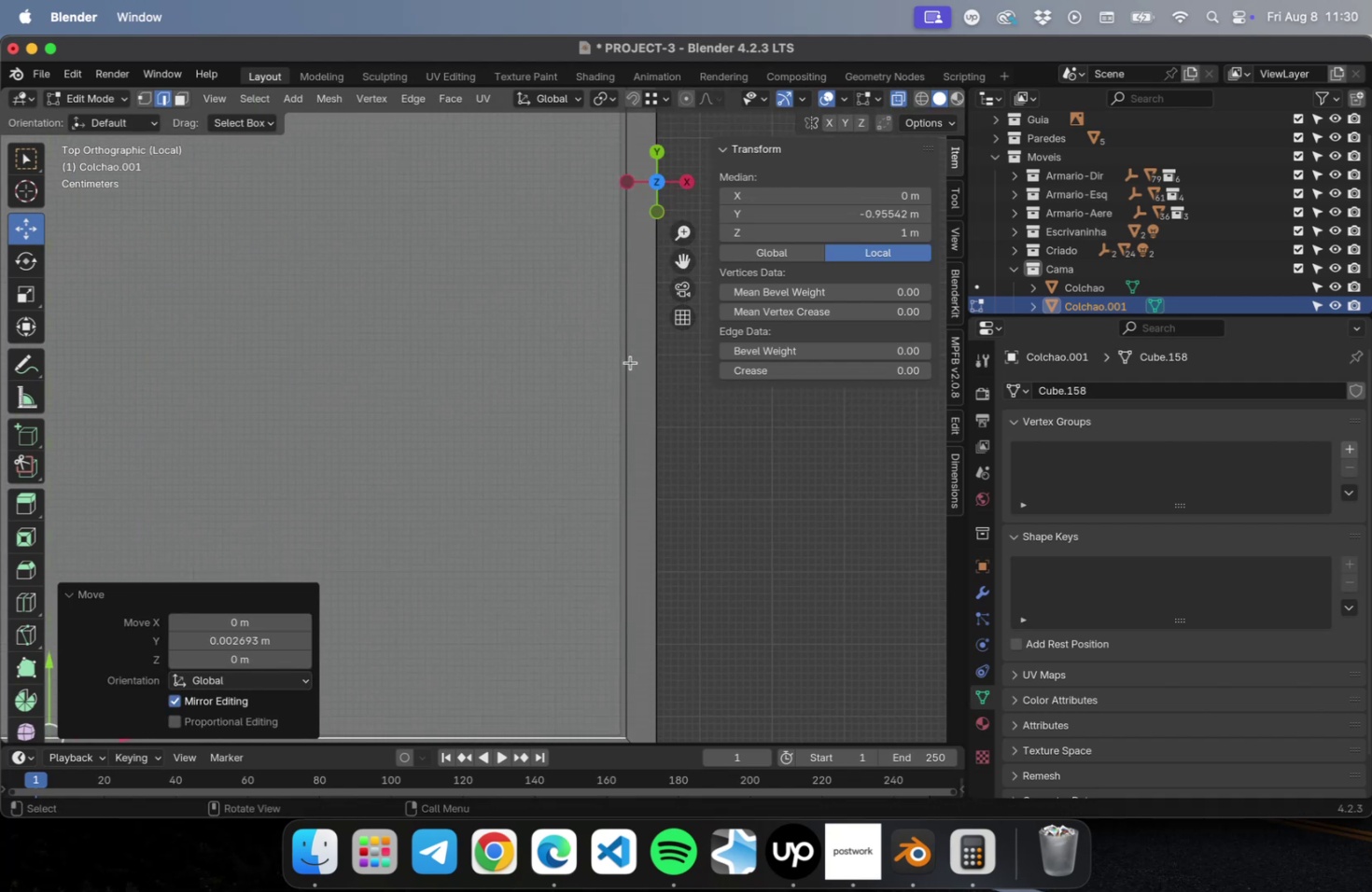 
left_click([628, 362])
 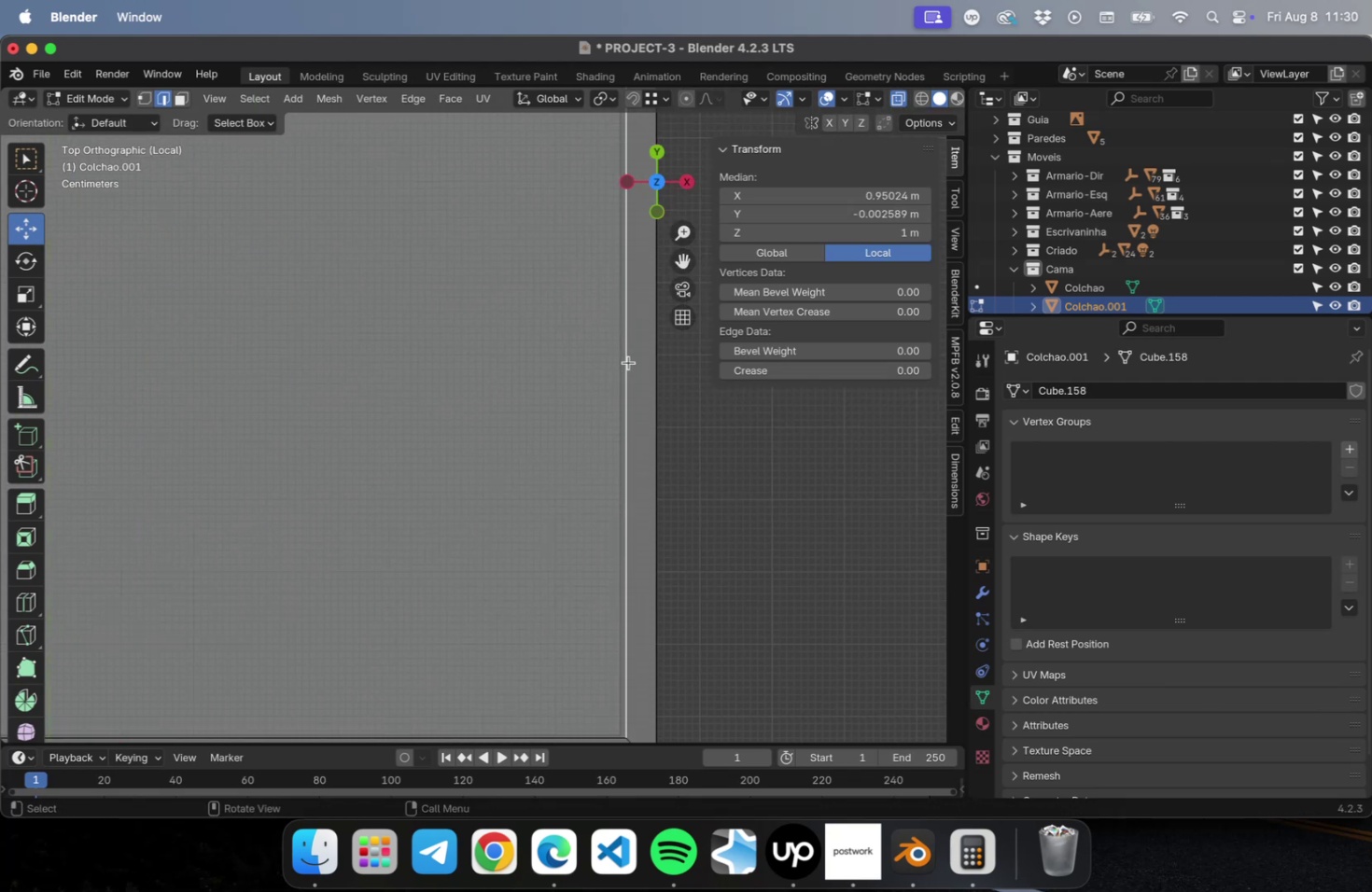 
hold_key(key=ShiftLeft, duration=0.68)
 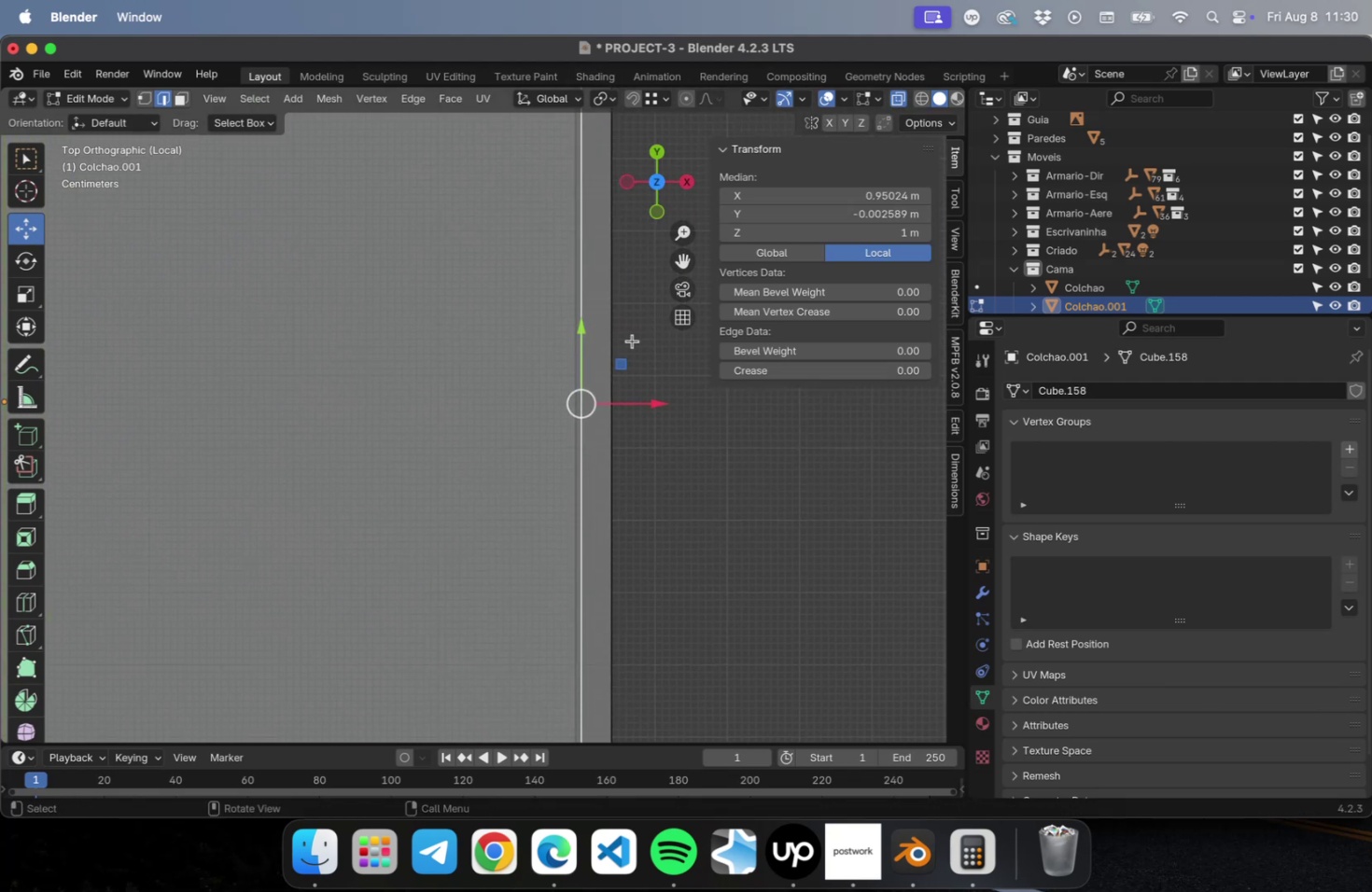 
scroll: coordinate [625, 390], scroll_direction: up, amount: 10.0
 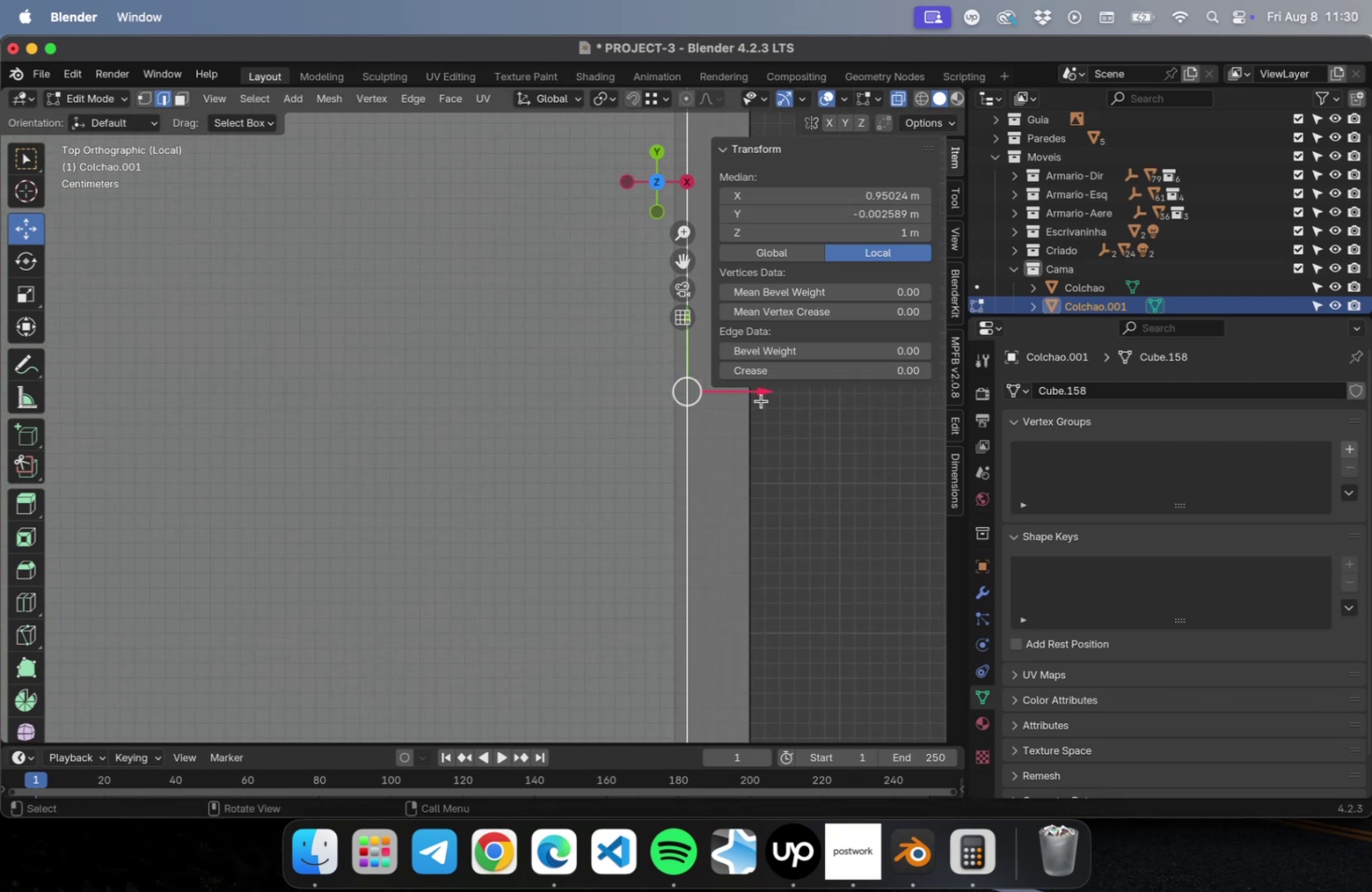 
left_click_drag(start_coordinate=[760, 396], to_coordinate=[748, 397])
 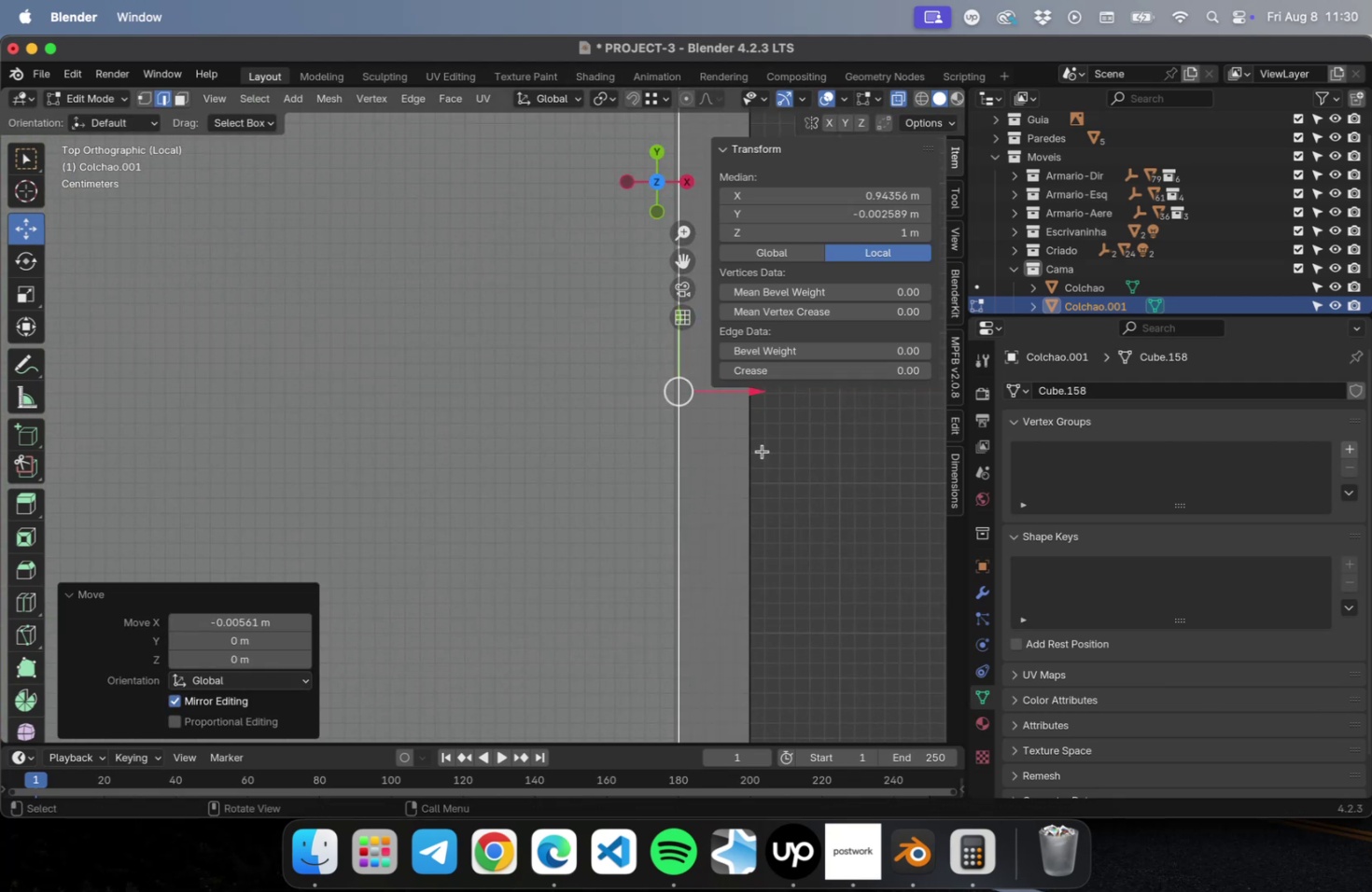 
scroll: coordinate [763, 454], scroll_direction: down, amount: 30.0
 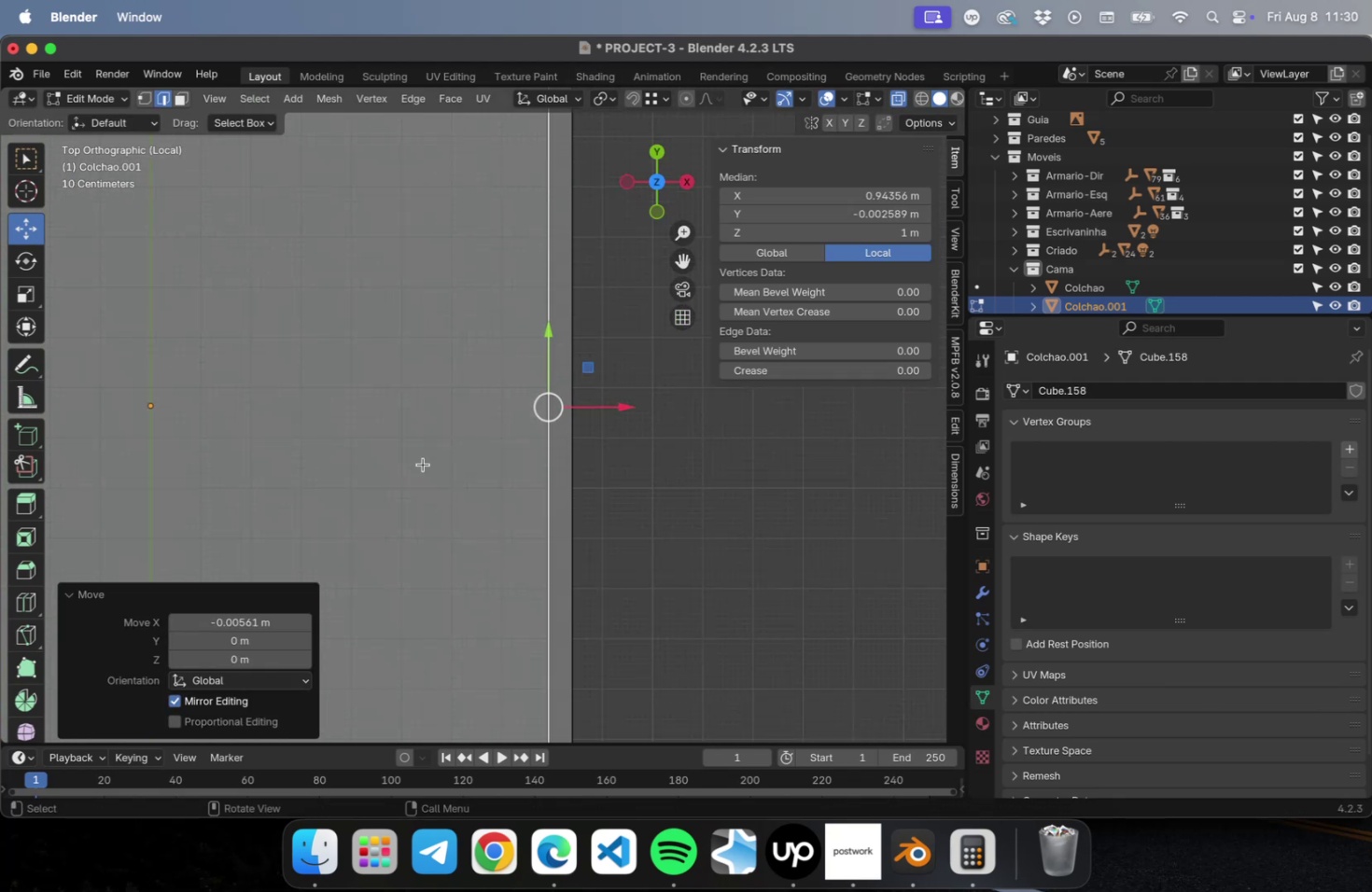 
hold_key(key=ShiftLeft, duration=0.78)
 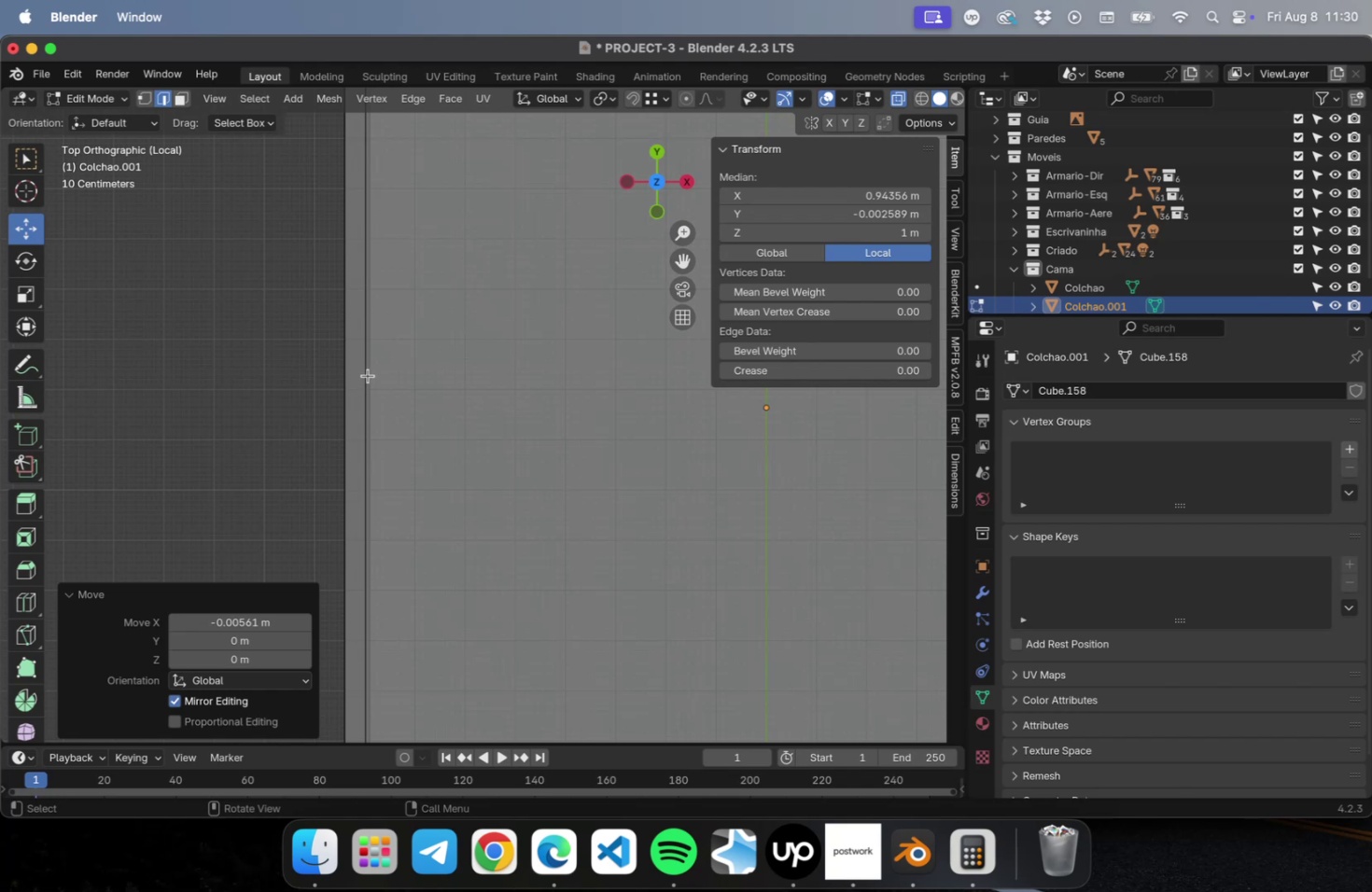 
left_click([368, 375])
 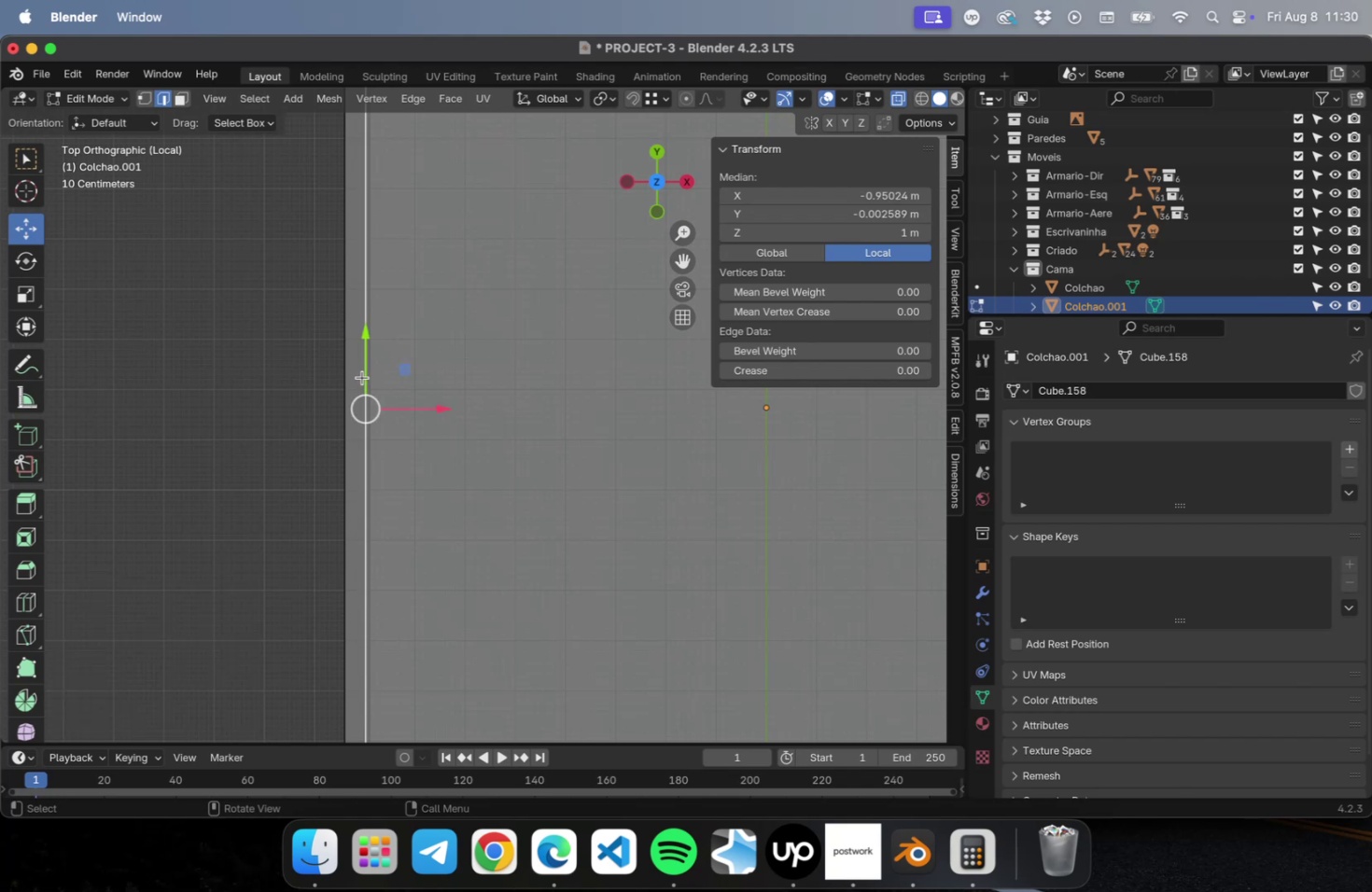 
scroll: coordinate [364, 388], scroll_direction: up, amount: 22.0
 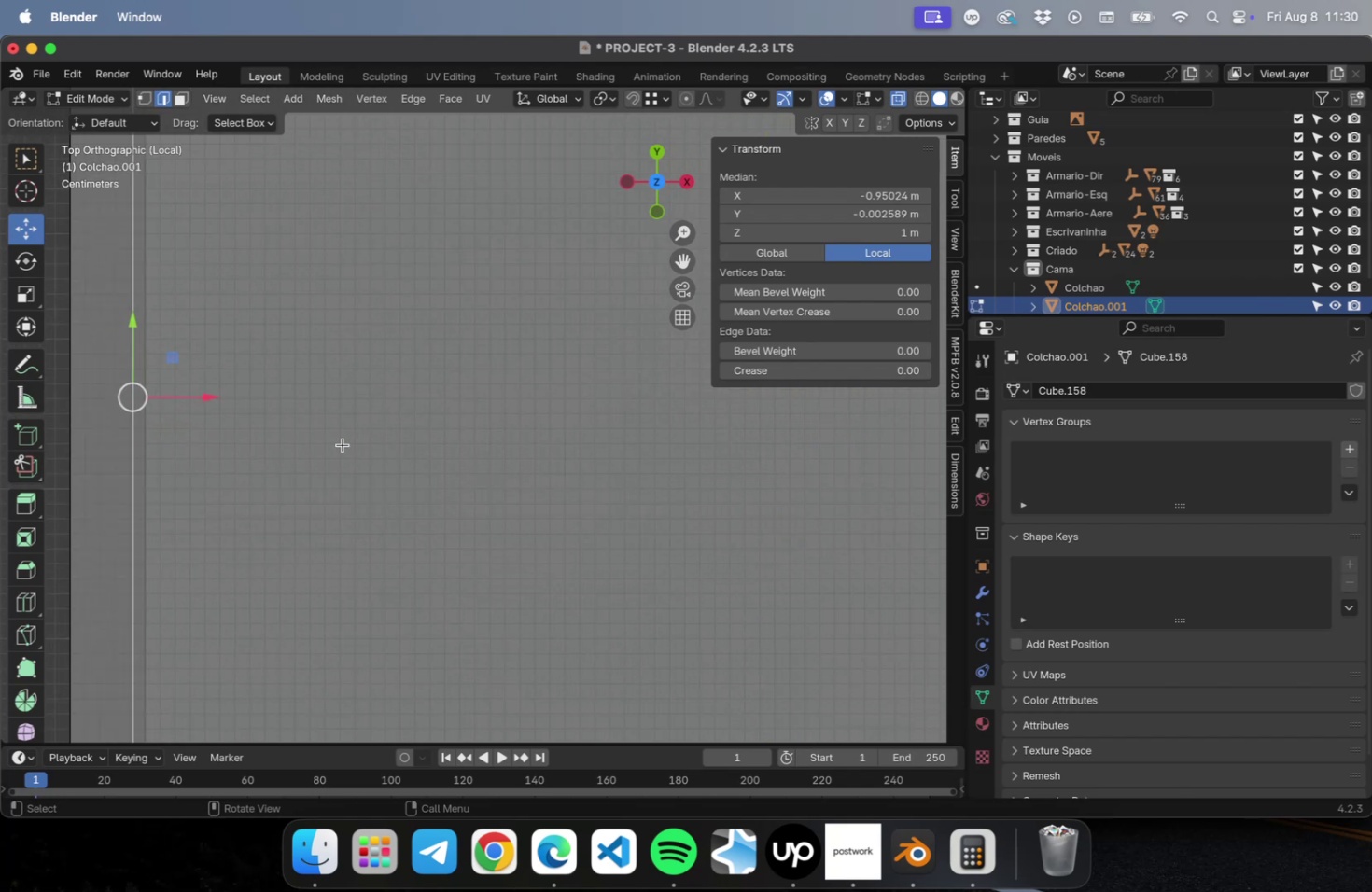 
hold_key(key=ShiftLeft, duration=0.59)
 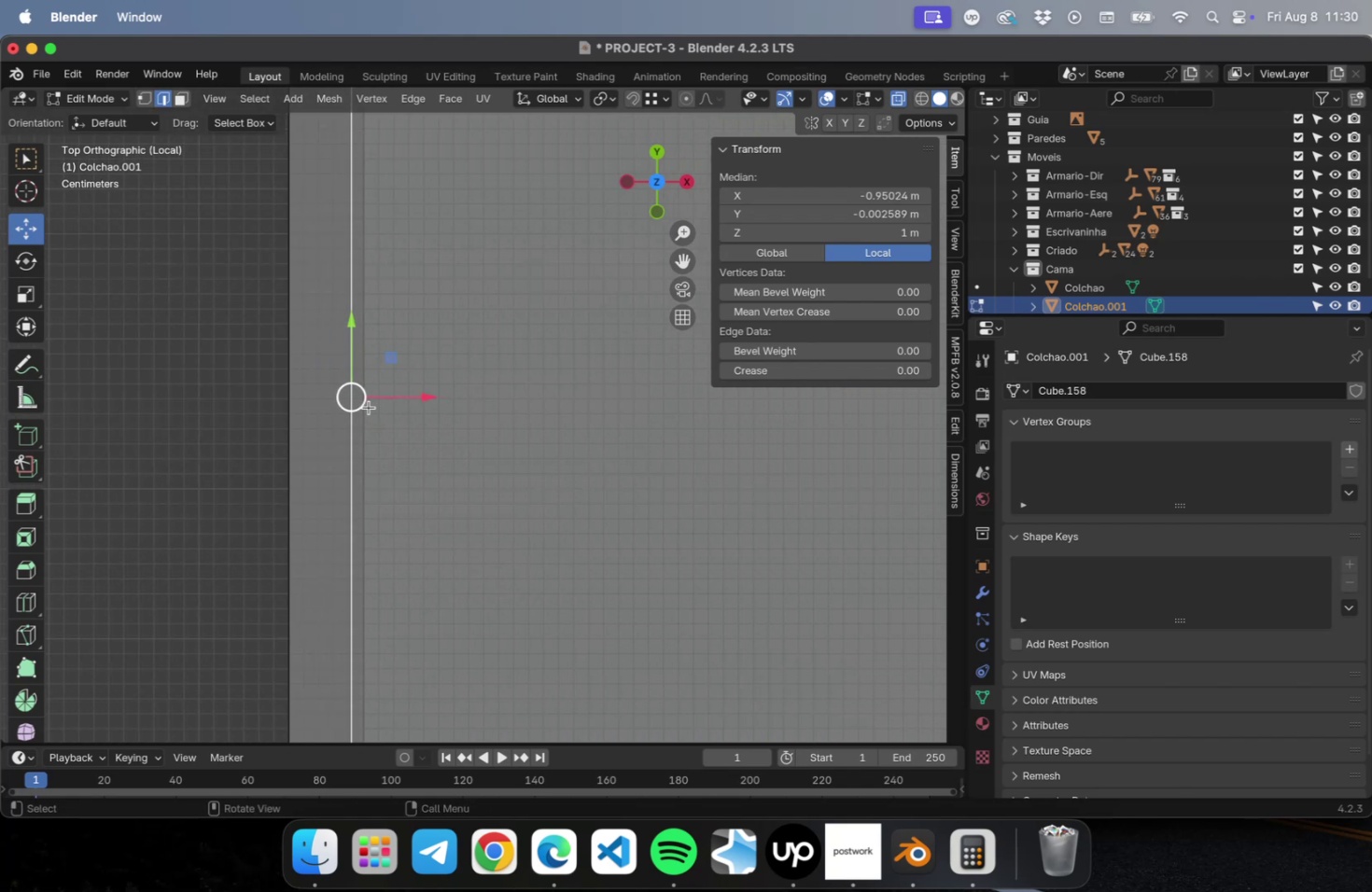 
hold_key(key=ShiftLeft, duration=0.47)
 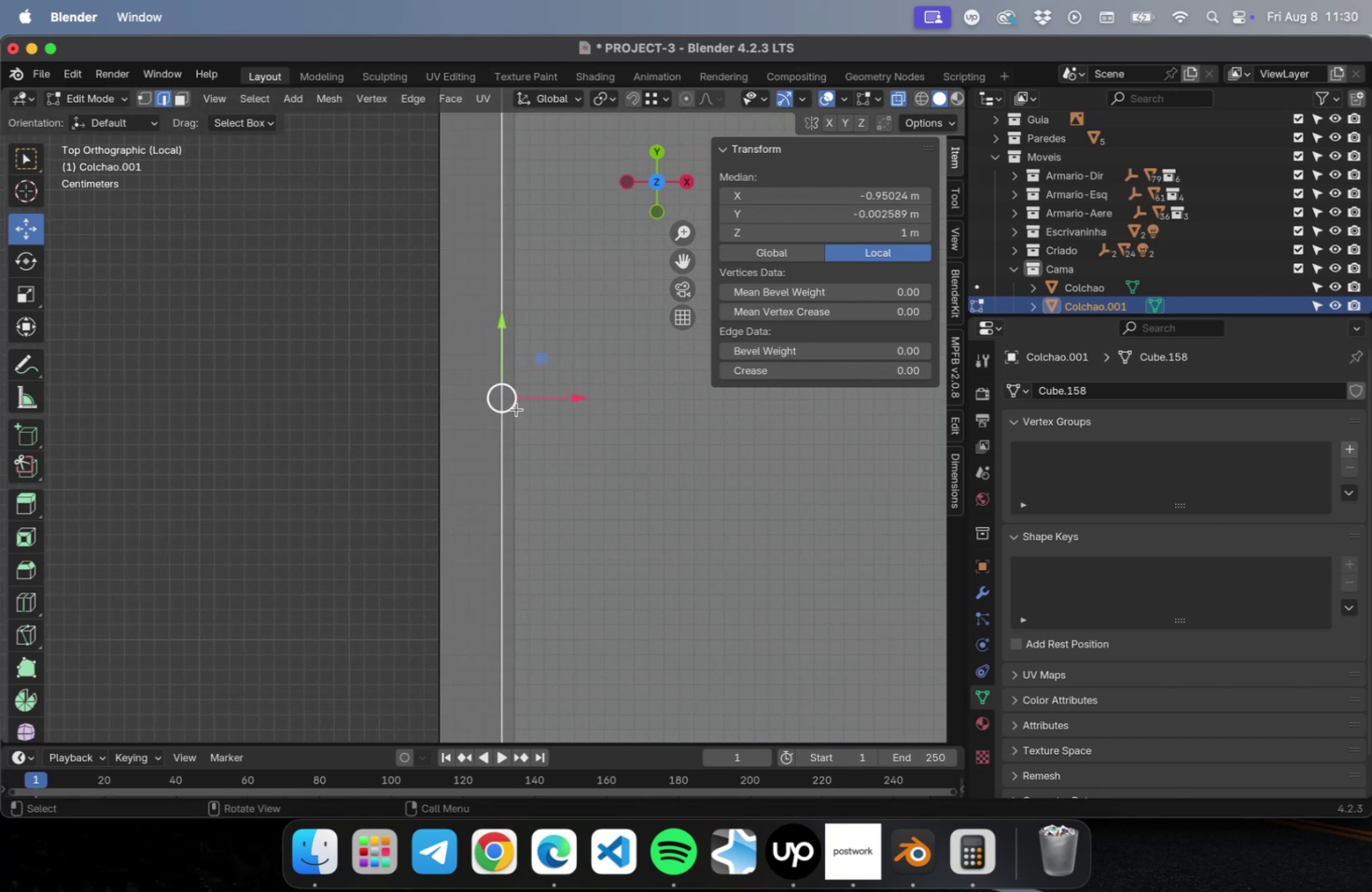 
scroll: coordinate [517, 408], scroll_direction: up, amount: 5.0
 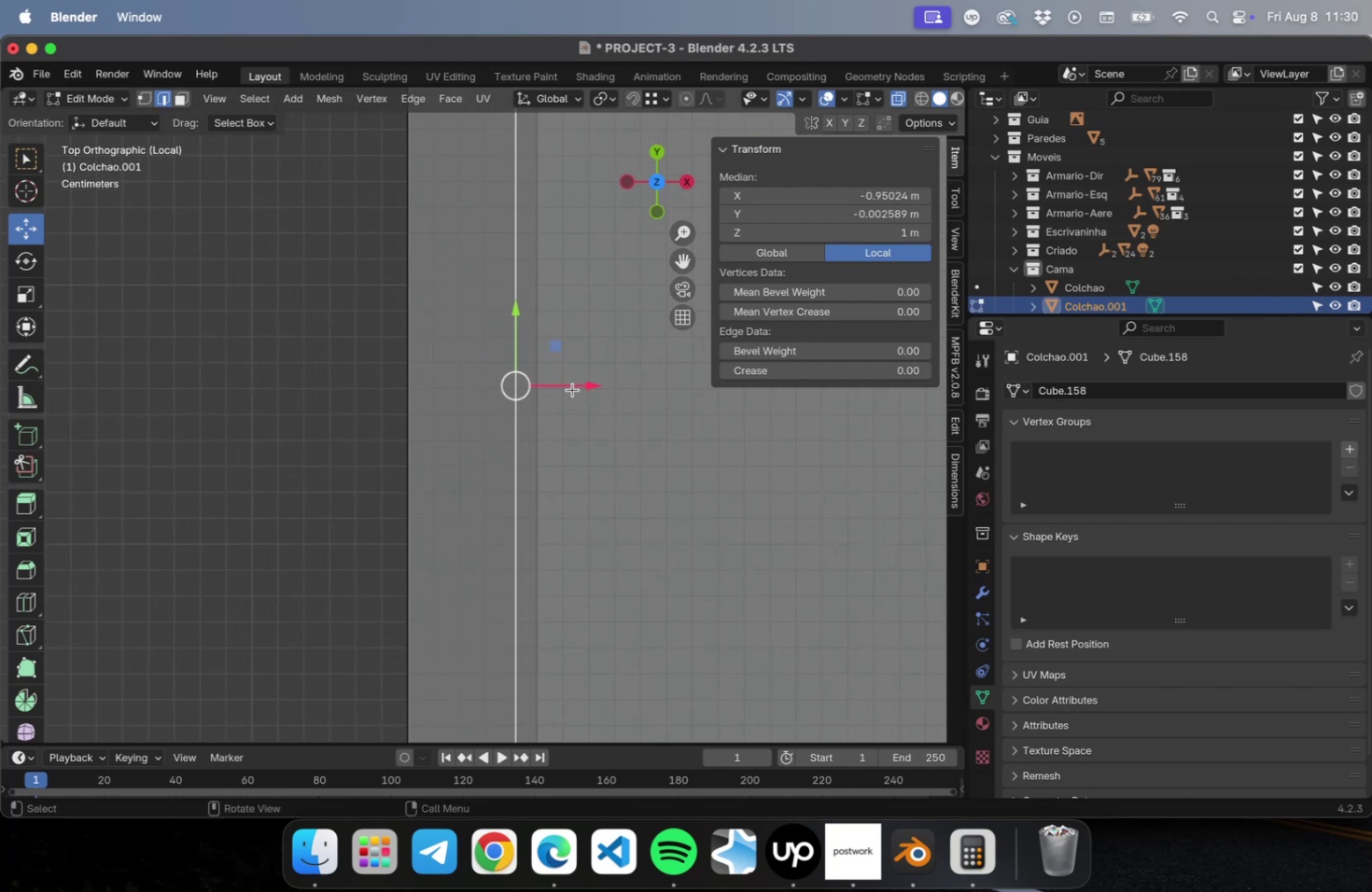 
left_click_drag(start_coordinate=[576, 384], to_coordinate=[594, 381])
 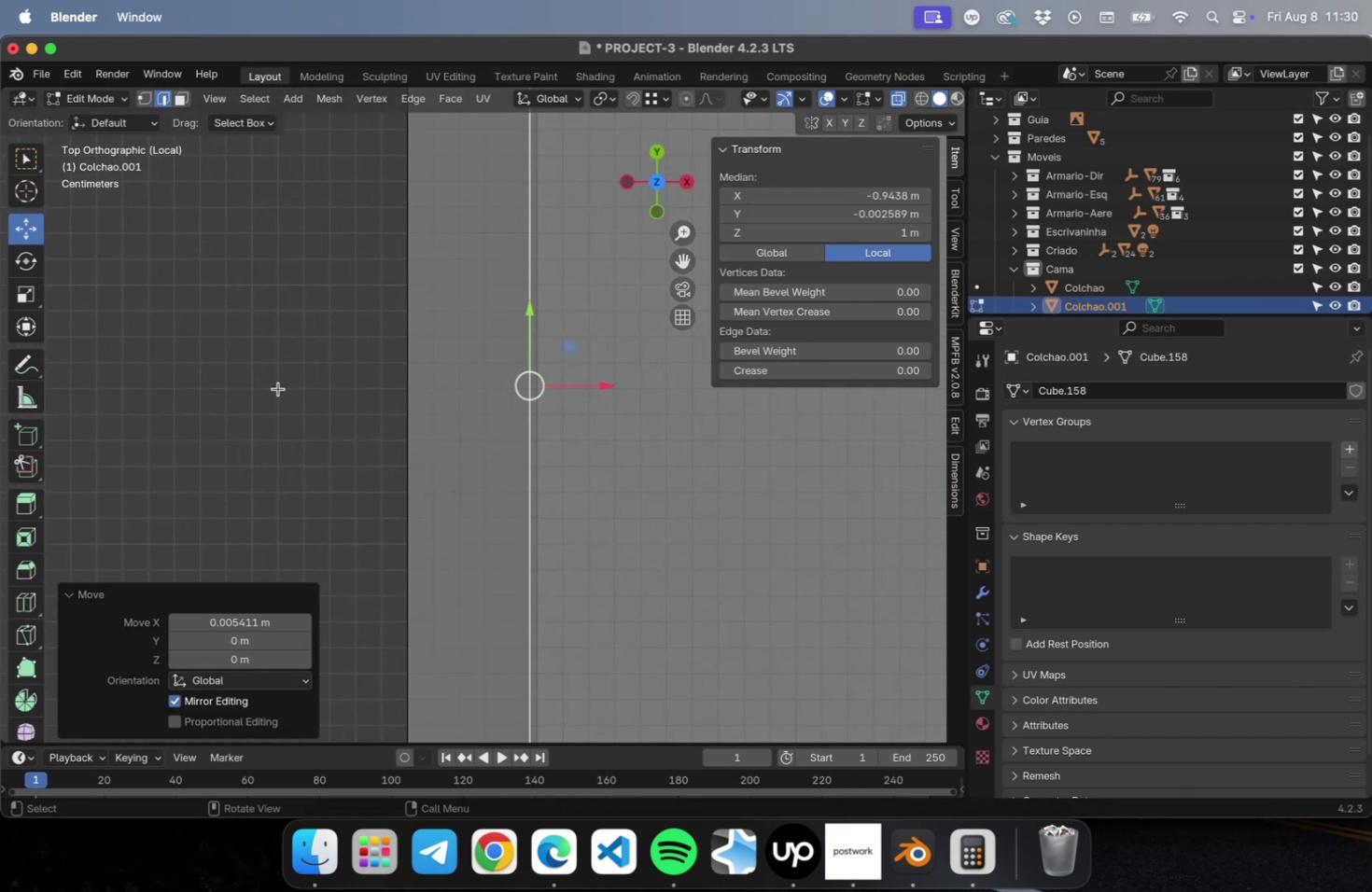 
scroll: coordinate [409, 356], scroll_direction: down, amount: 56.0
 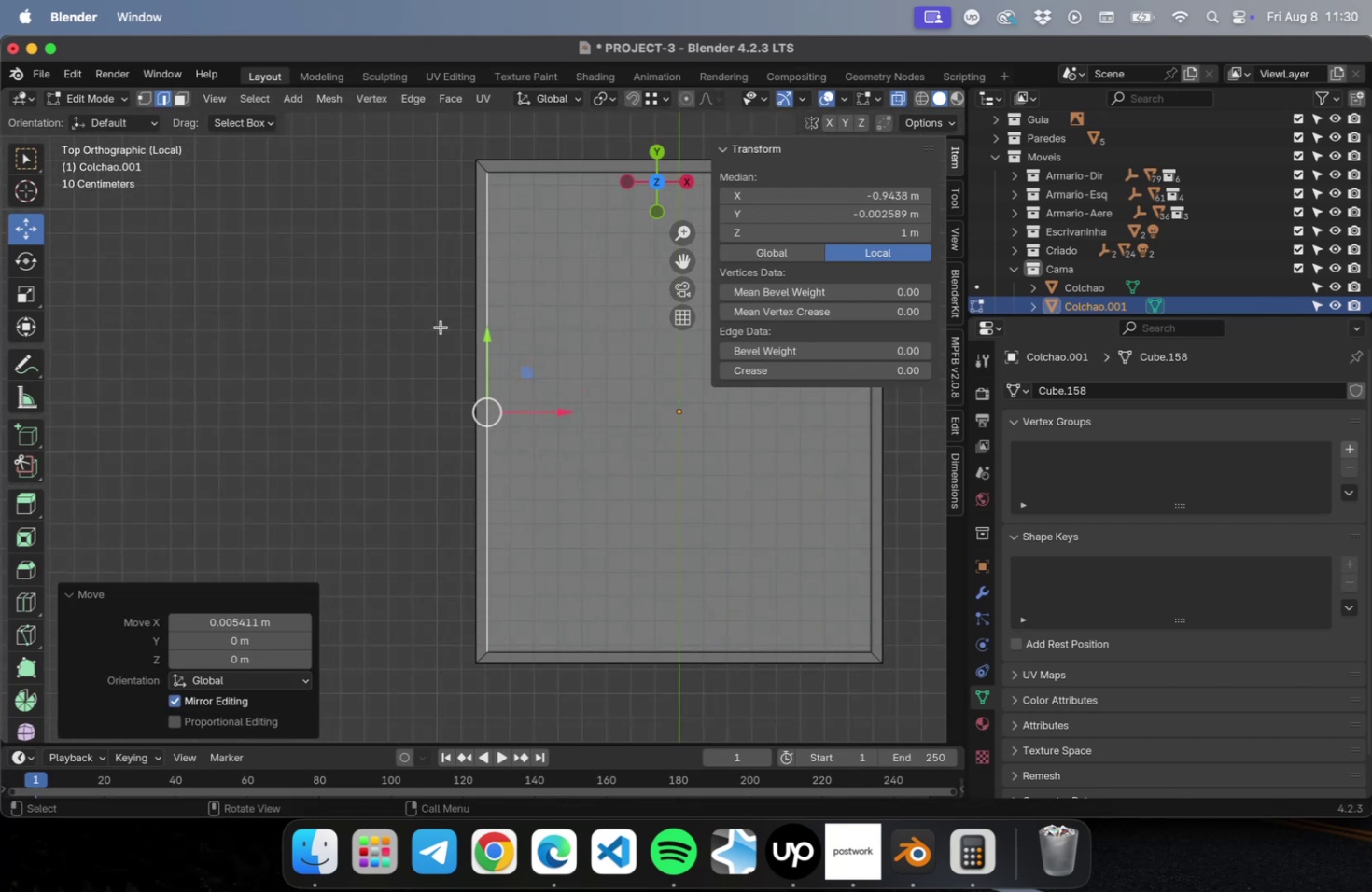 
hold_key(key=ShiftLeft, duration=0.63)
 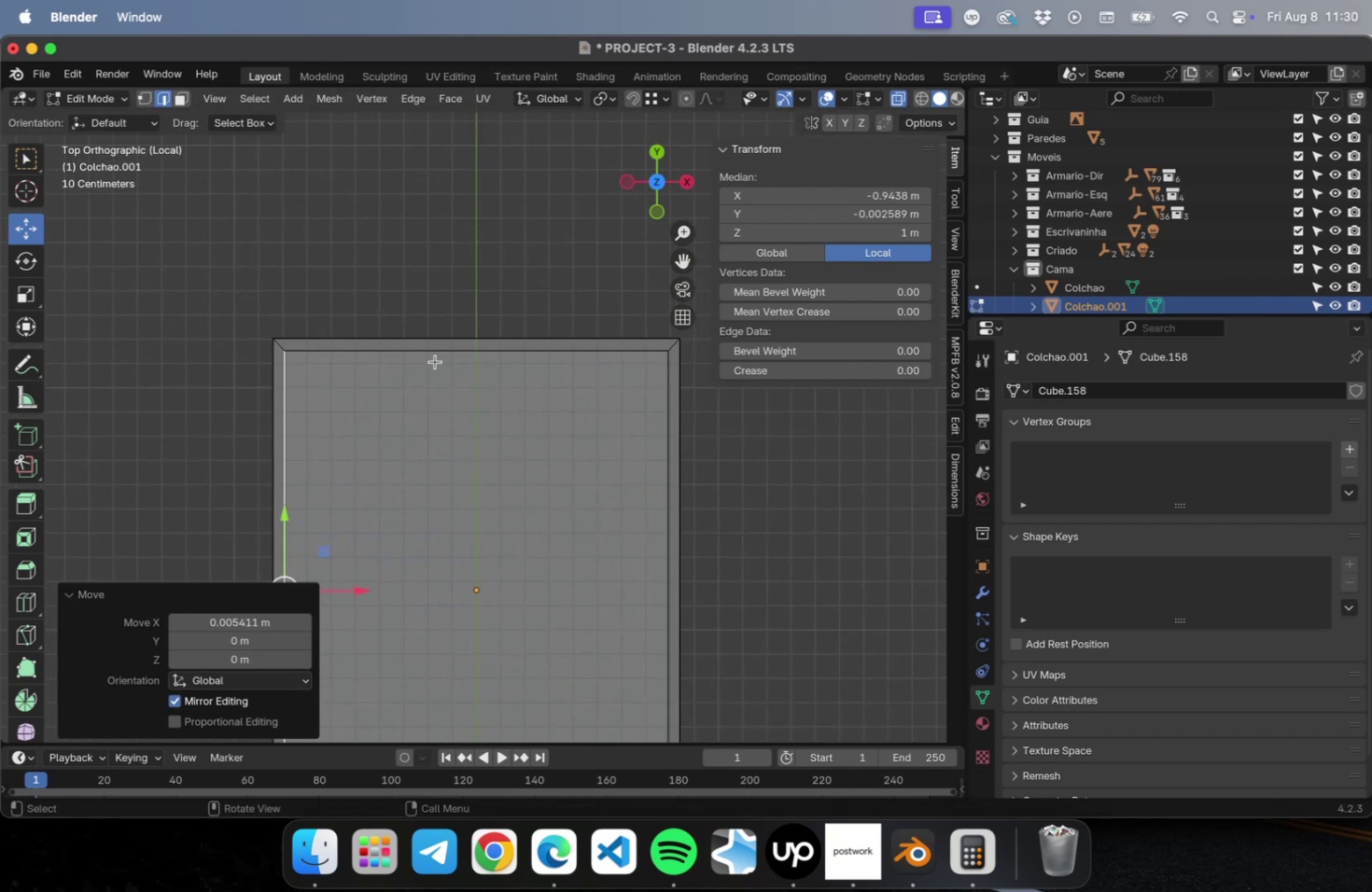 
scroll: coordinate [445, 326], scroll_direction: up, amount: 21.0
 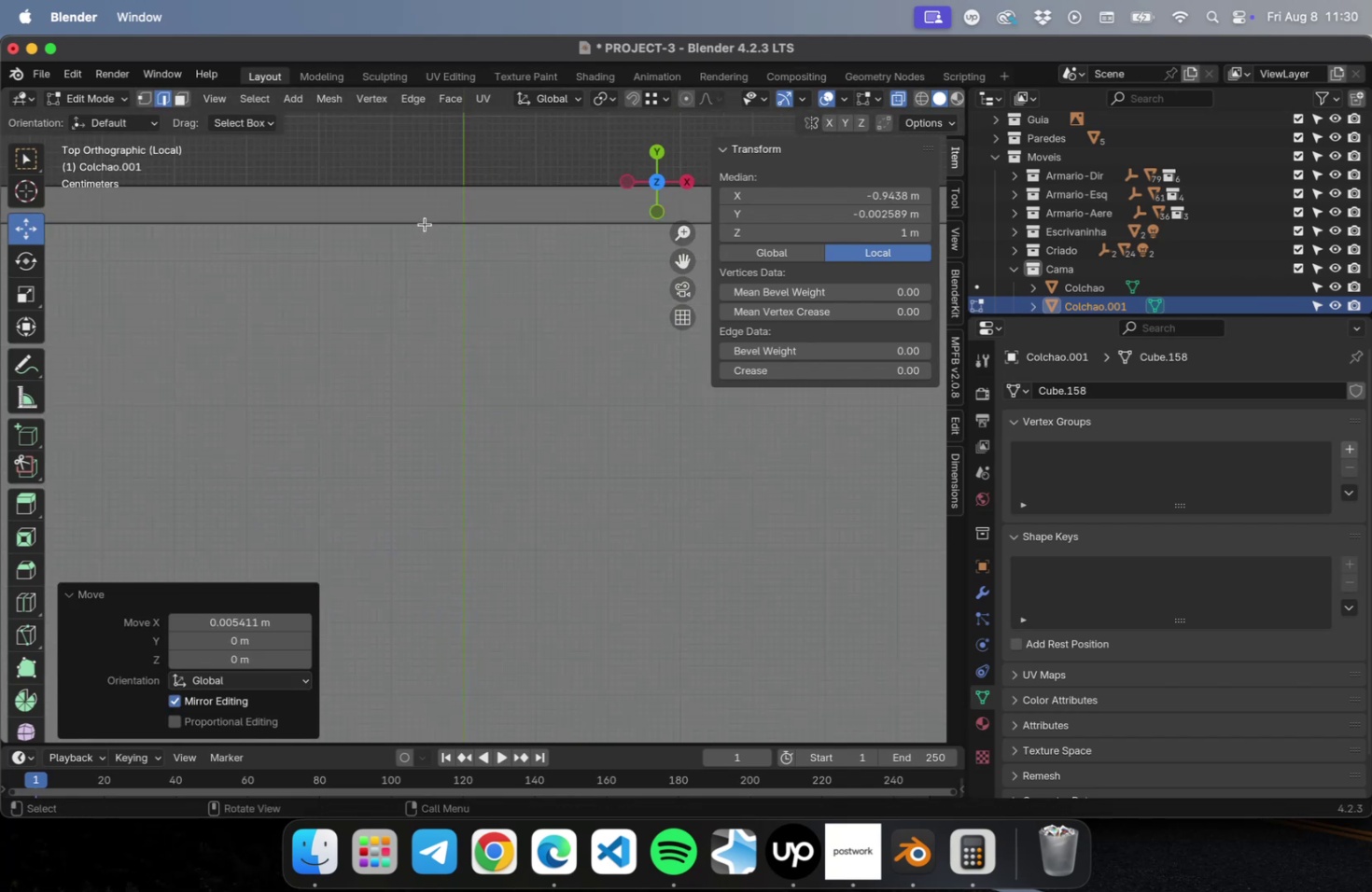 
scroll: coordinate [444, 300], scroll_direction: down, amount: 31.0
 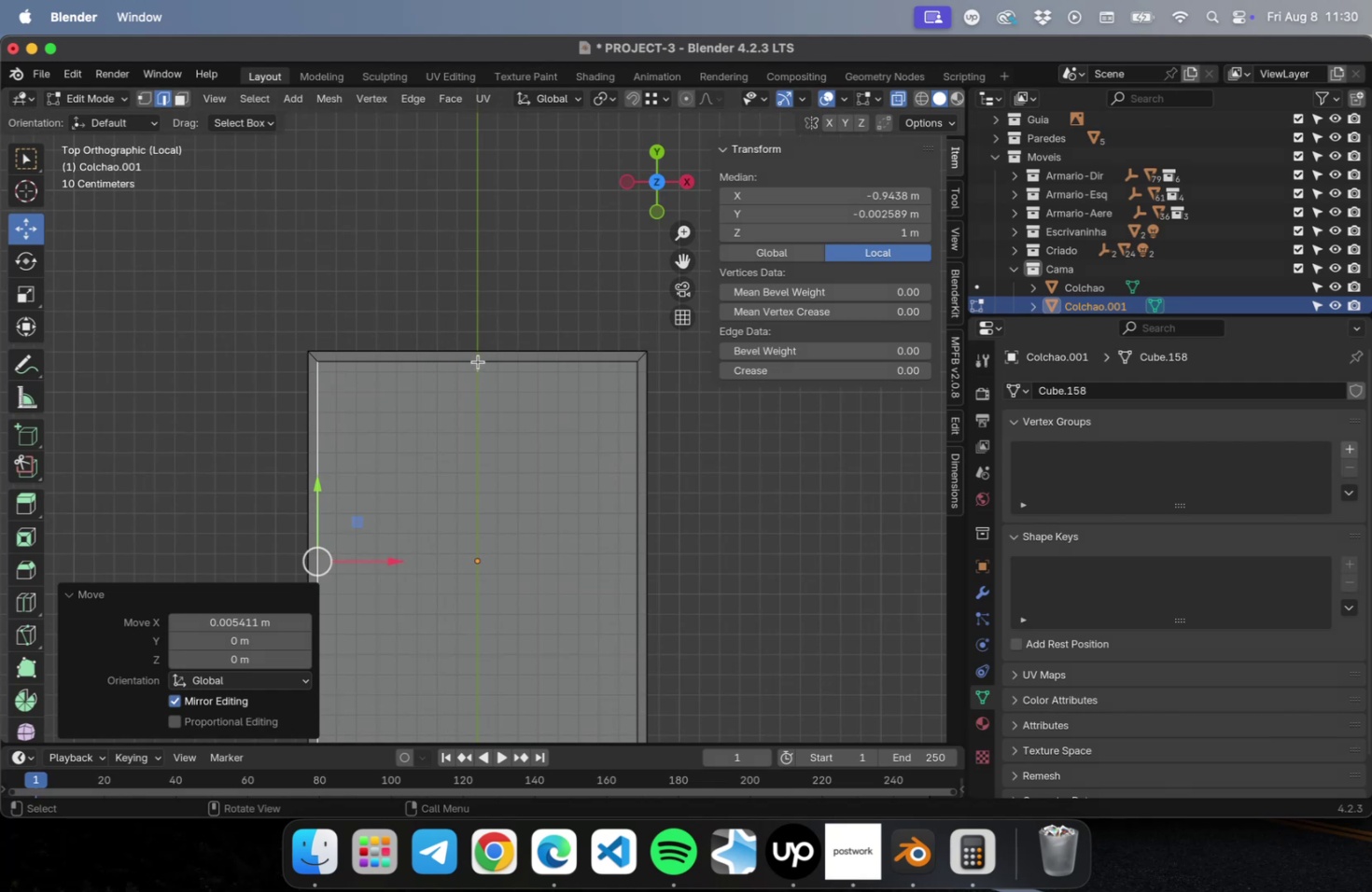 
key(Shift+ShiftLeft)
 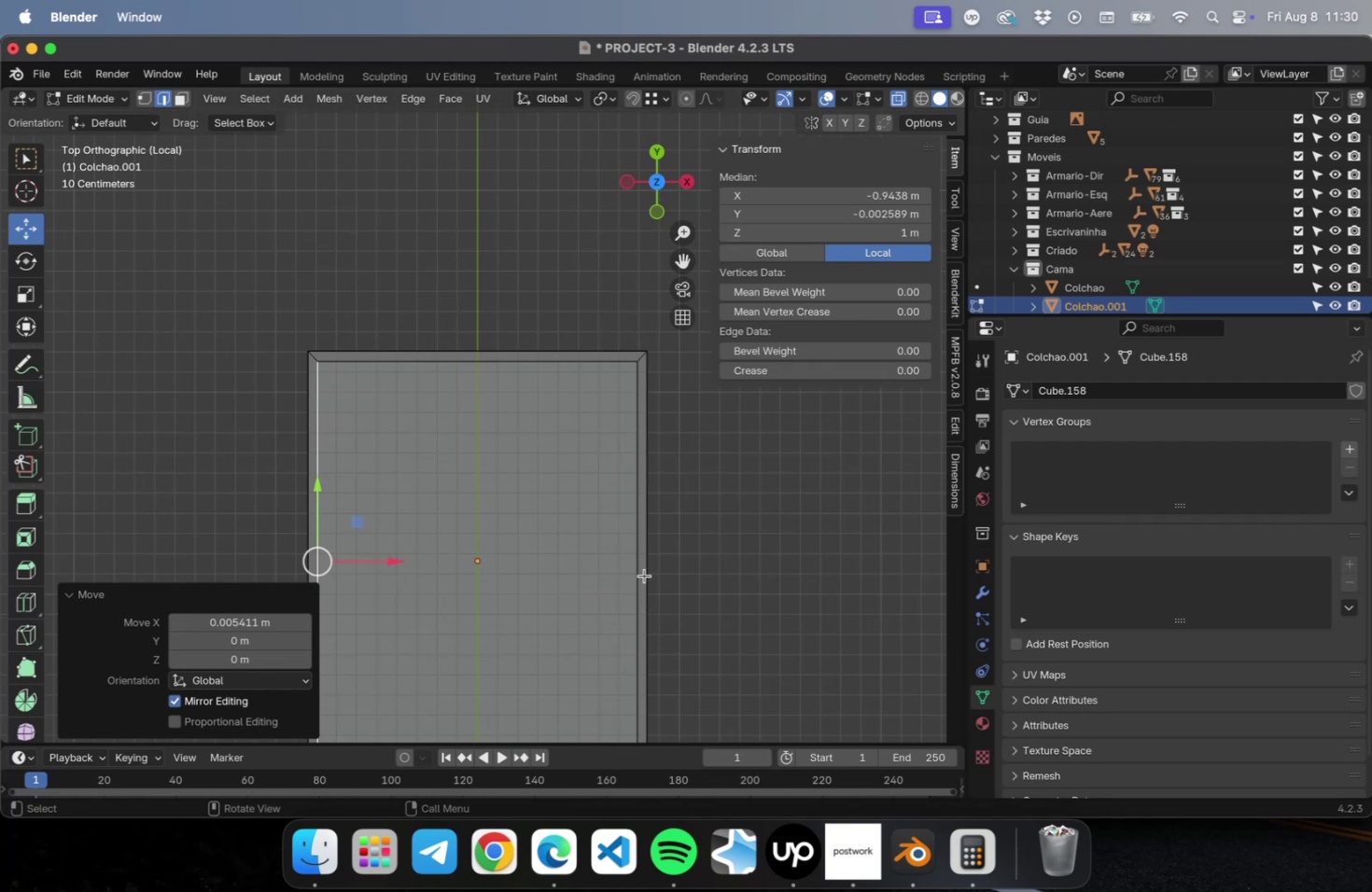 
scroll: coordinate [646, 571], scroll_direction: up, amount: 20.0
 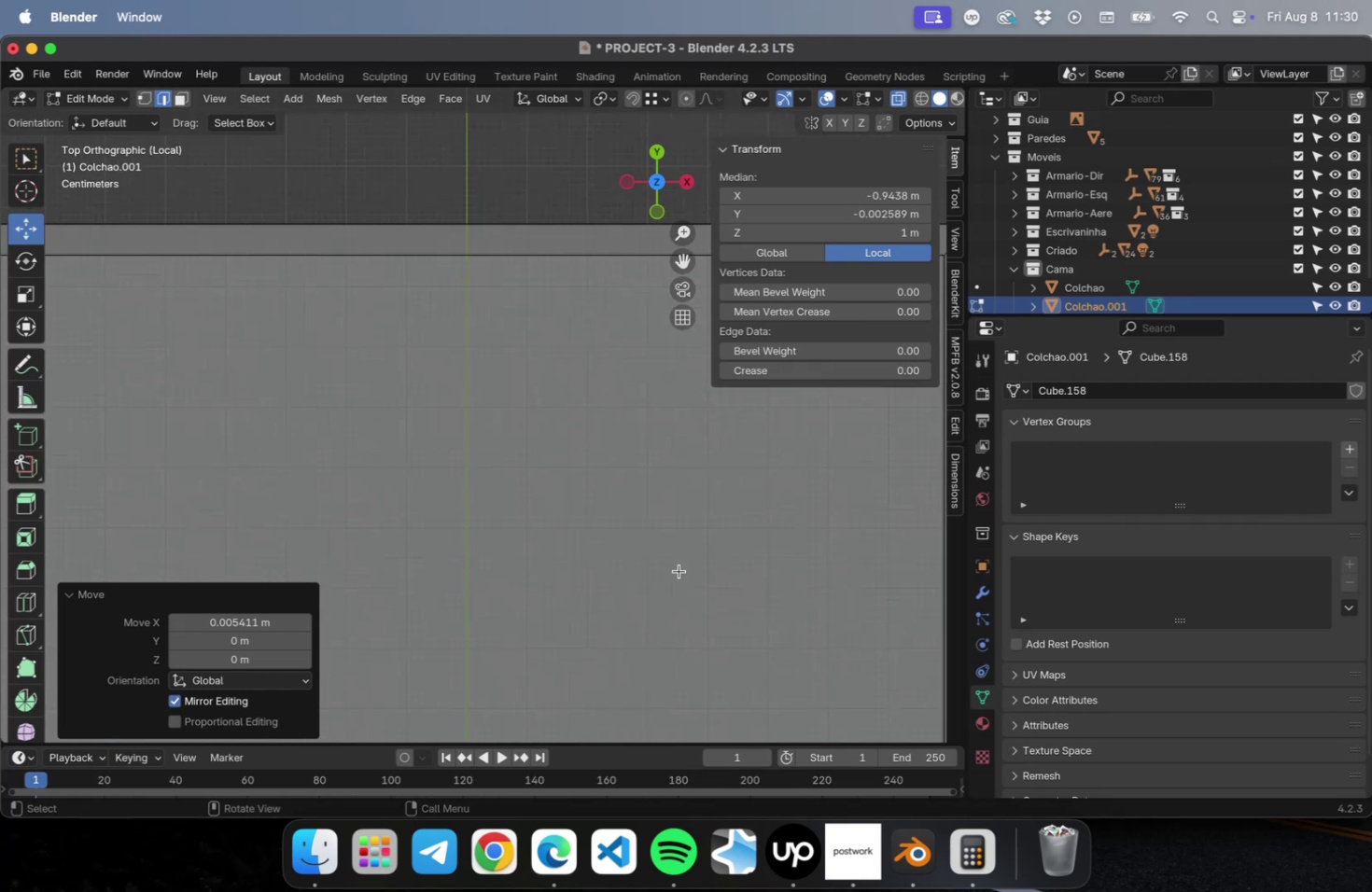 
hold_key(key=ShiftLeft, duration=0.39)
 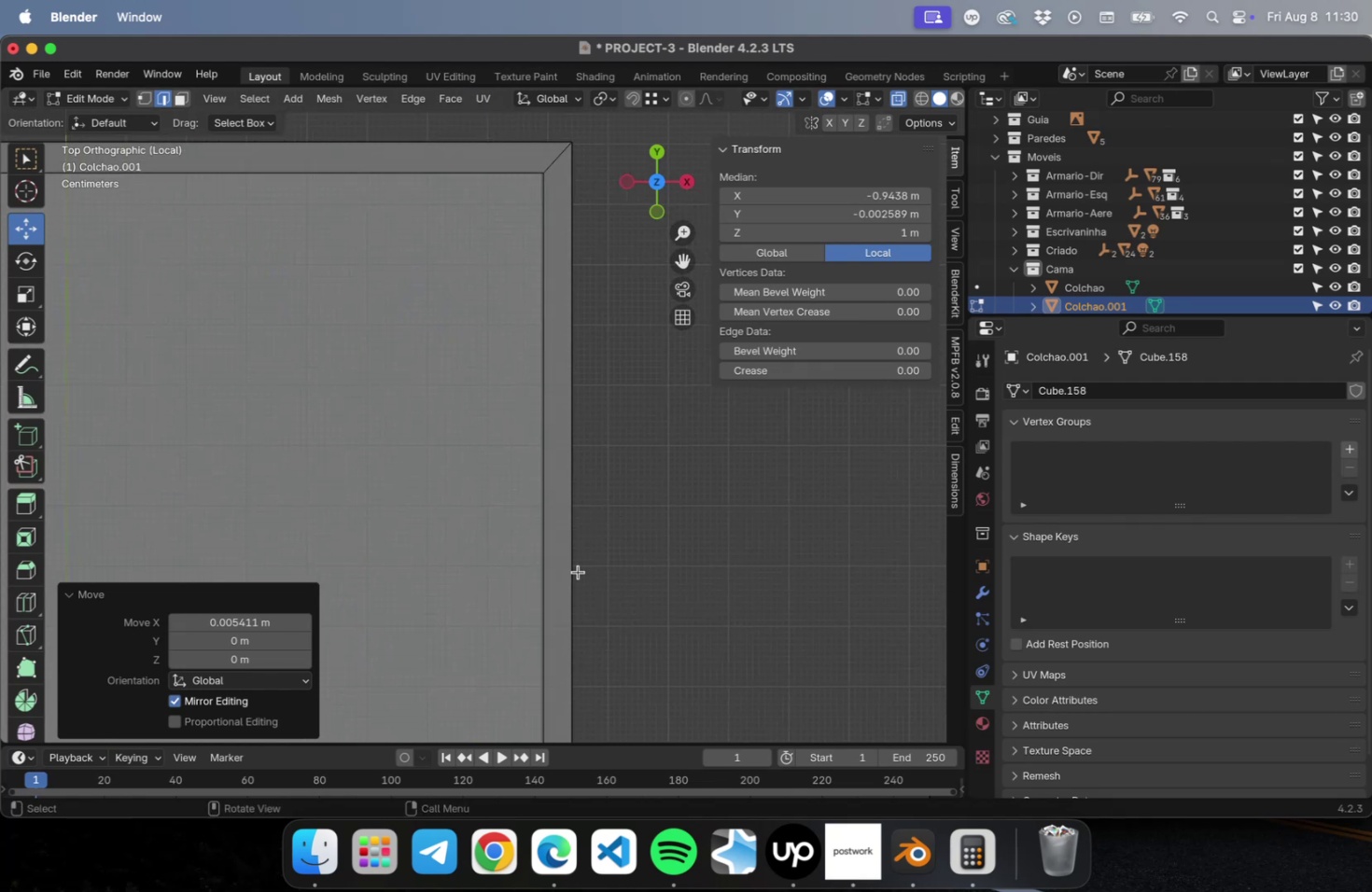 
scroll: coordinate [577, 574], scroll_direction: up, amount: 14.0
 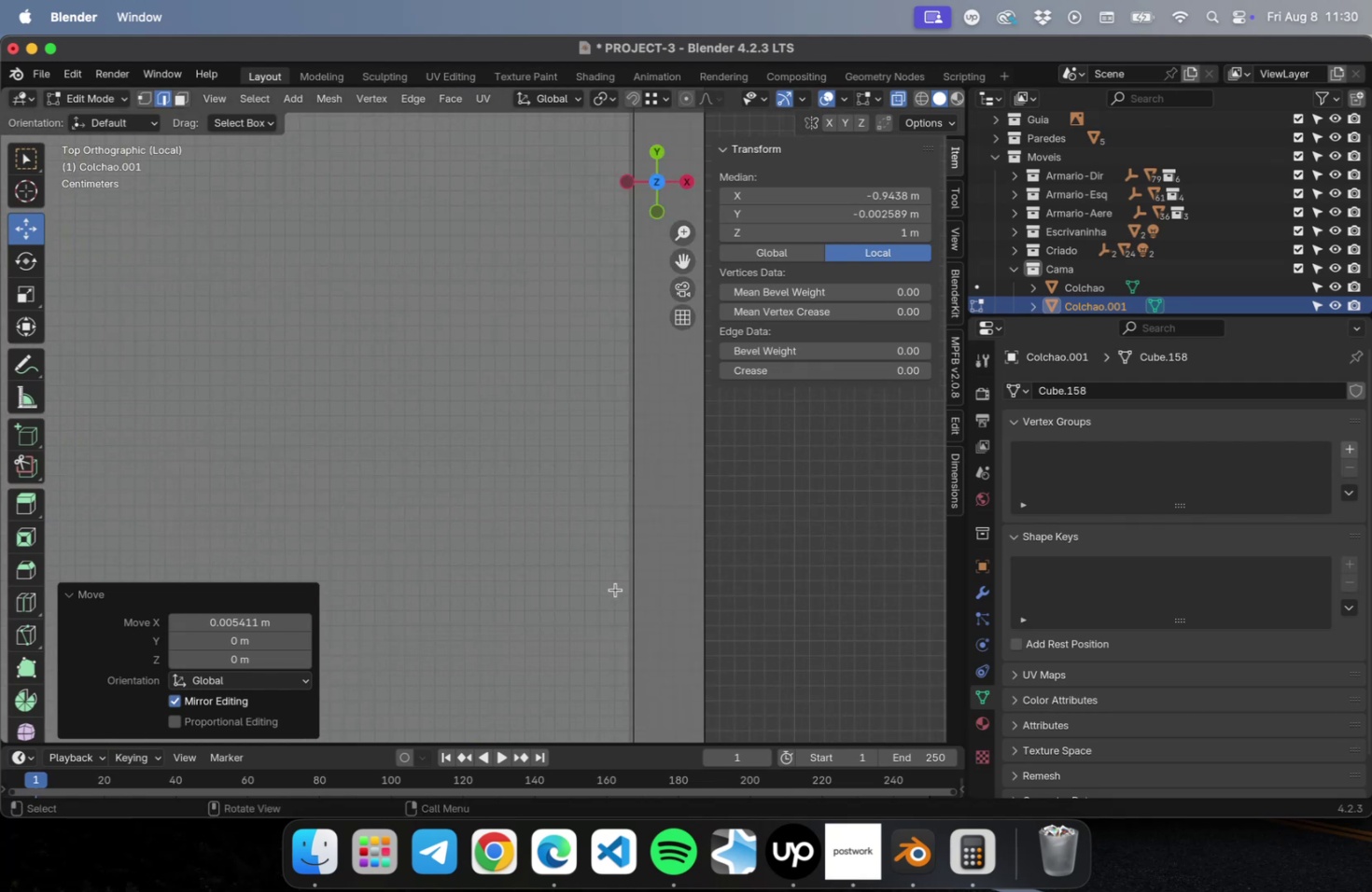 
hold_key(key=ShiftLeft, duration=0.65)
 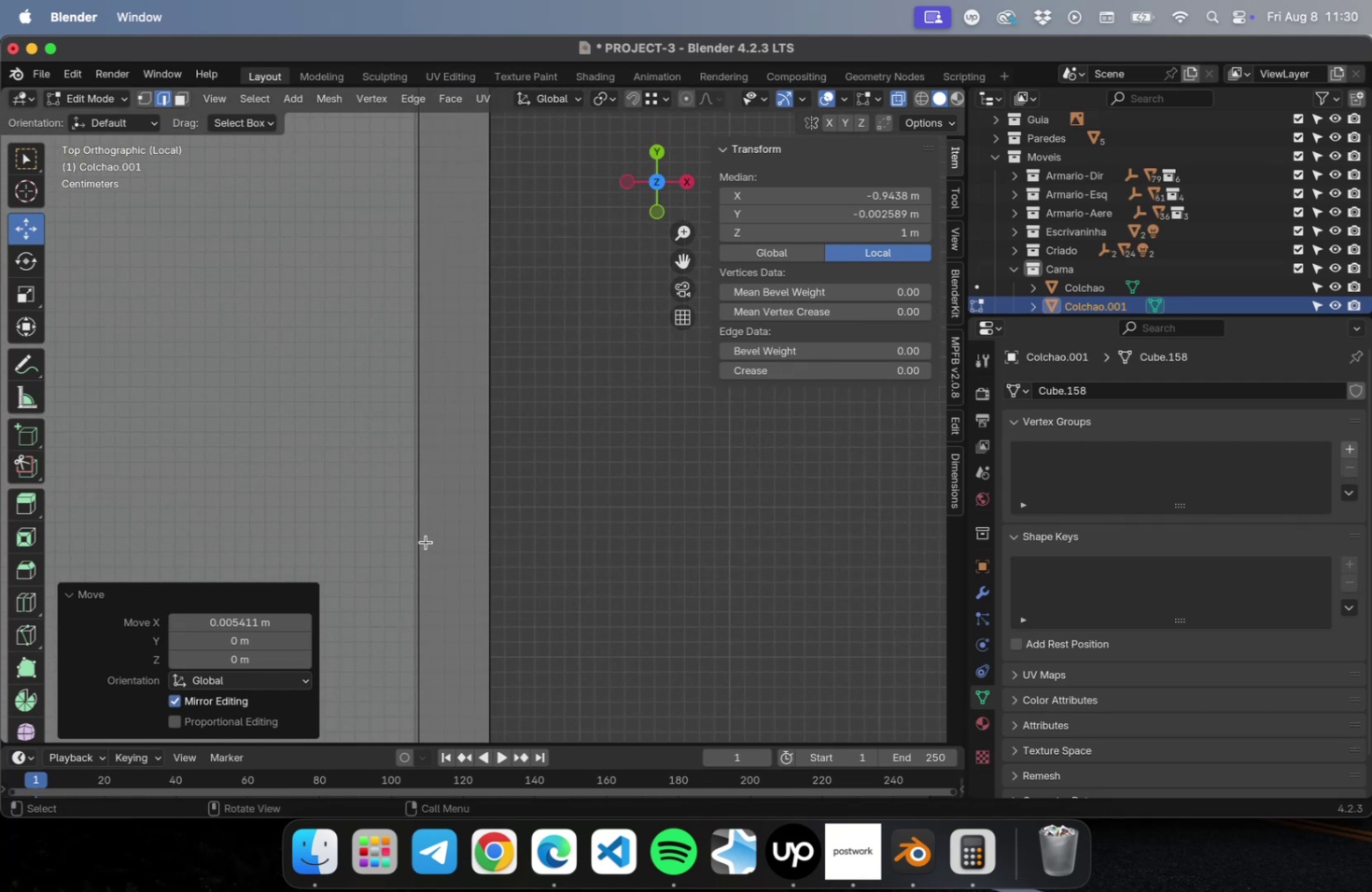 
left_click([408, 537])
 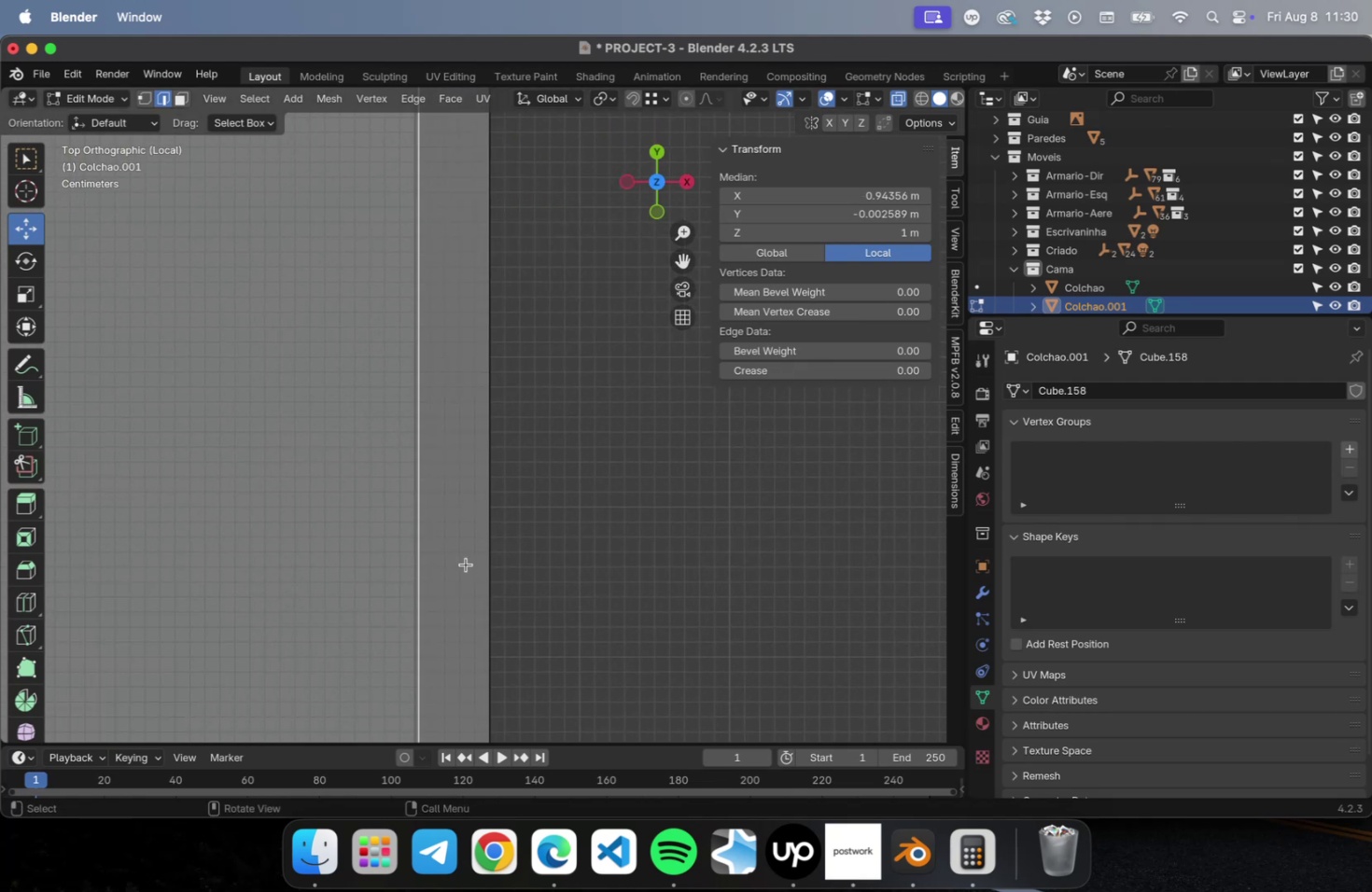 
hold_key(key=ShiftLeft, duration=0.61)
 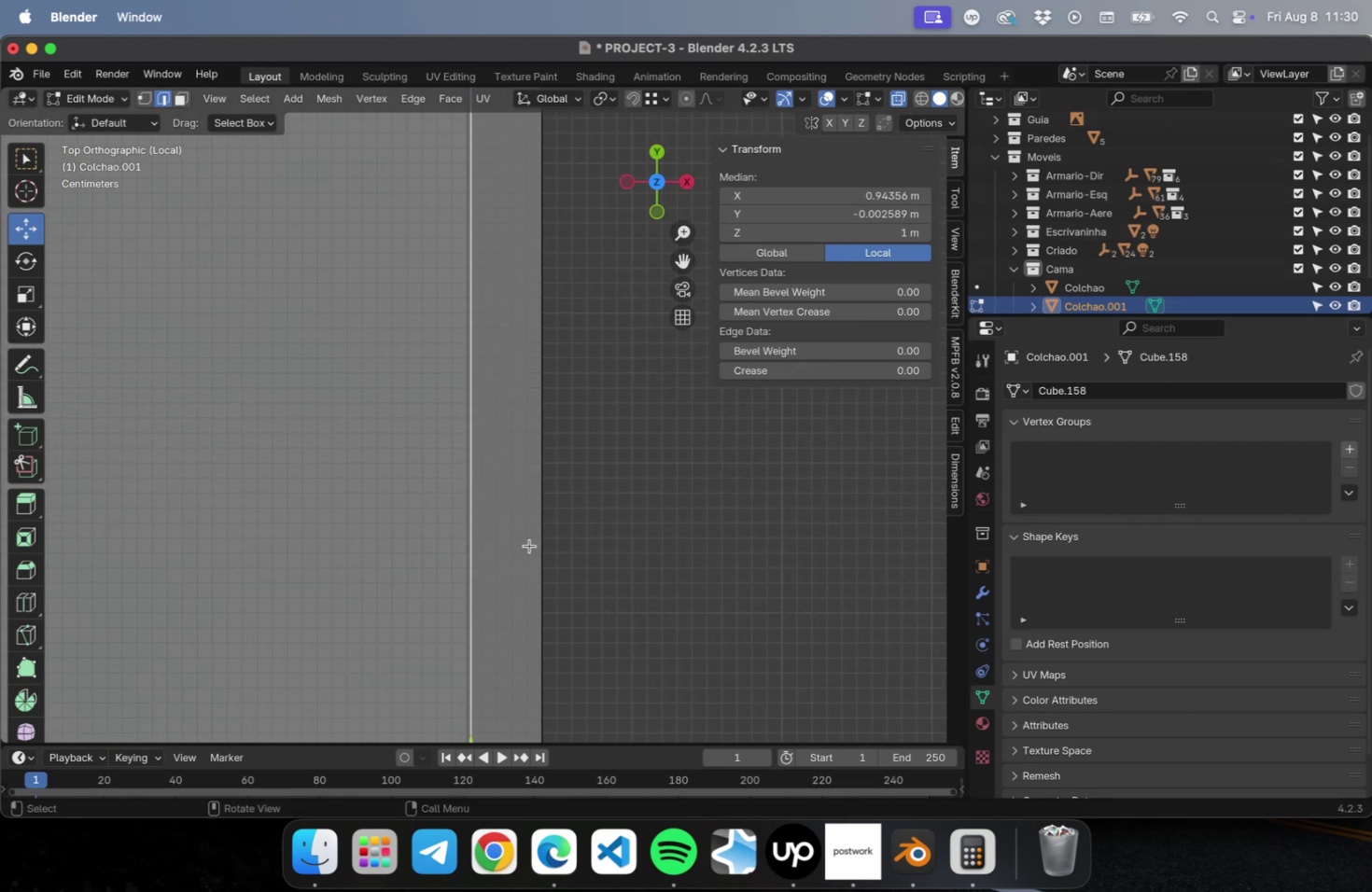 
scroll: coordinate [526, 536], scroll_direction: down, amount: 11.0
 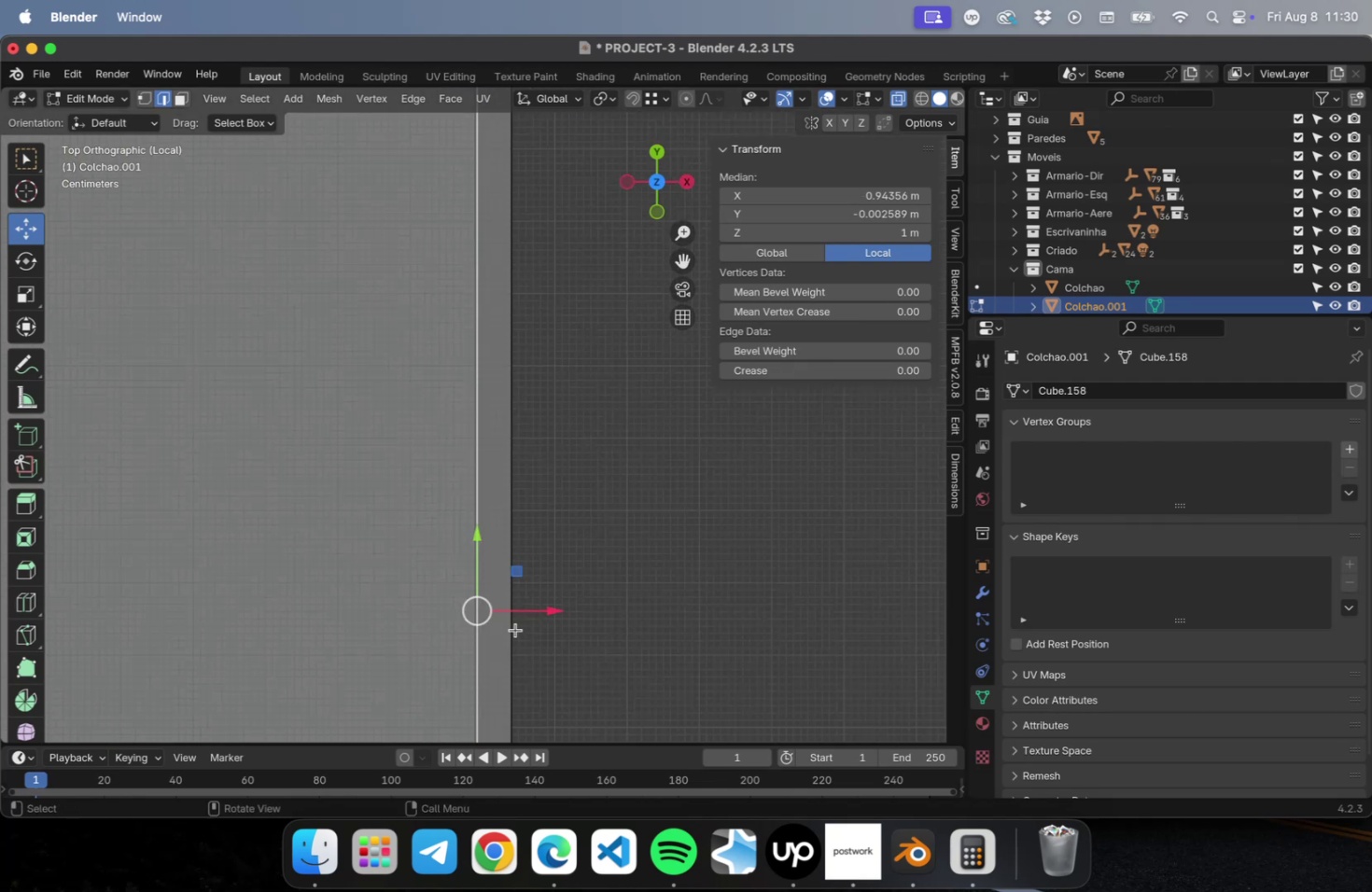 
hold_key(key=ShiftLeft, duration=0.39)
 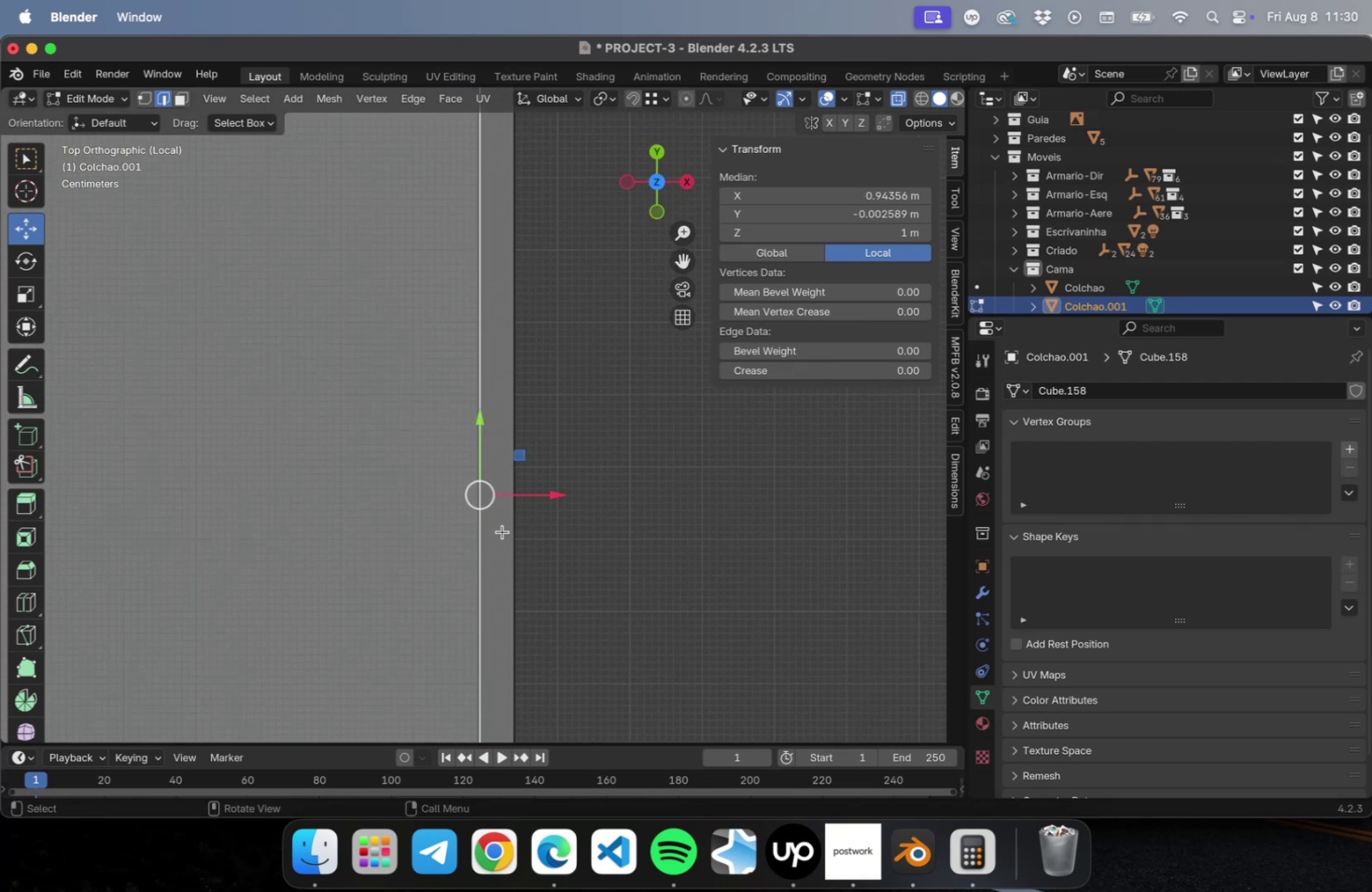 
scroll: coordinate [502, 520], scroll_direction: up, amount: 17.0
 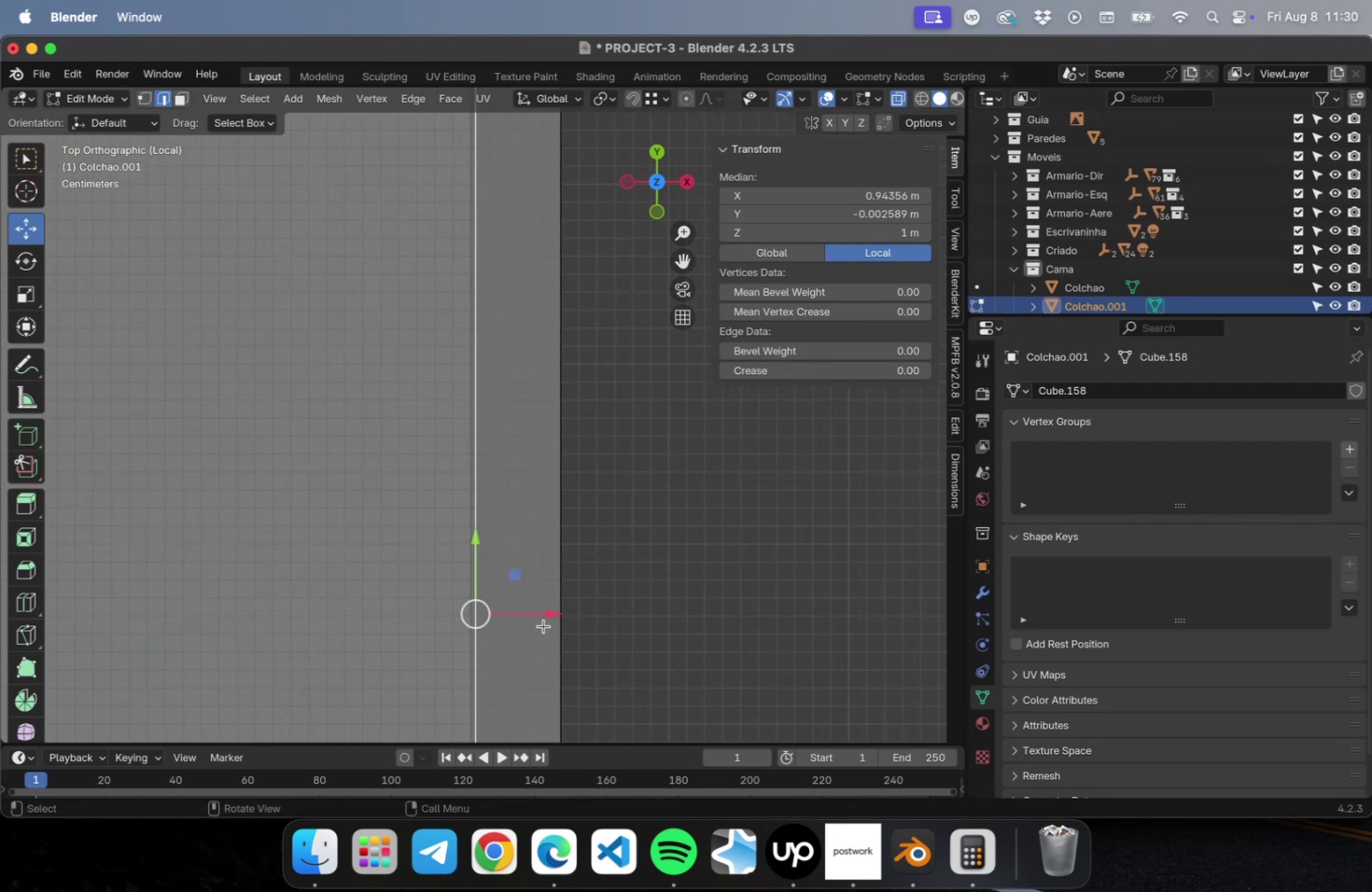 
left_click_drag(start_coordinate=[544, 618], to_coordinate=[448, 615])
 